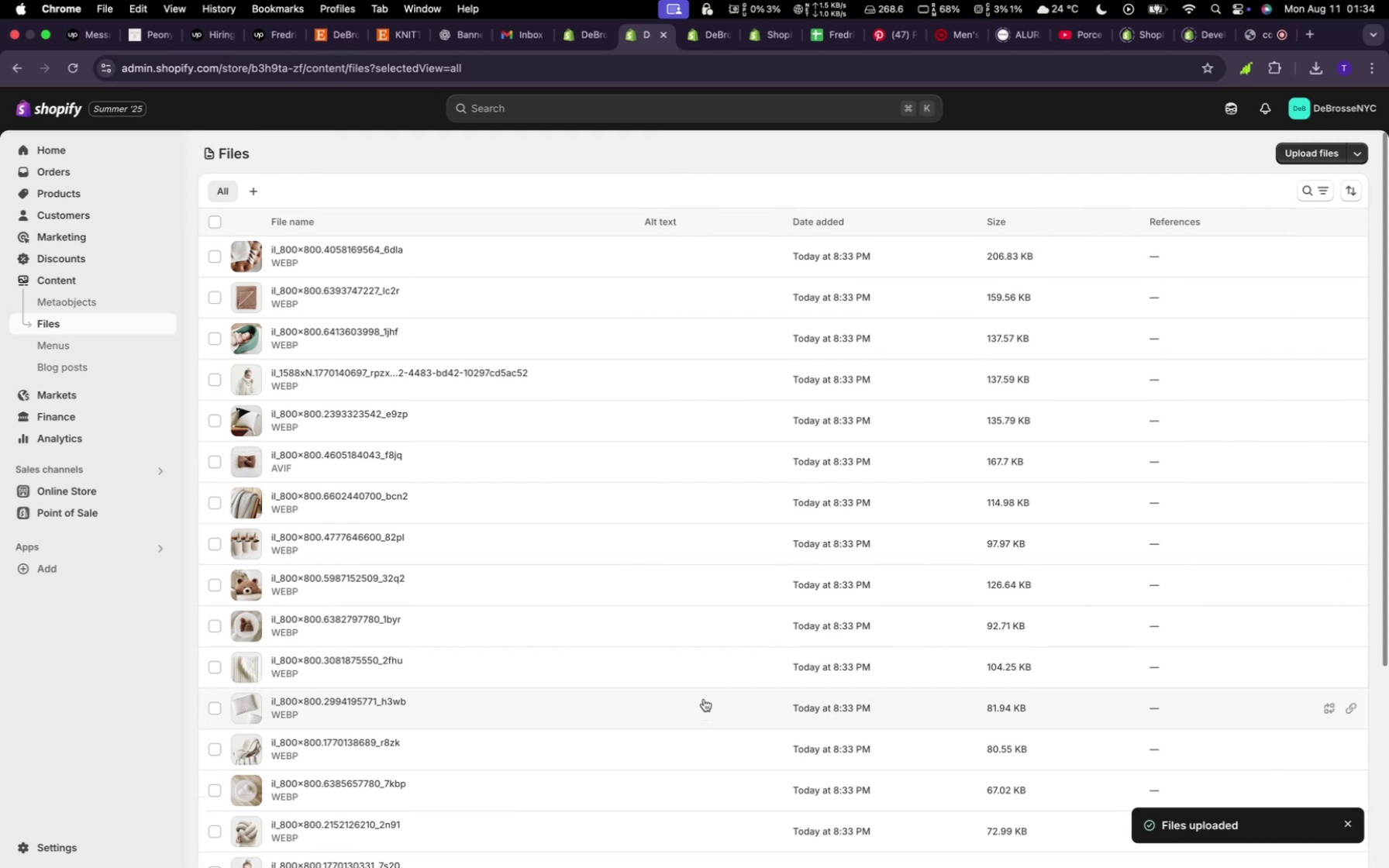 
scroll: coordinate [616, 608], scroll_direction: up, amount: 43.0
 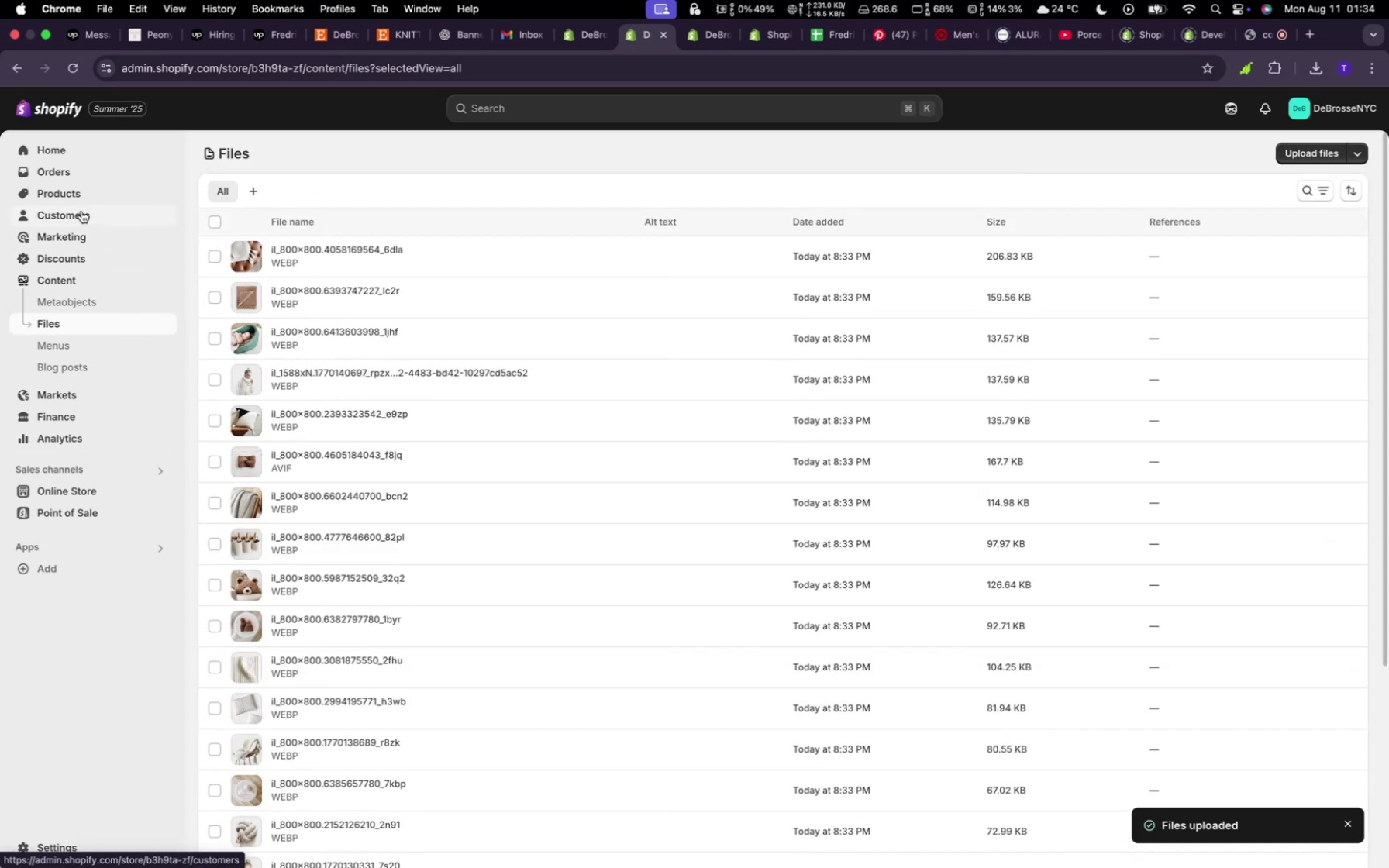 
left_click([86, 198])
 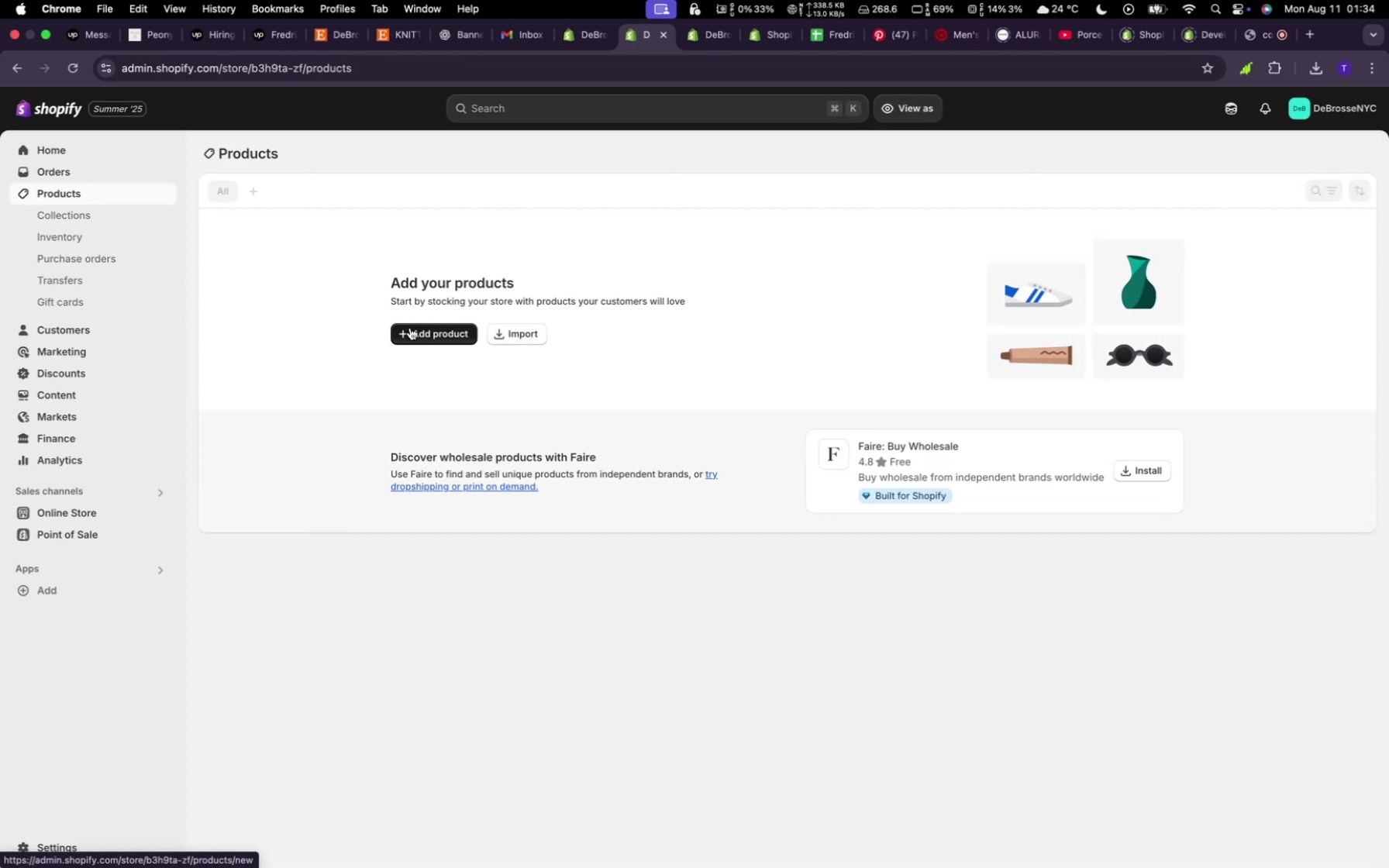 
left_click([412, 329])
 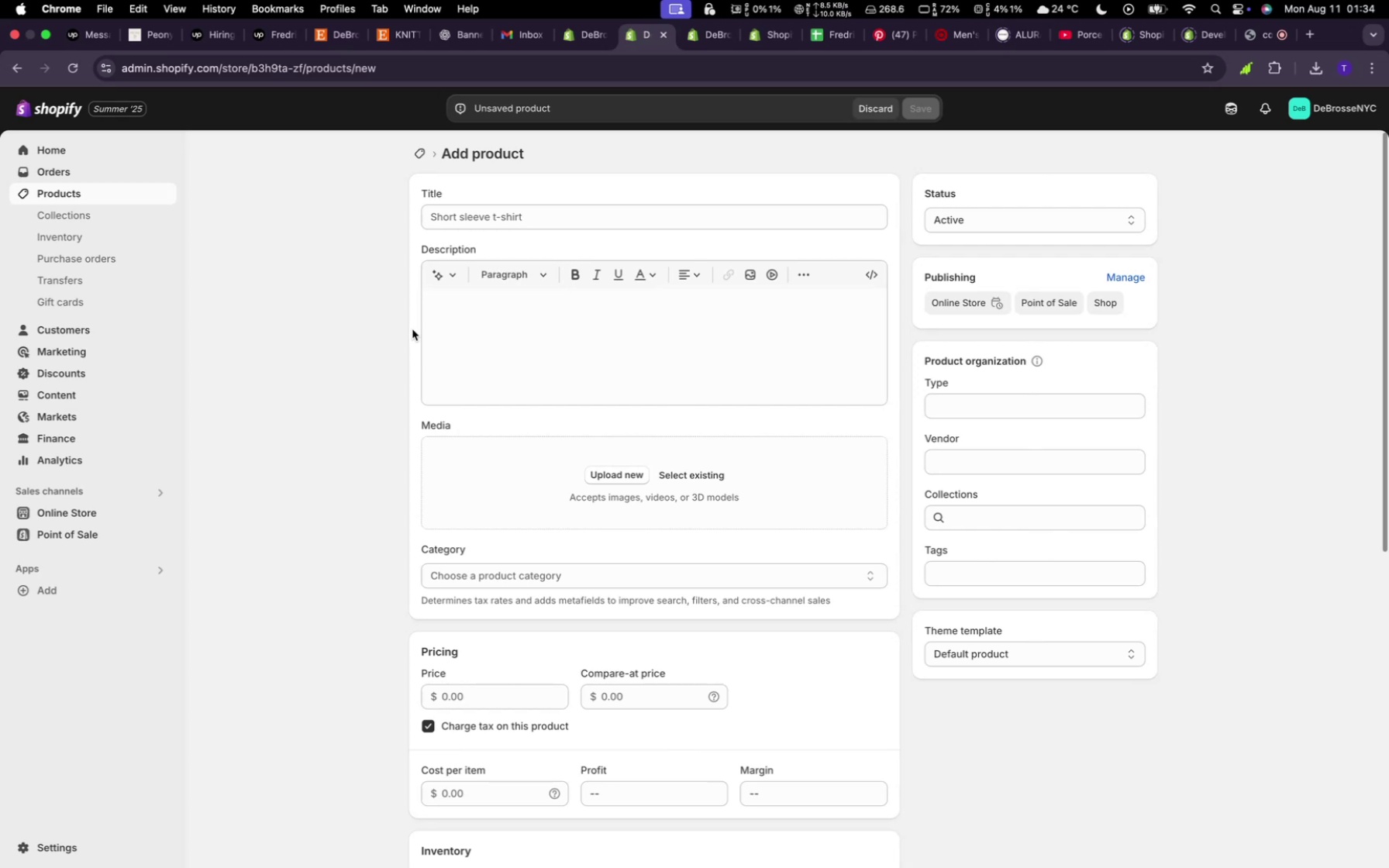 
wait(18.22)
 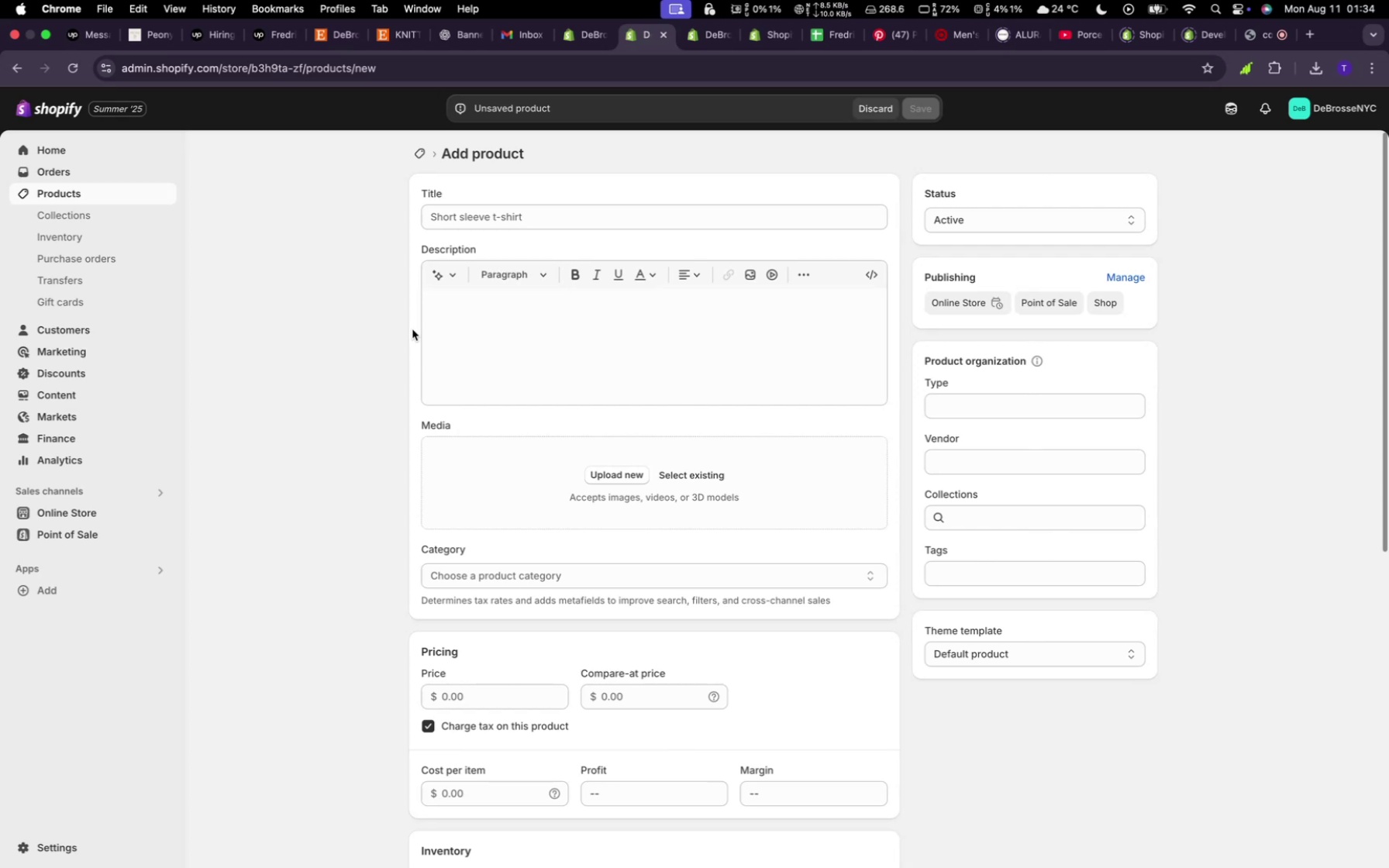 
left_click([690, 474])
 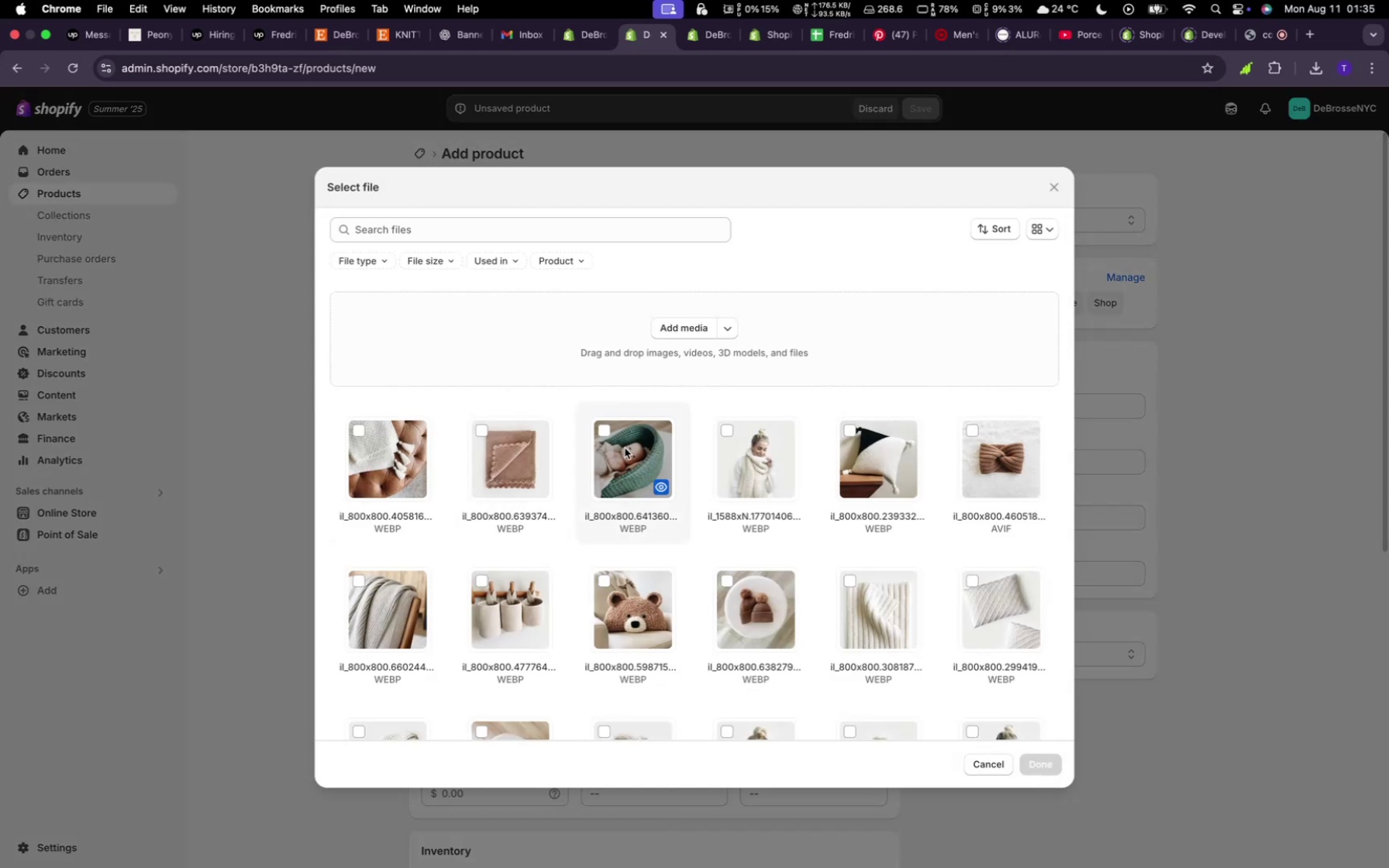 
wait(6.96)
 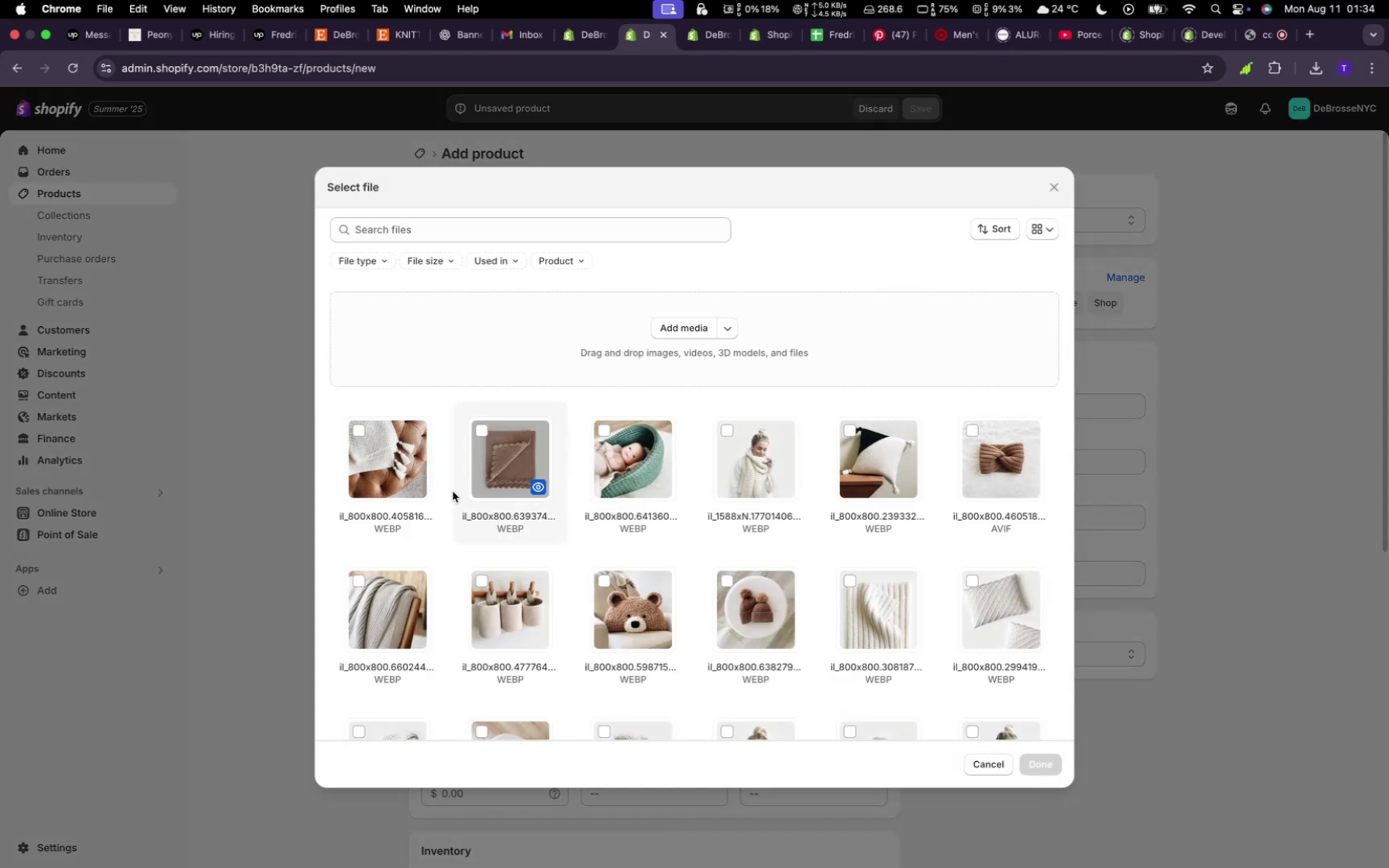 
scroll: coordinate [727, 629], scroll_direction: down, amount: 3.0
 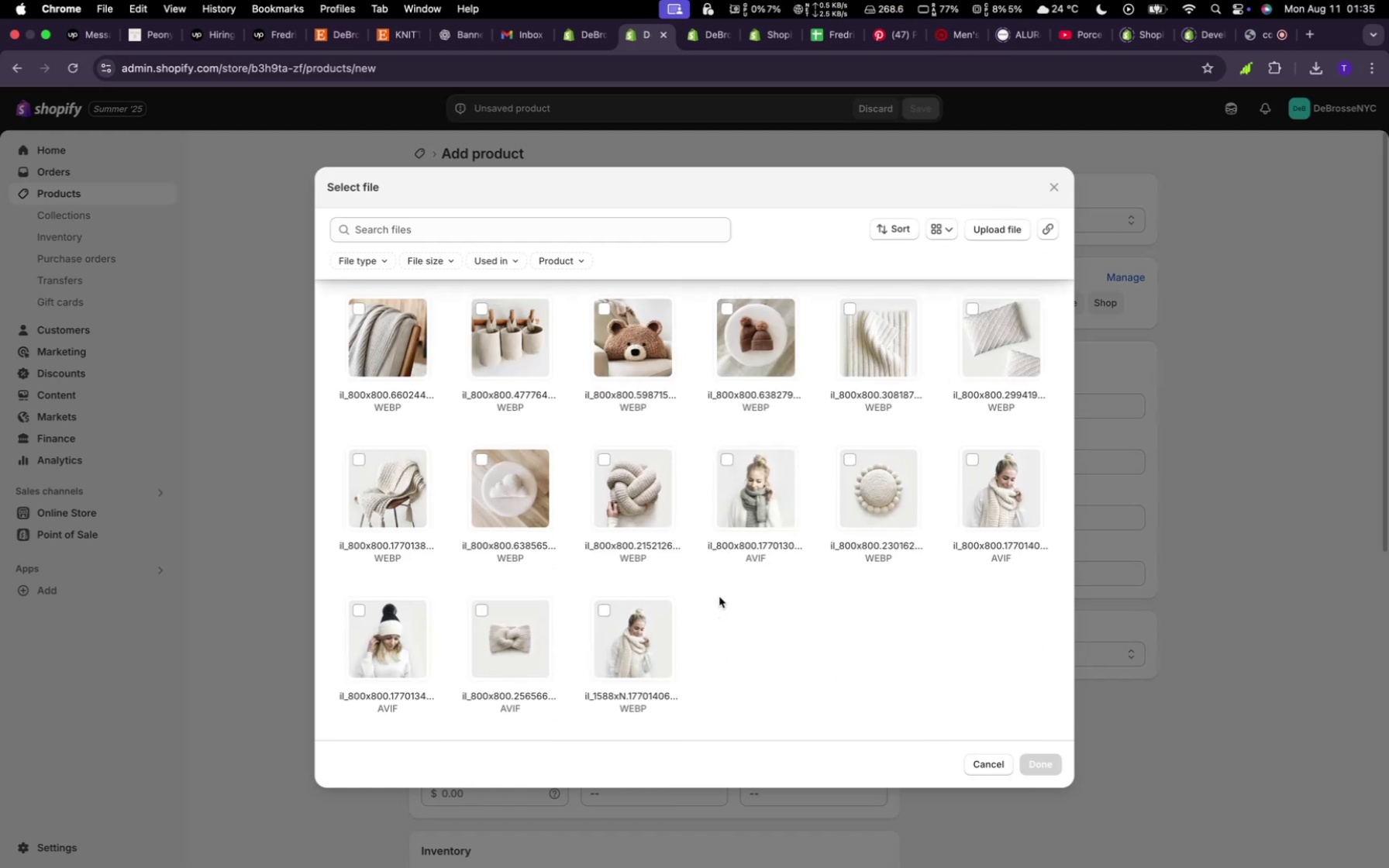 
wait(7.71)
 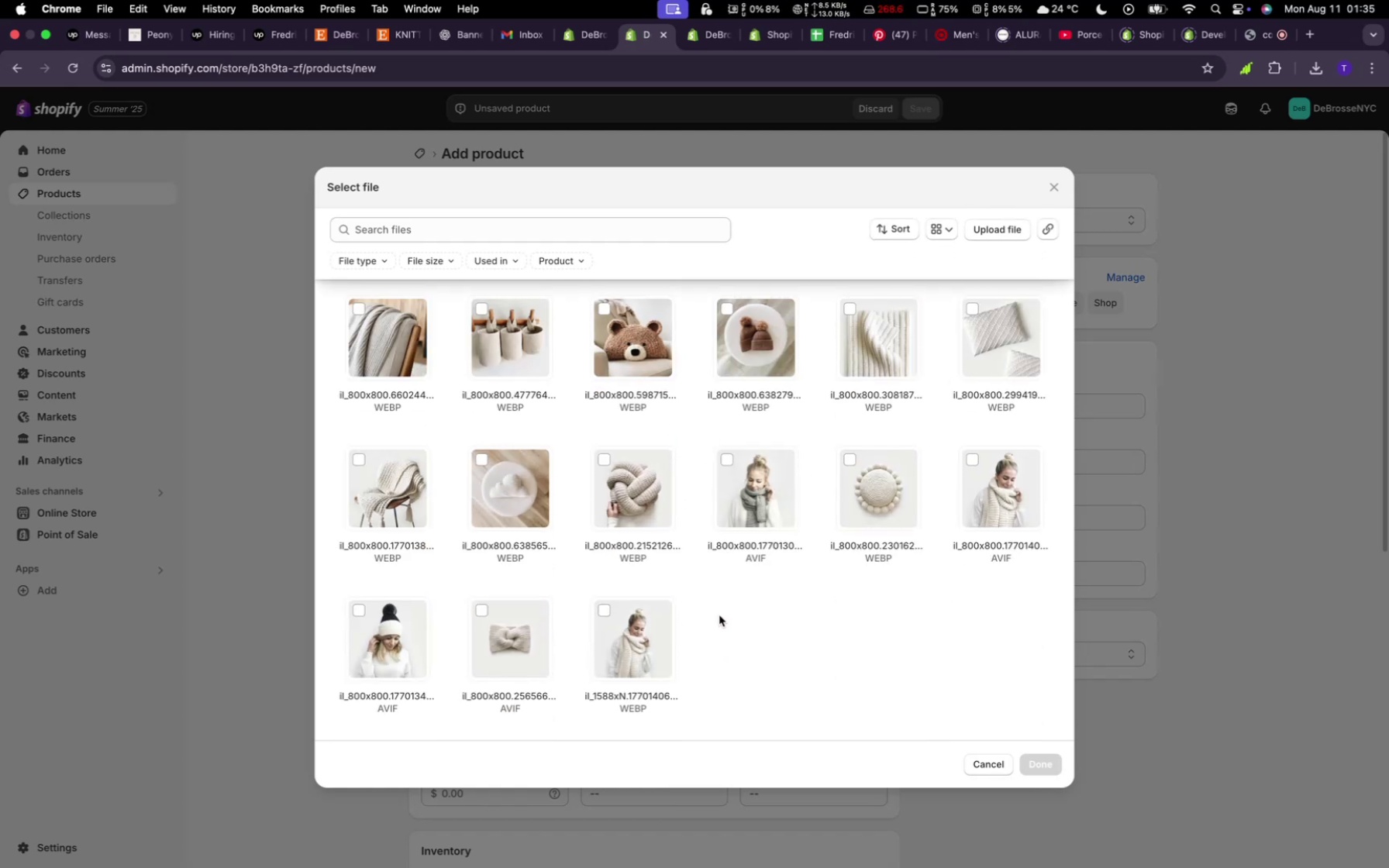 
scroll: coordinate [719, 597], scroll_direction: up, amount: 4.0
 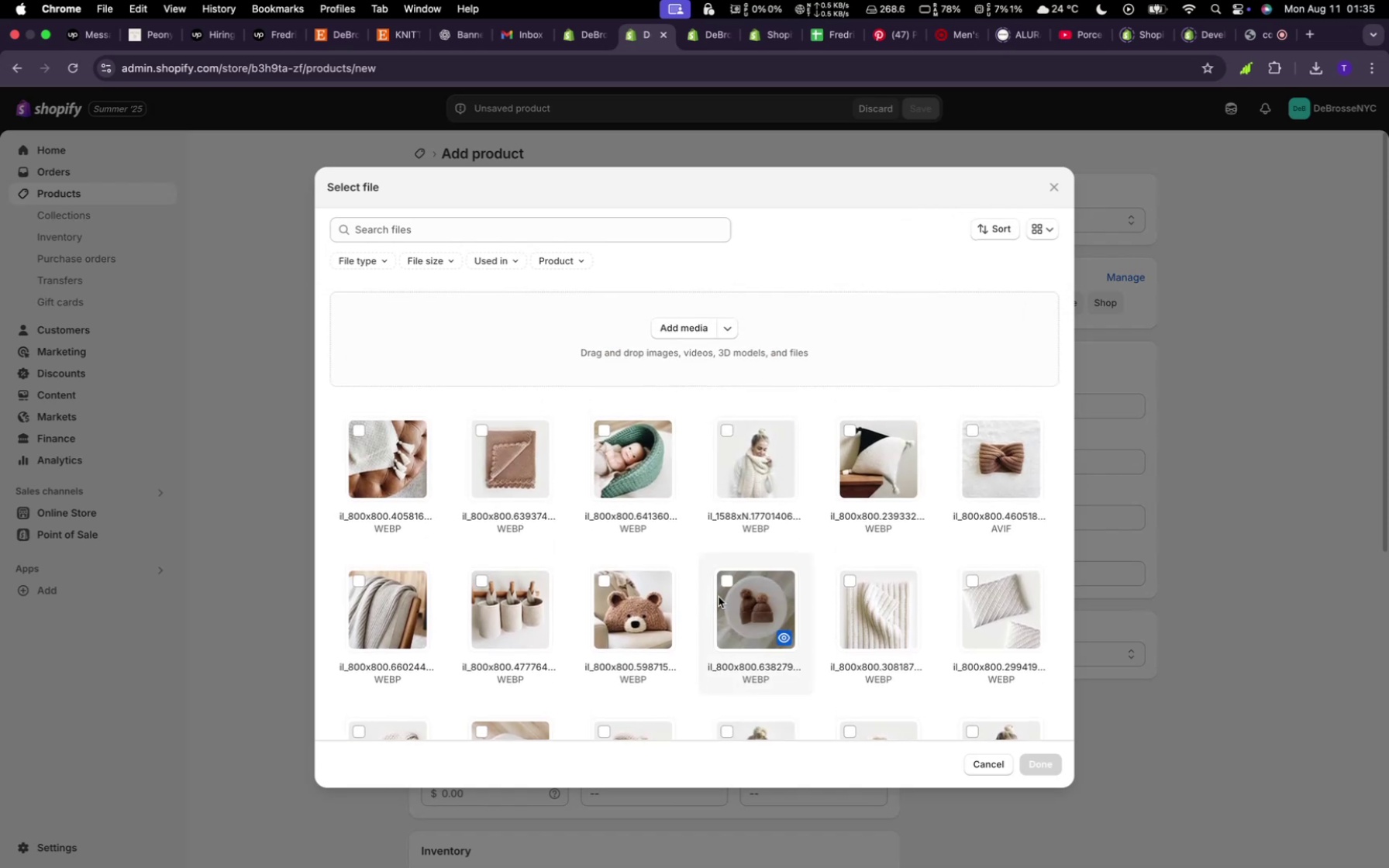 
scroll: coordinate [719, 596], scroll_direction: down, amount: 10.0
 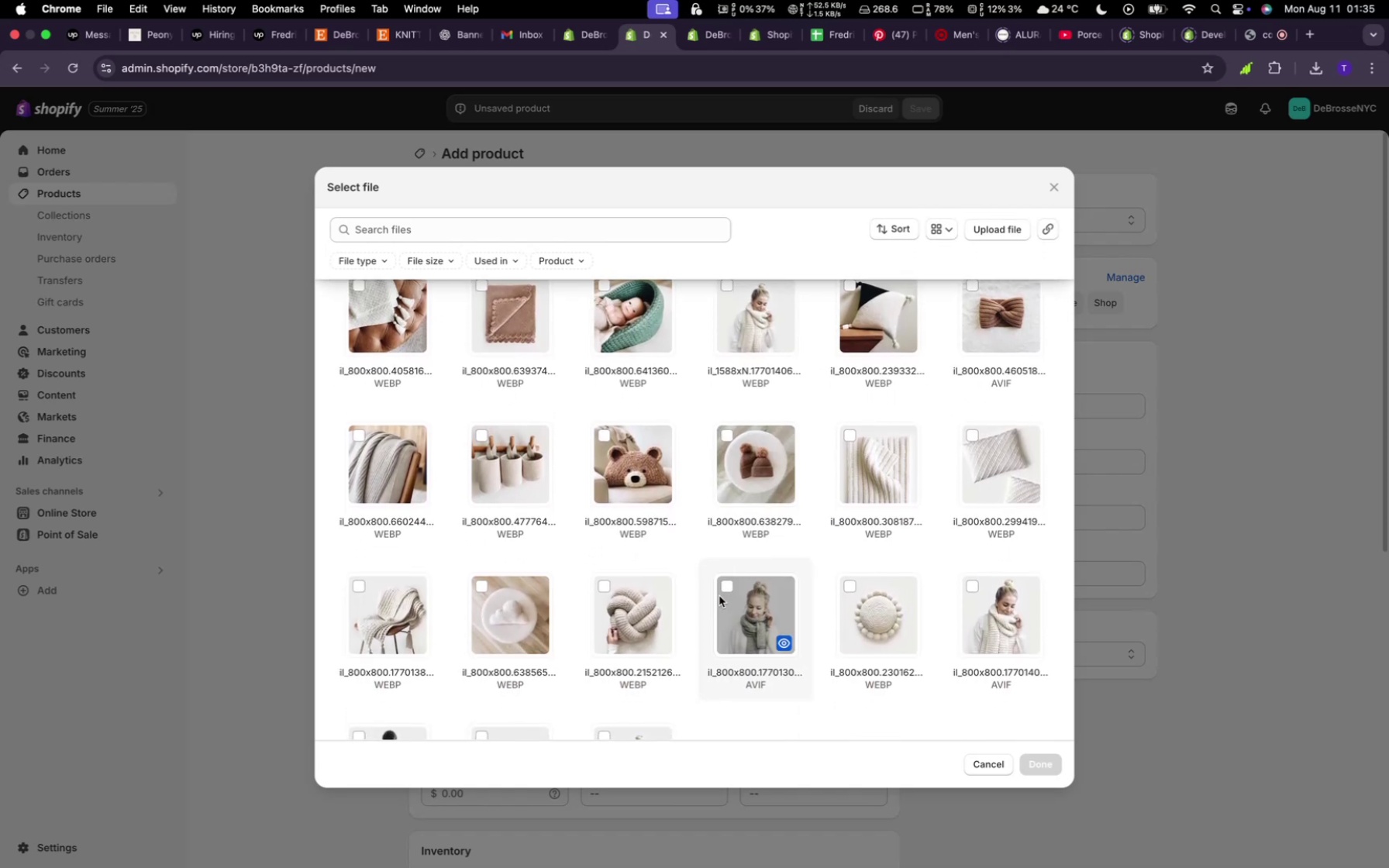 
scroll: coordinate [719, 596], scroll_direction: up, amount: 4.0
 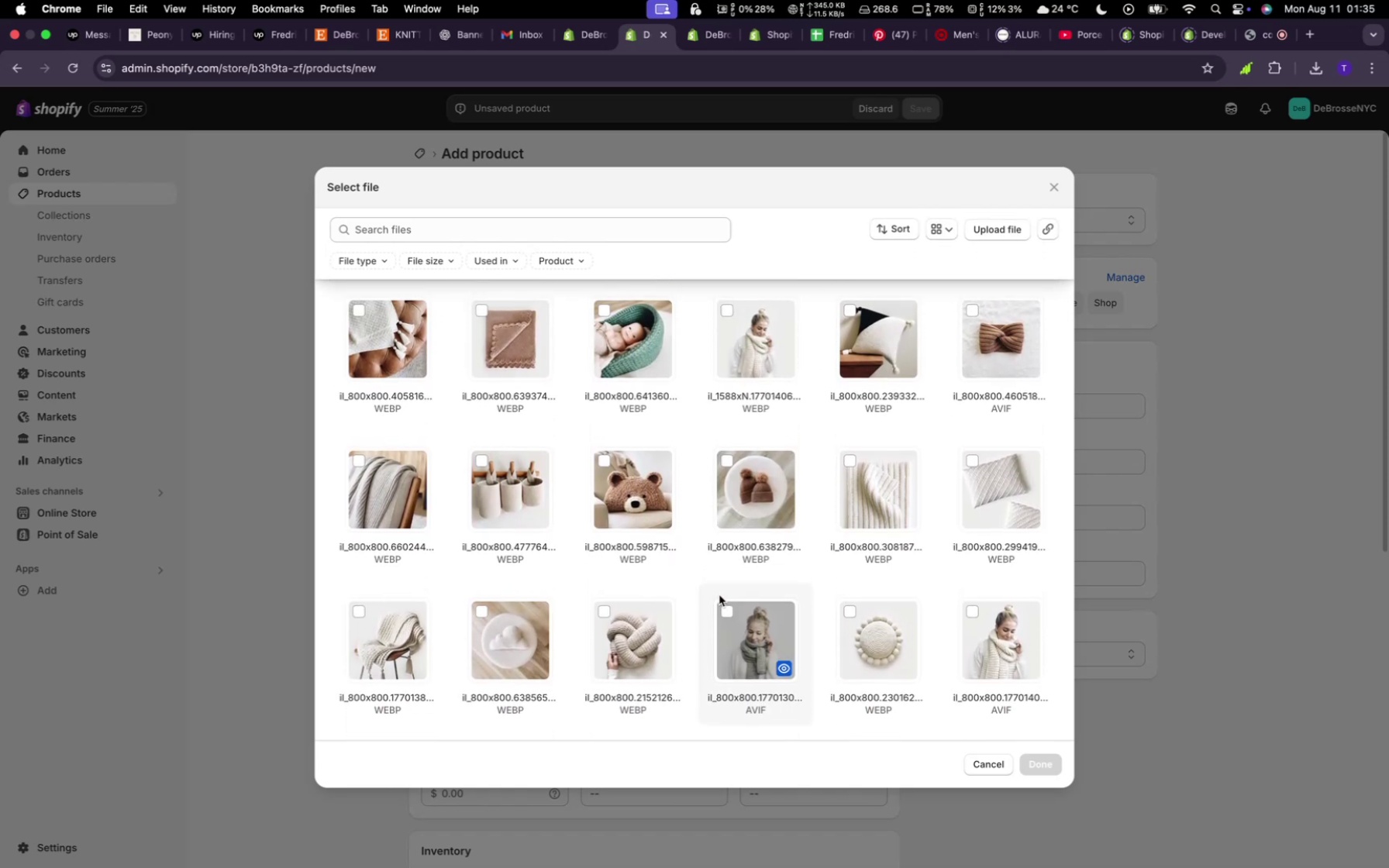 
scroll: coordinate [722, 591], scroll_direction: down, amount: 6.0
 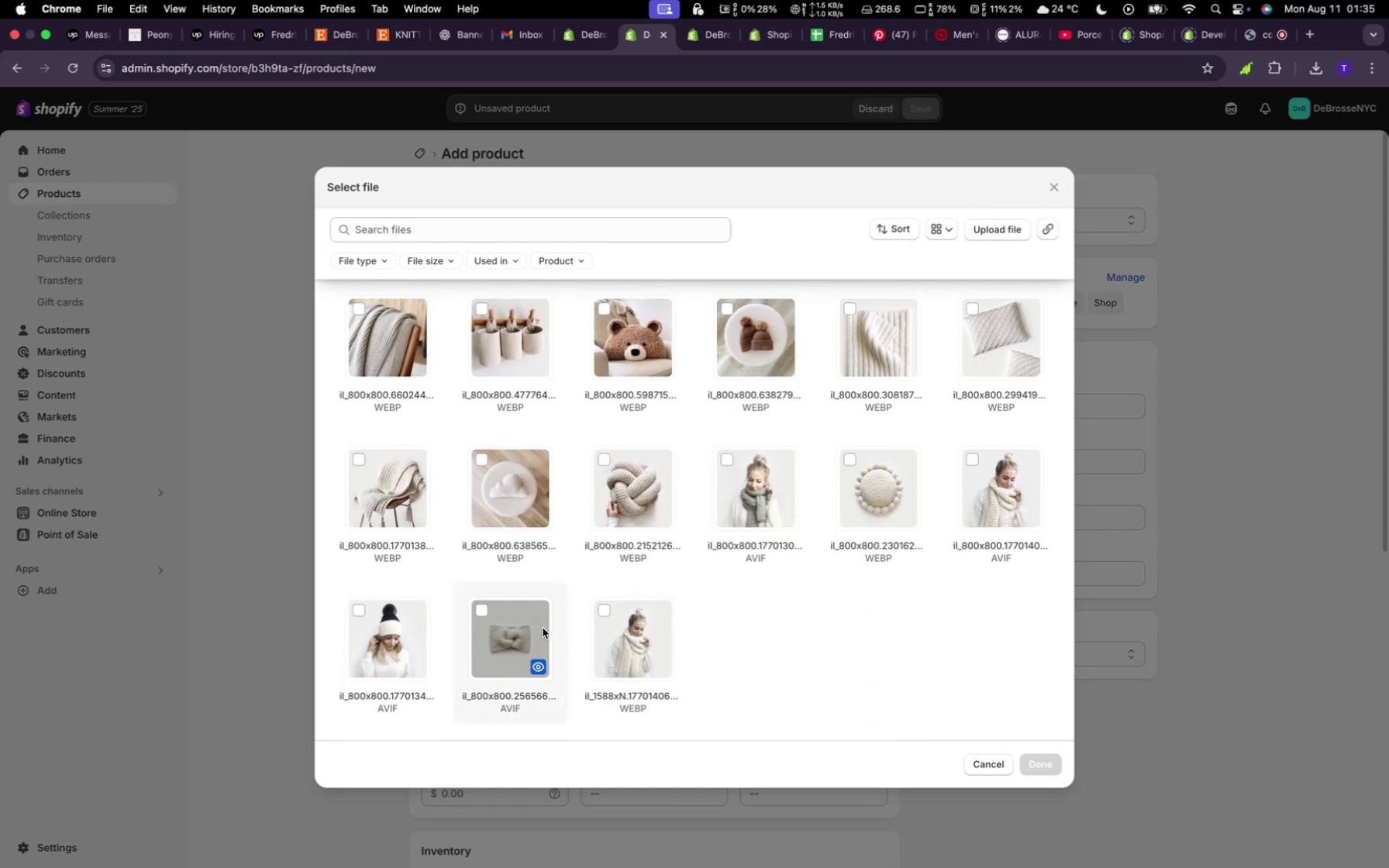 
left_click([541, 628])
 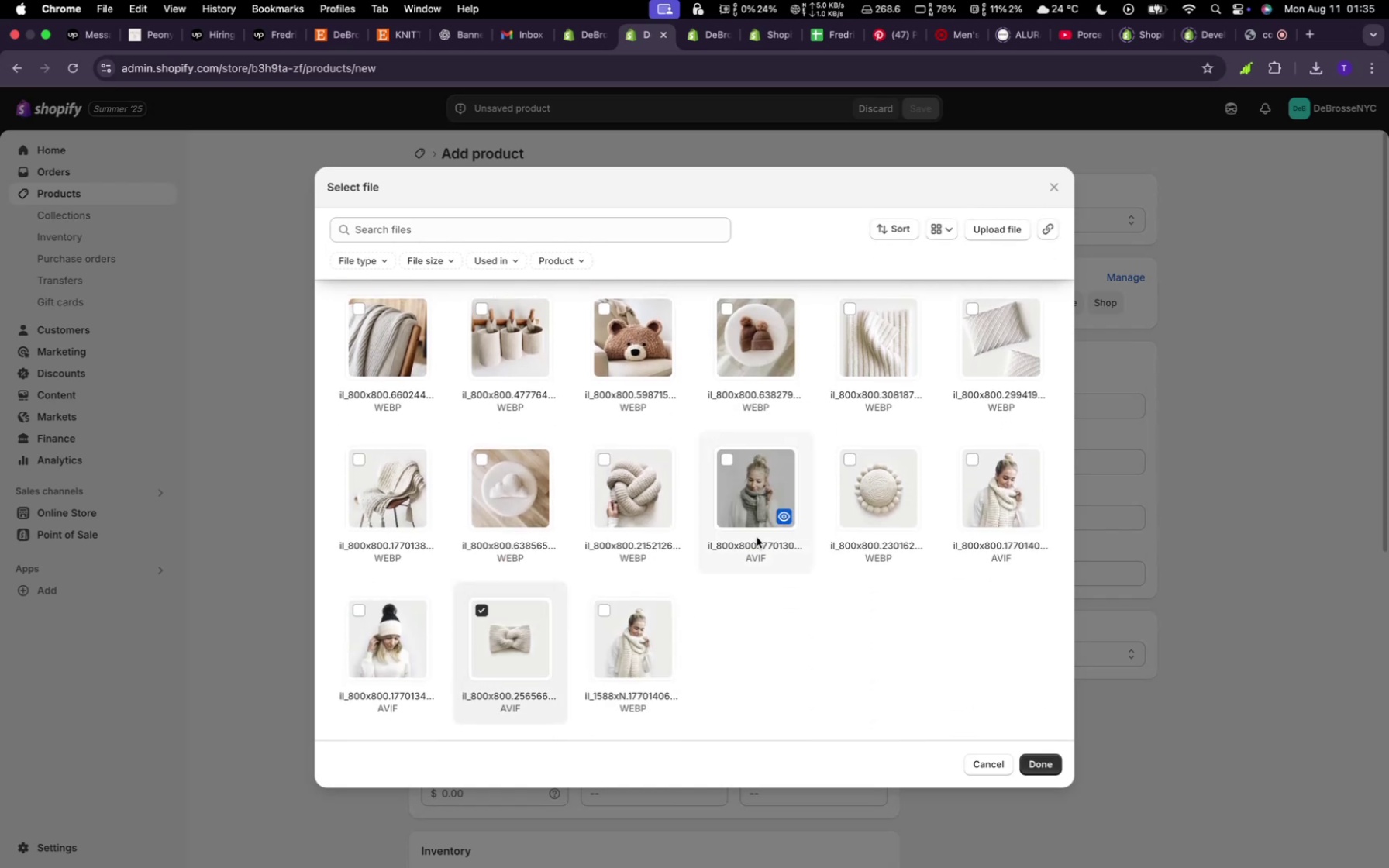 
scroll: coordinate [760, 536], scroll_direction: up, amount: 9.0
 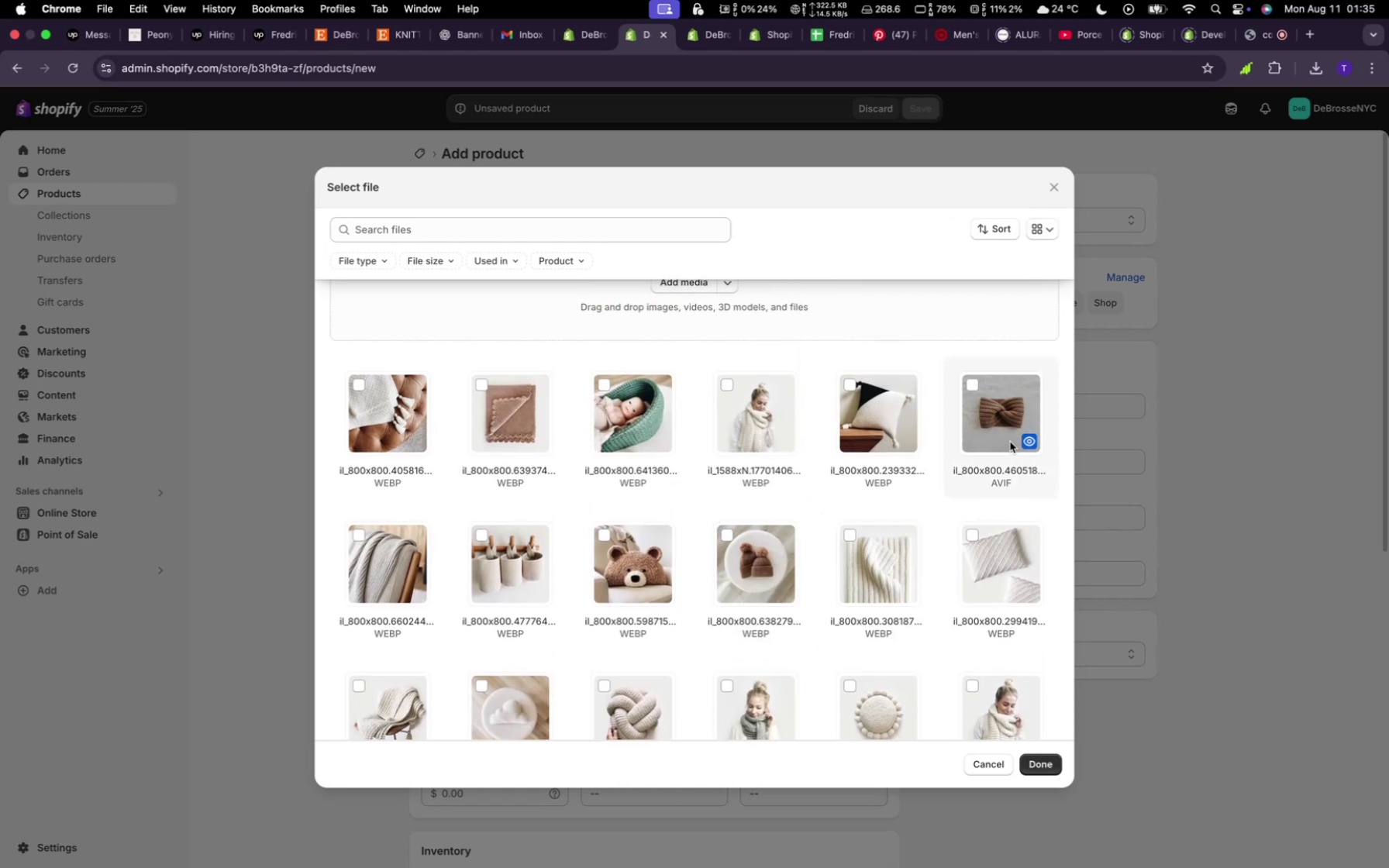 
left_click([1010, 442])
 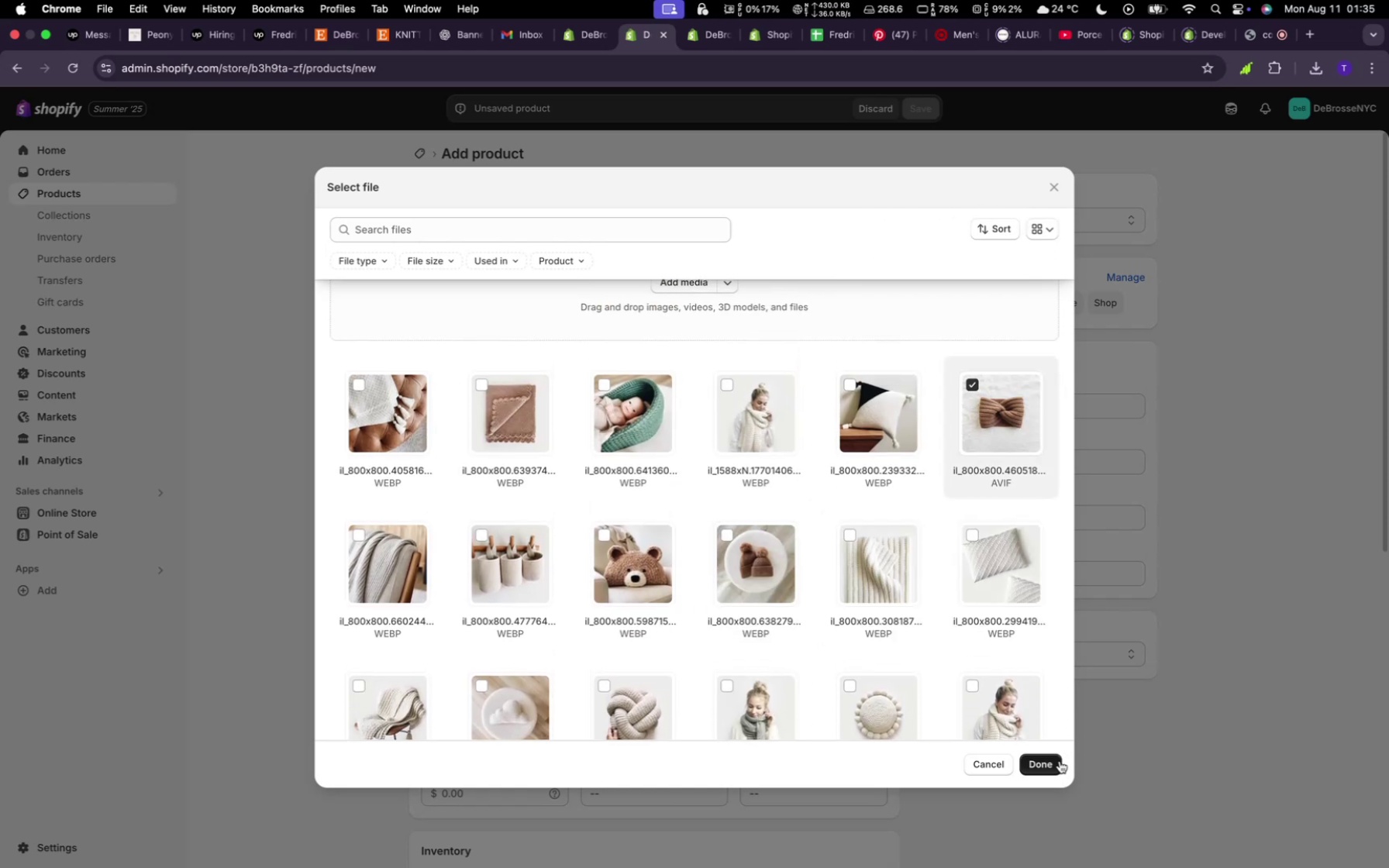 
left_click([1047, 769])
 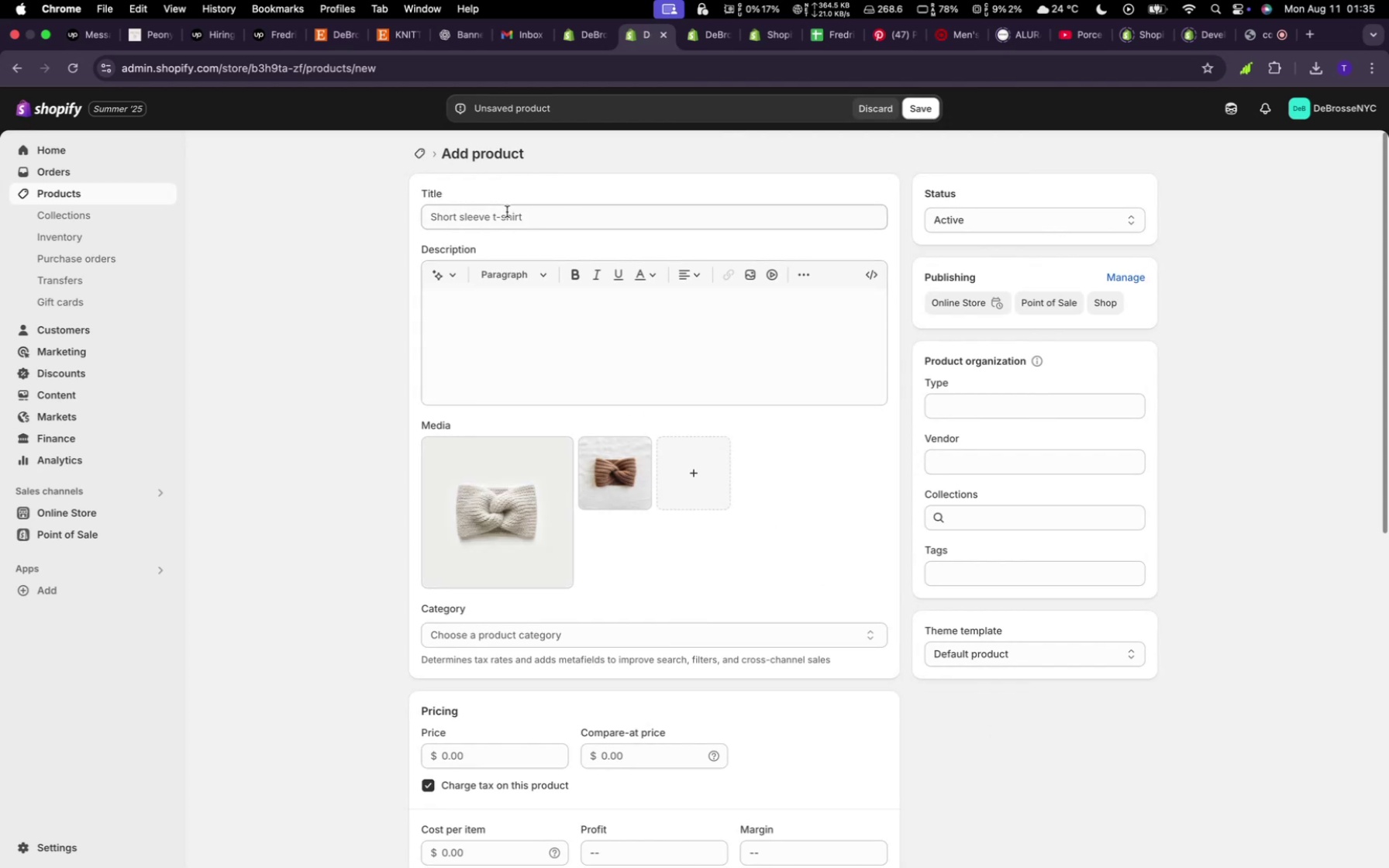 
left_click([507, 212])
 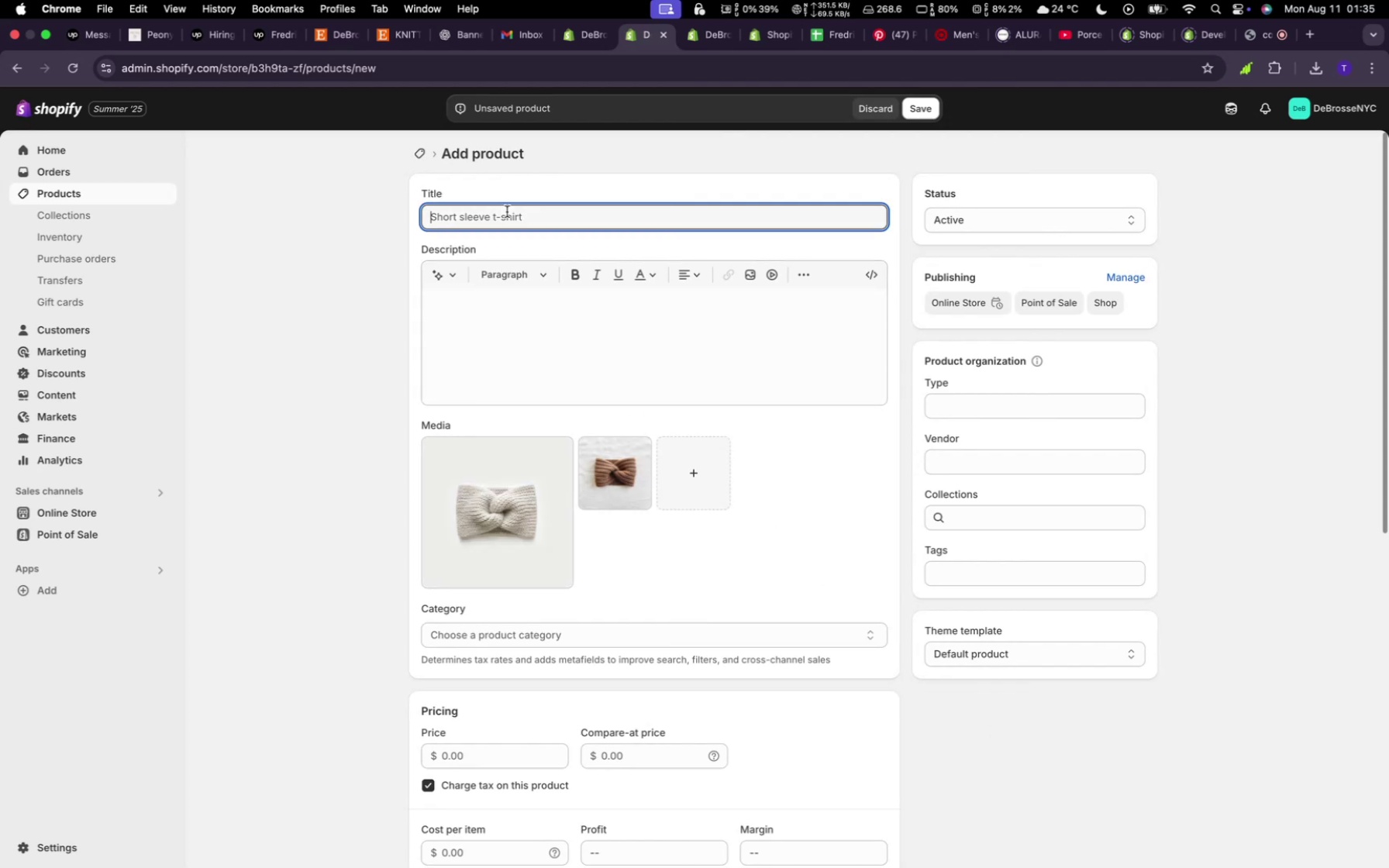 
hold_key(key=ShiftLeft, duration=0.4)
 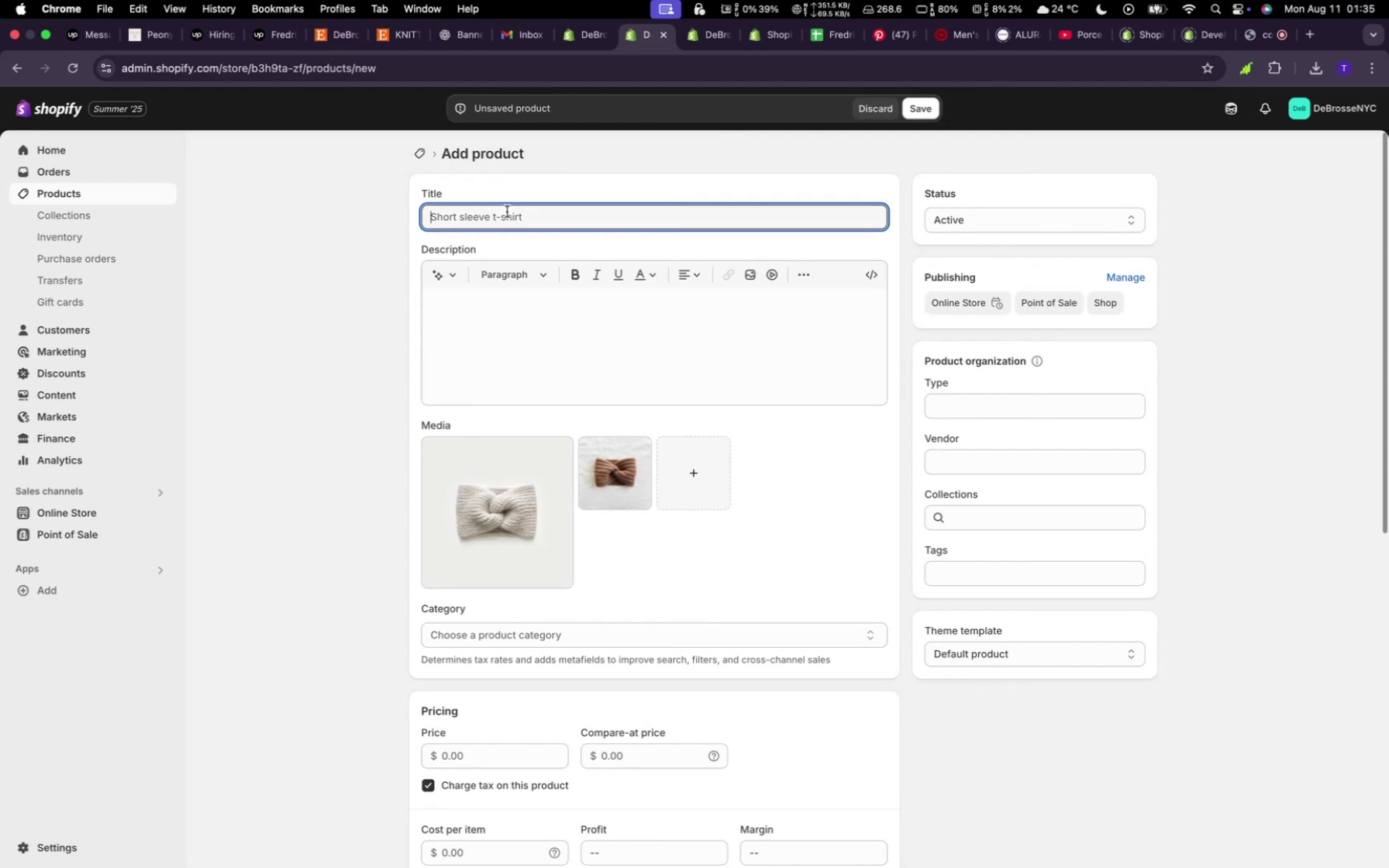 
type(Coverless Head )
 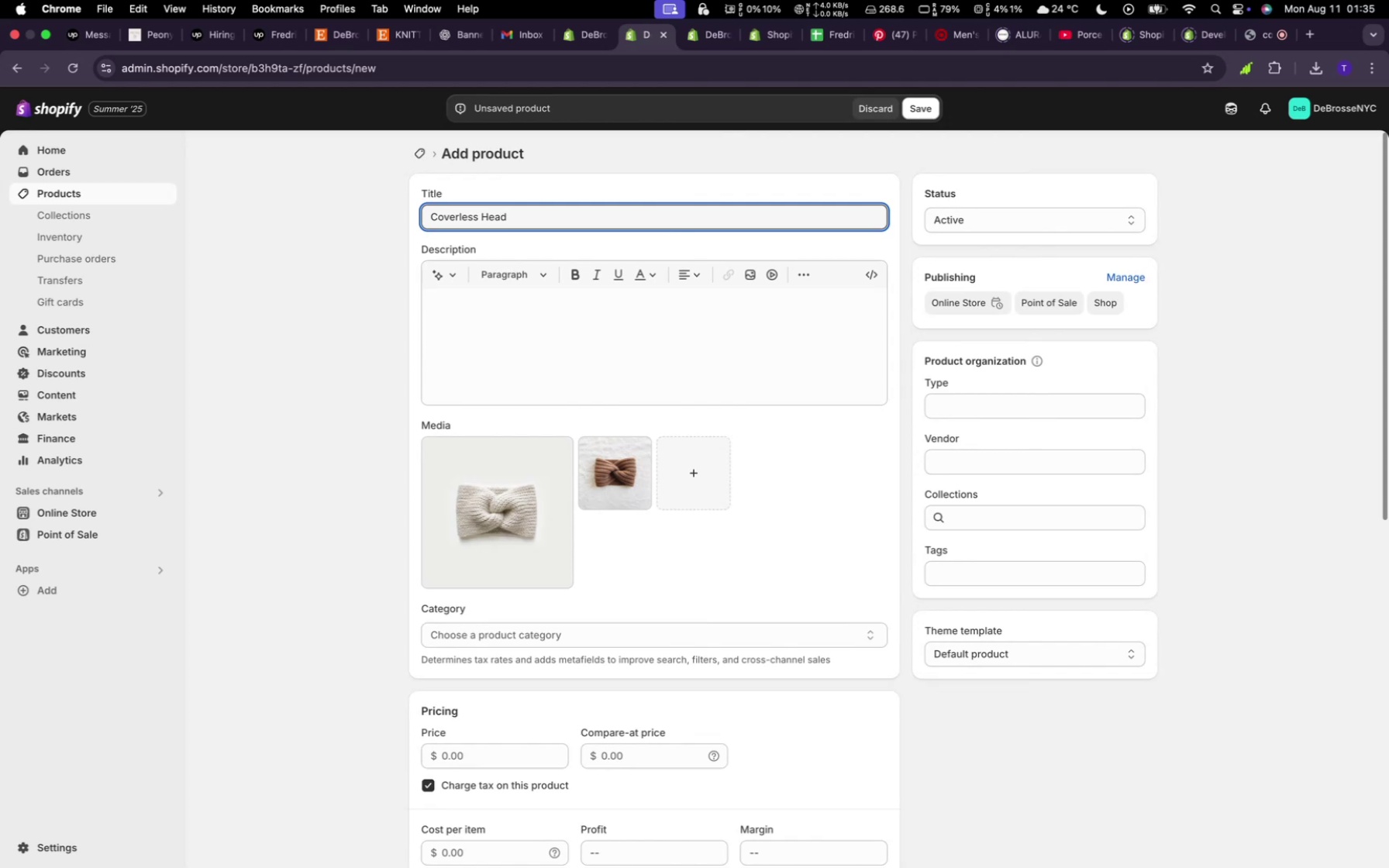 
type(warmer)
 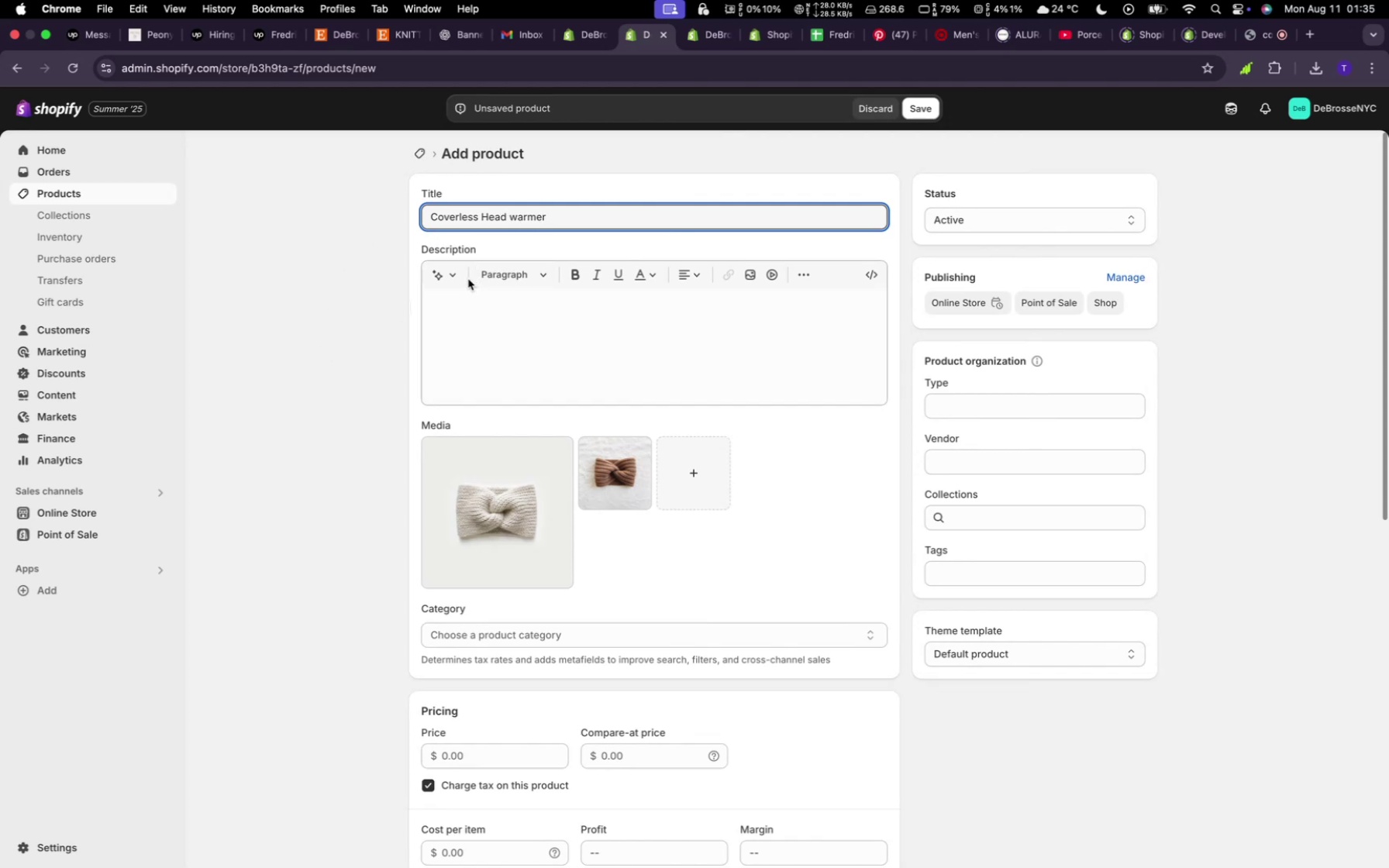 
left_click([460, 277])
 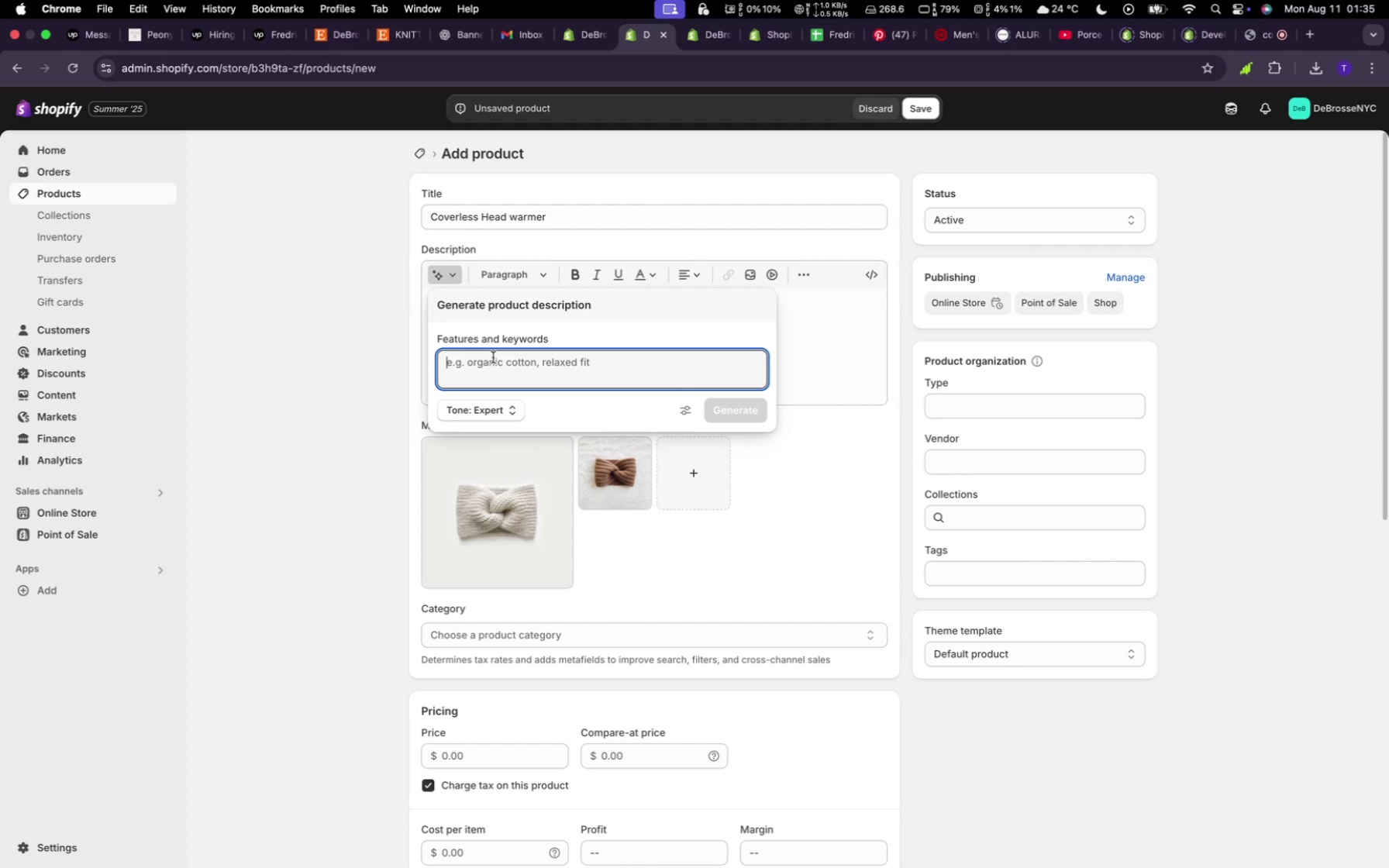 
type(random)
 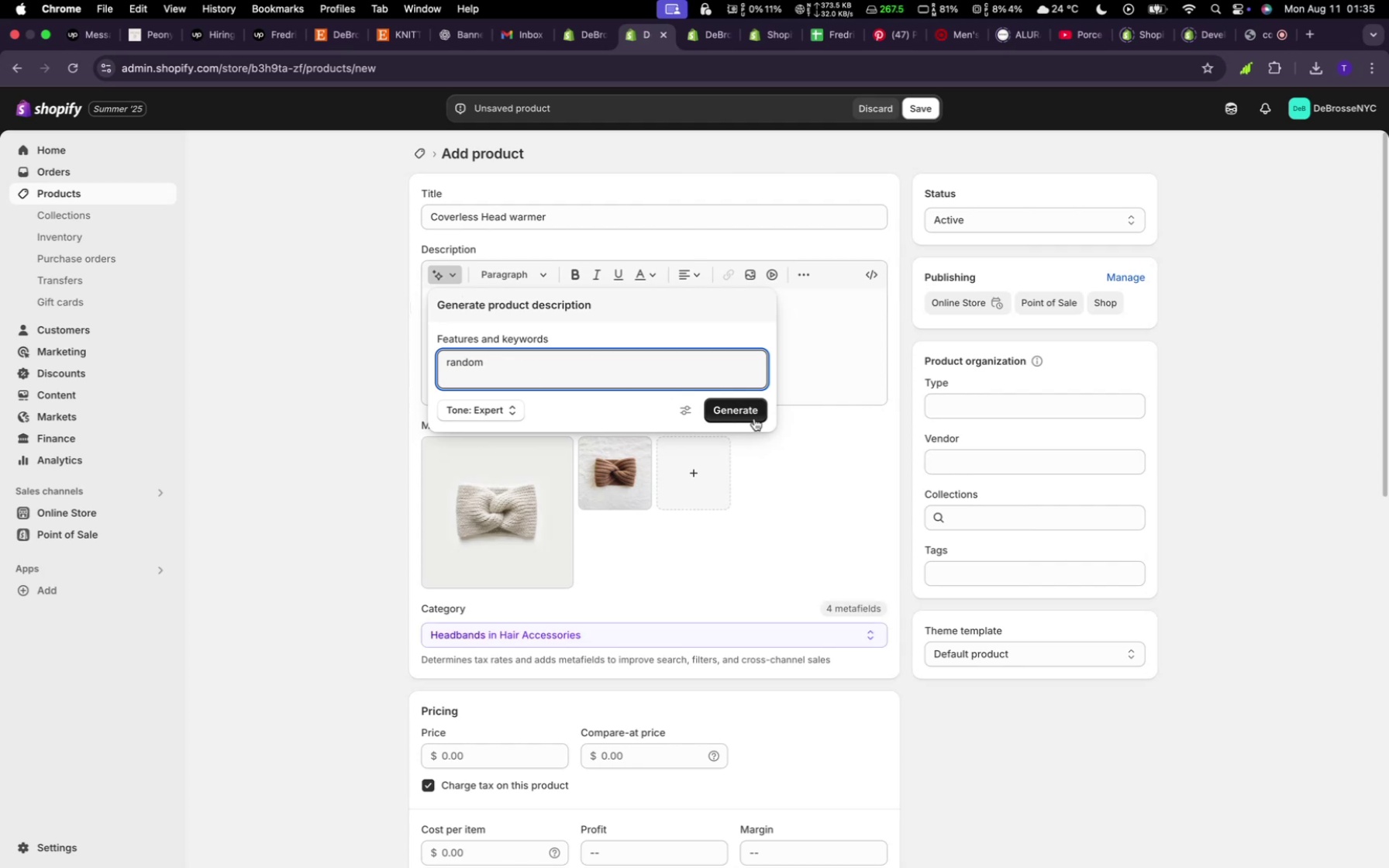 
left_click([756, 417])
 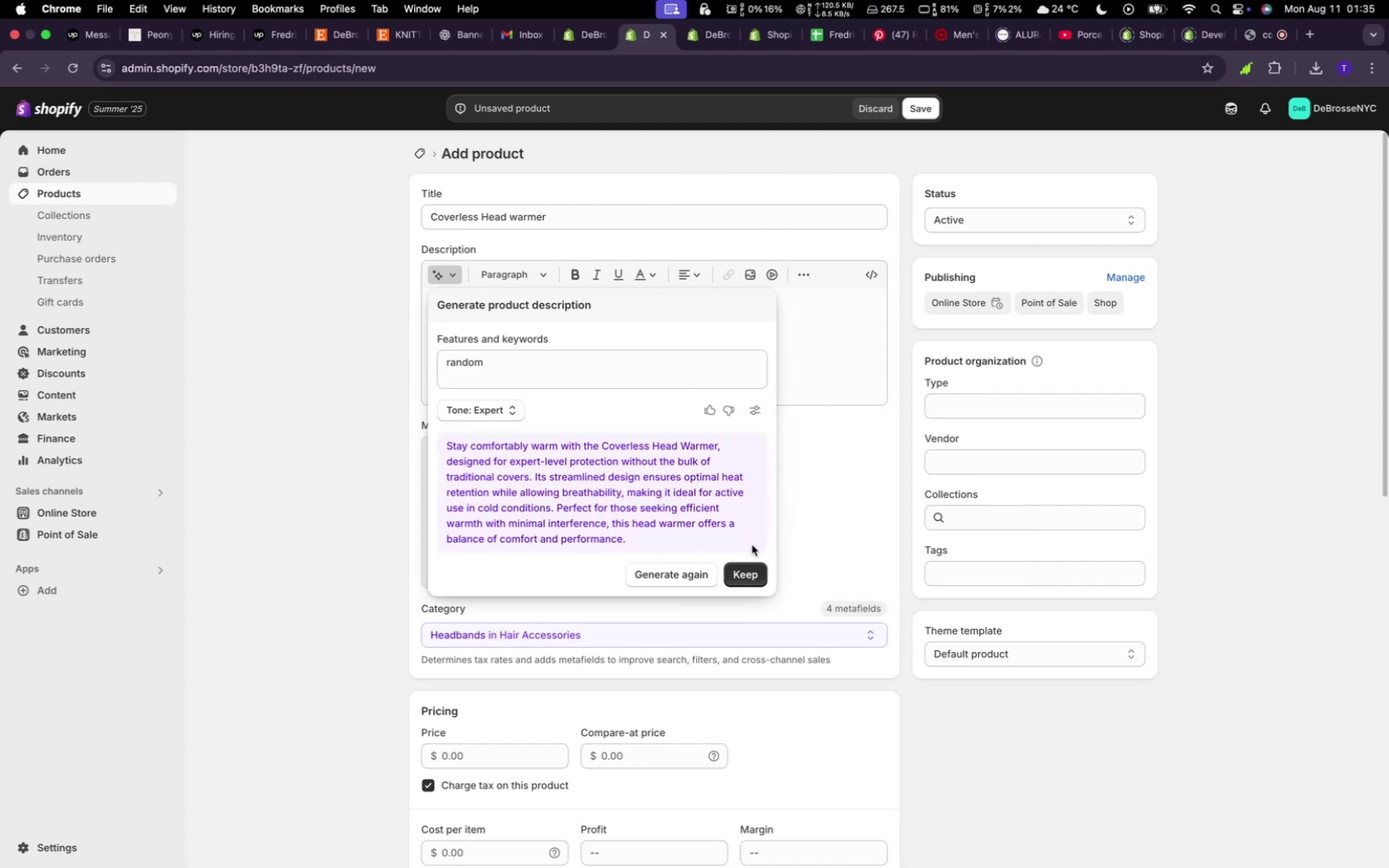 
wait(5.41)
 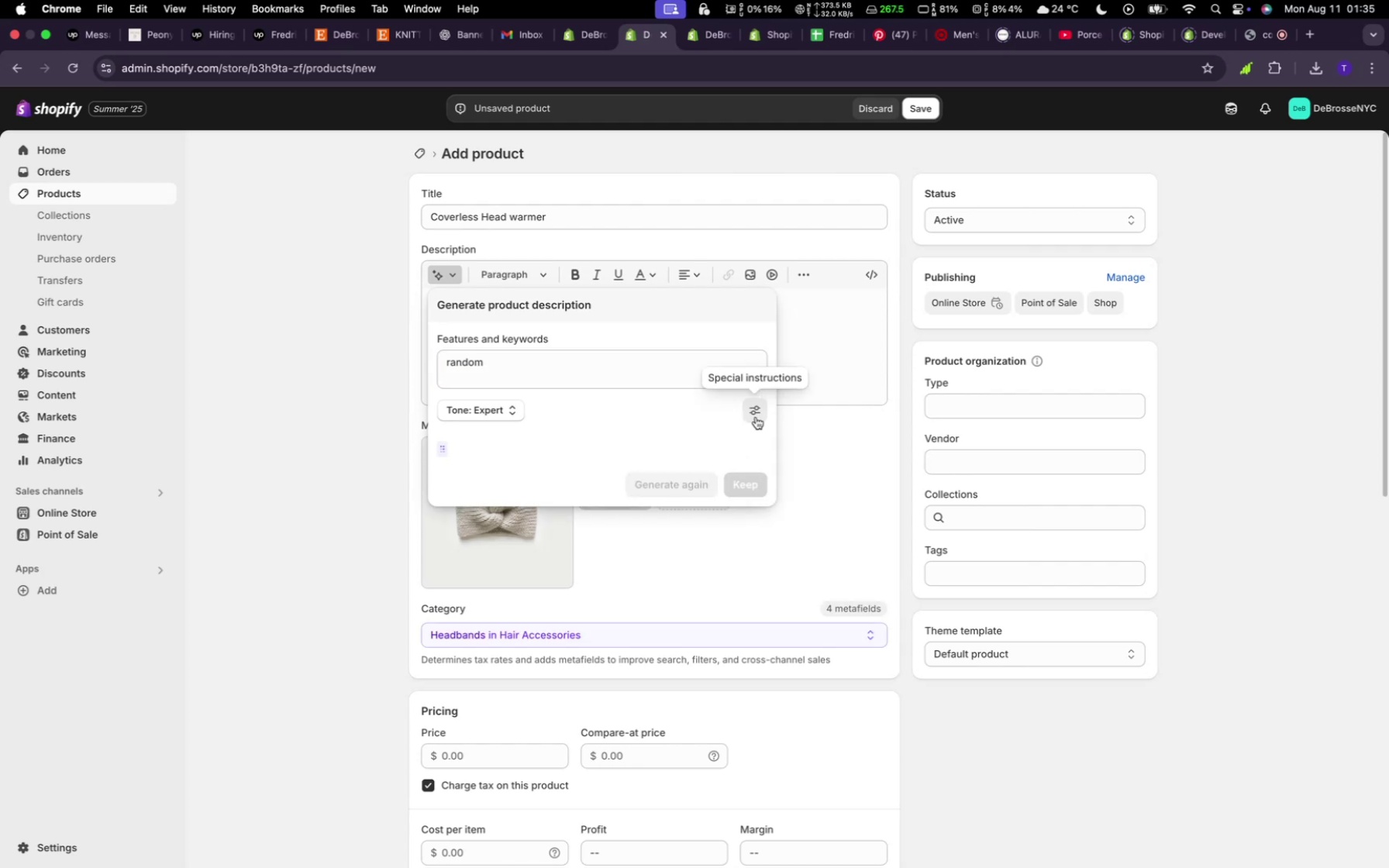 
left_click([751, 573])
 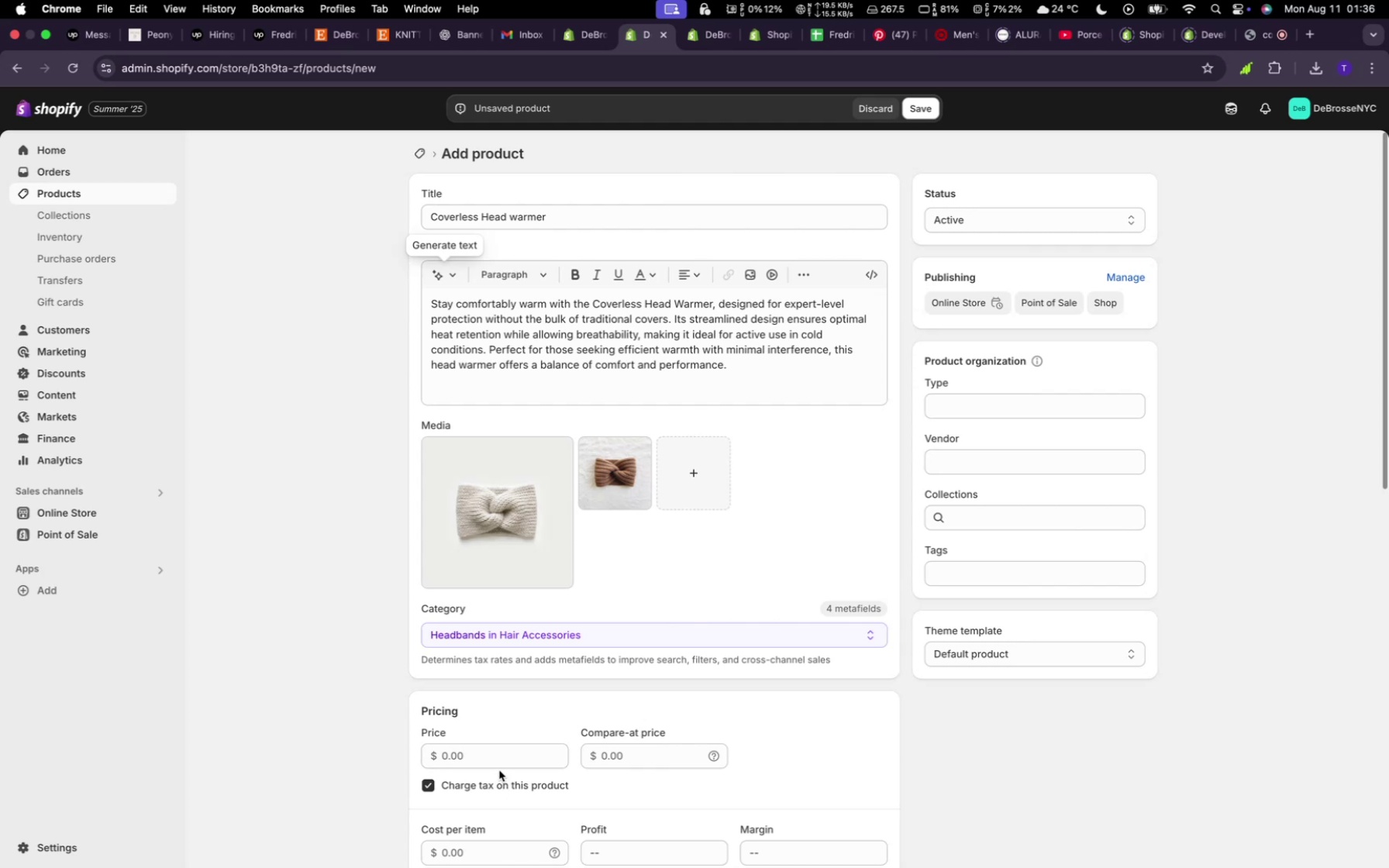 
left_click([497, 763])
 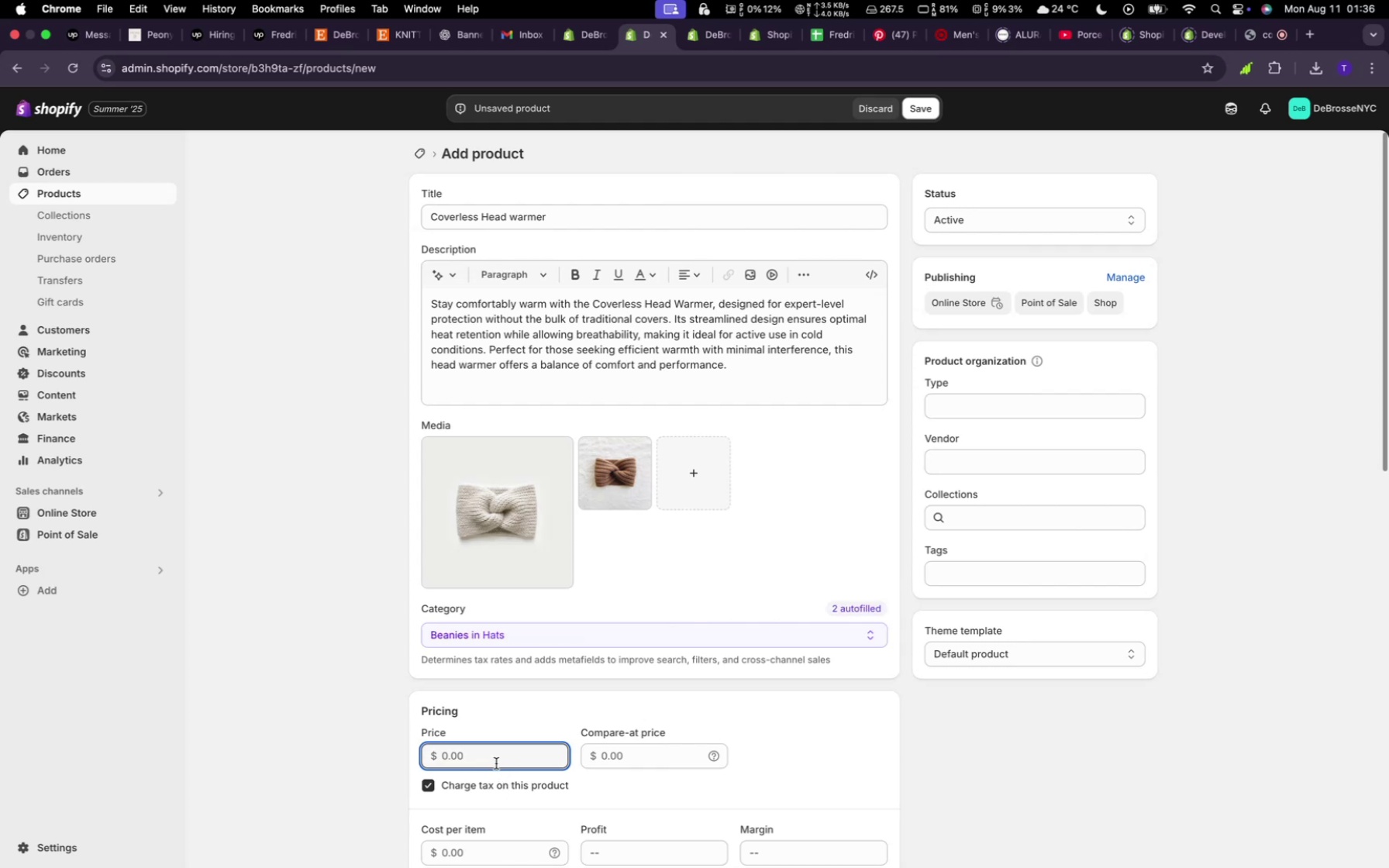 
type(30)
 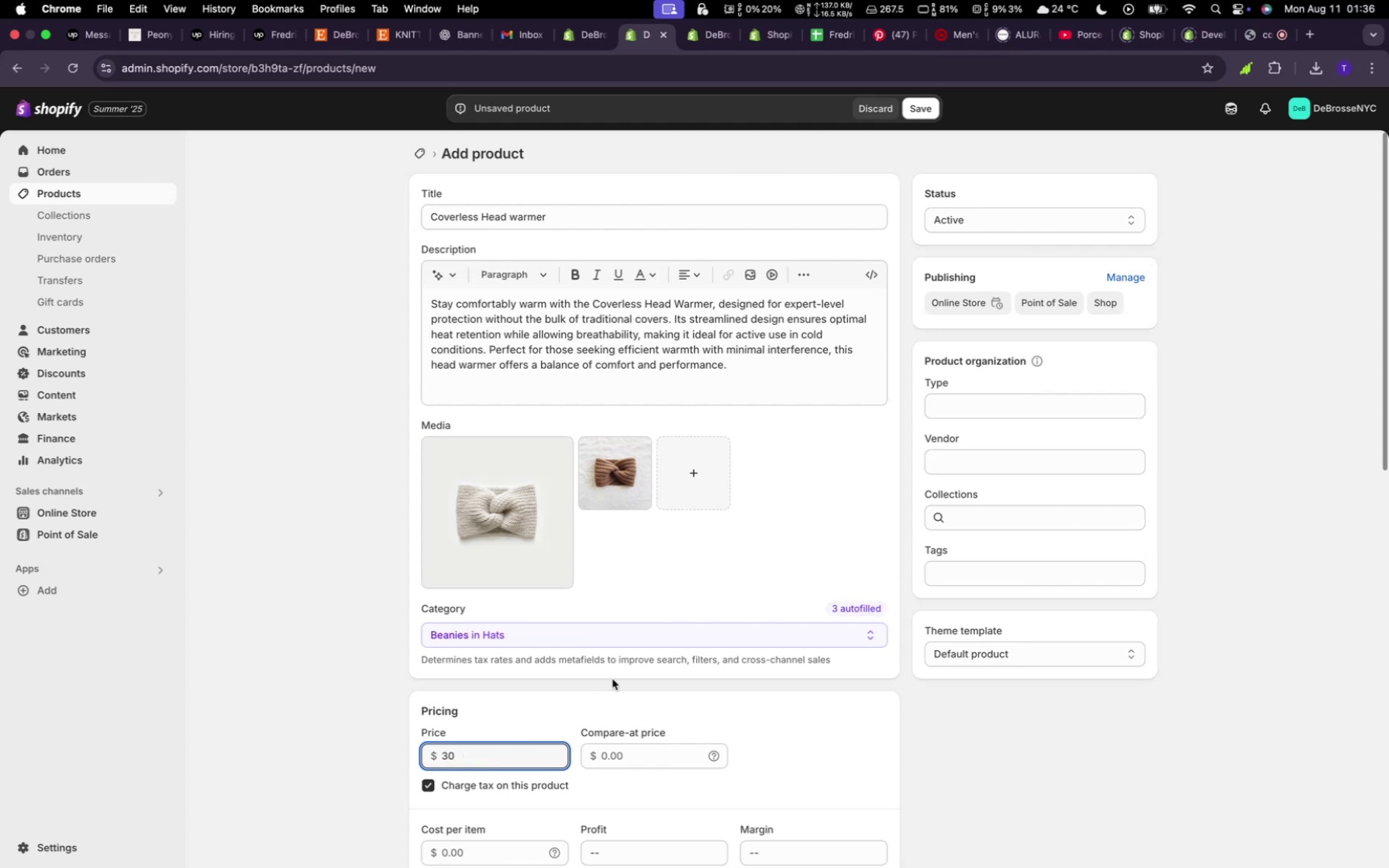 
scroll: coordinate [622, 609], scroll_direction: down, amount: 19.0
 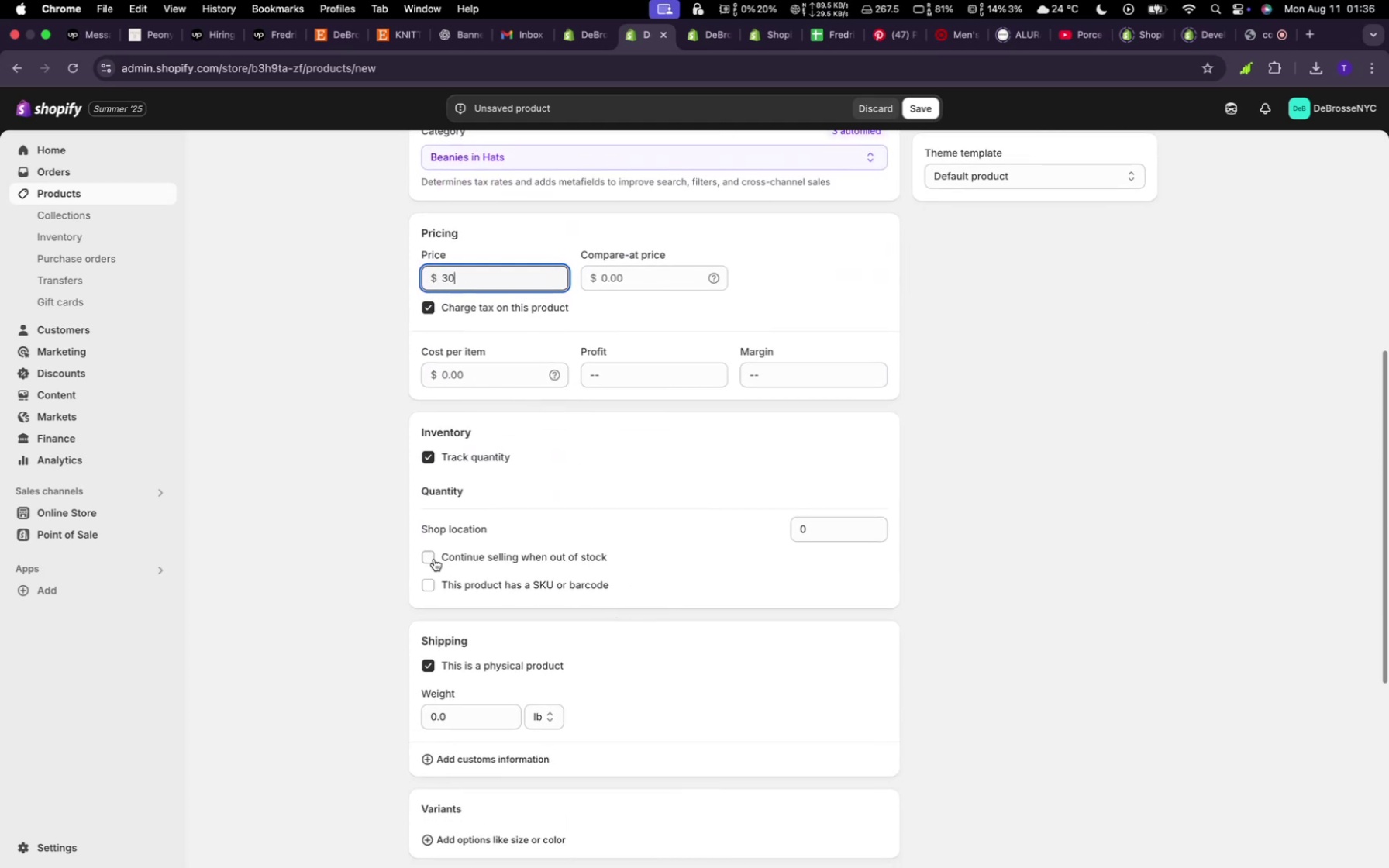 
left_click([433, 558])
 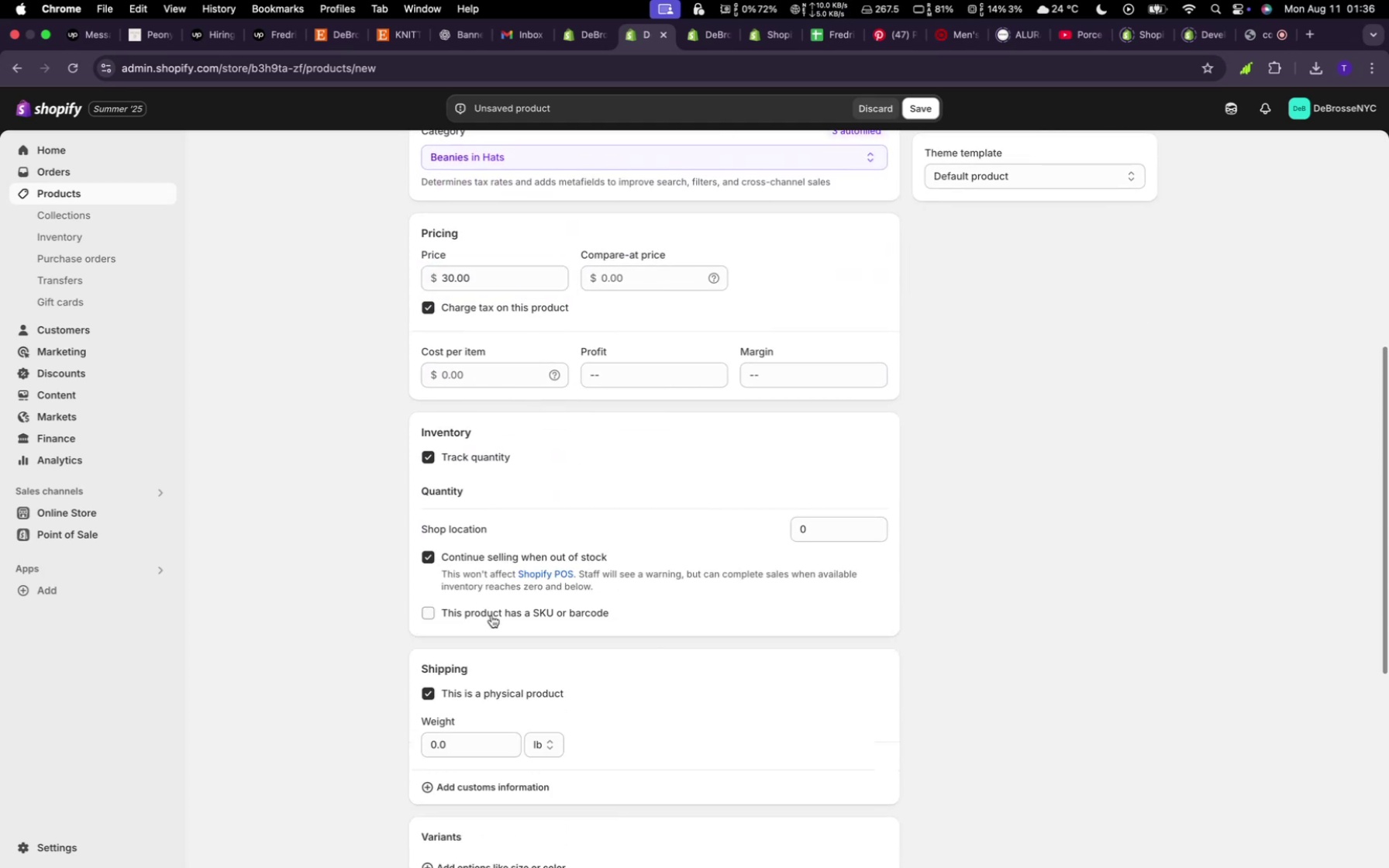 
scroll: coordinate [715, 593], scroll_direction: down, amount: 6.0
 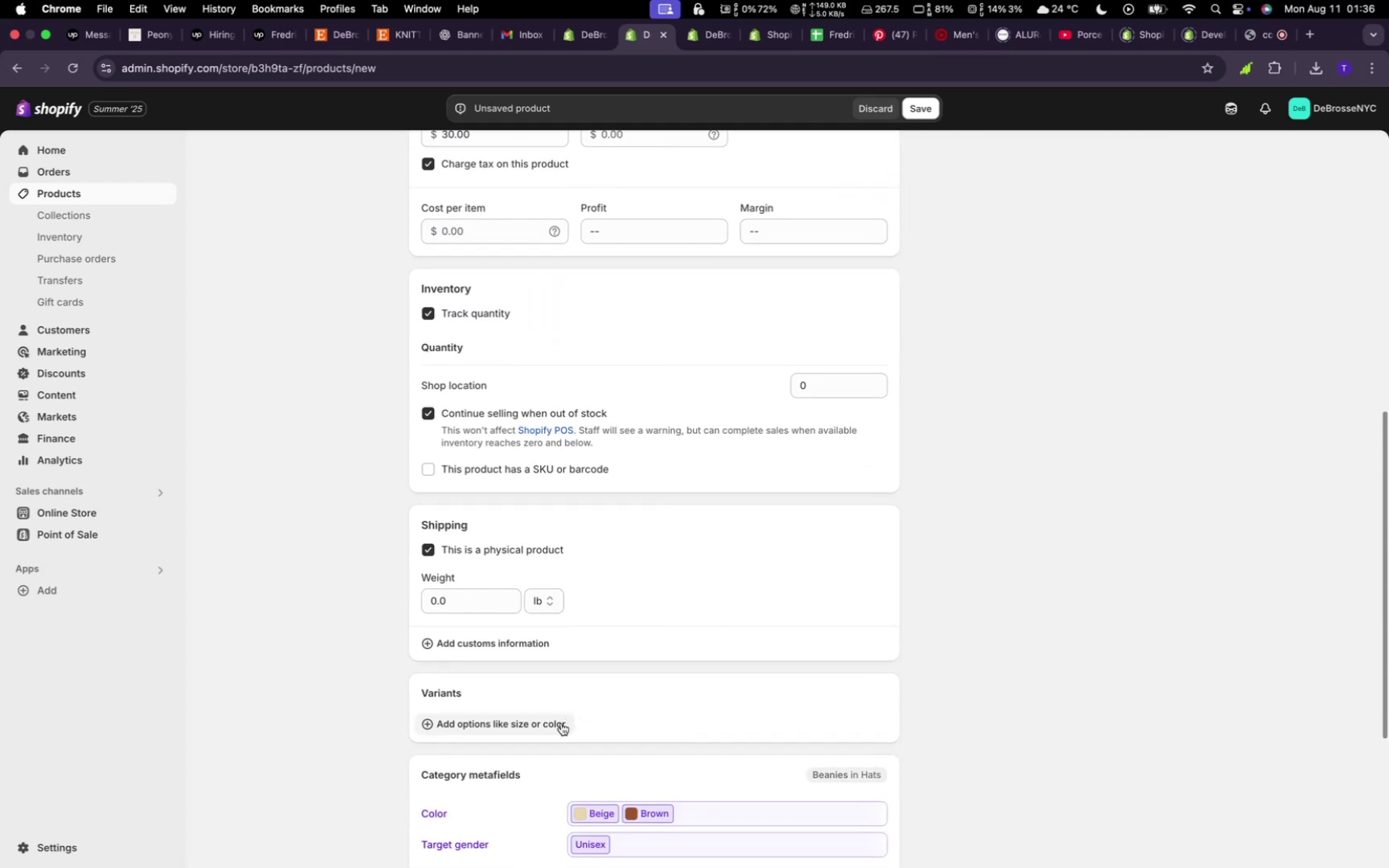 
left_click([561, 723])
 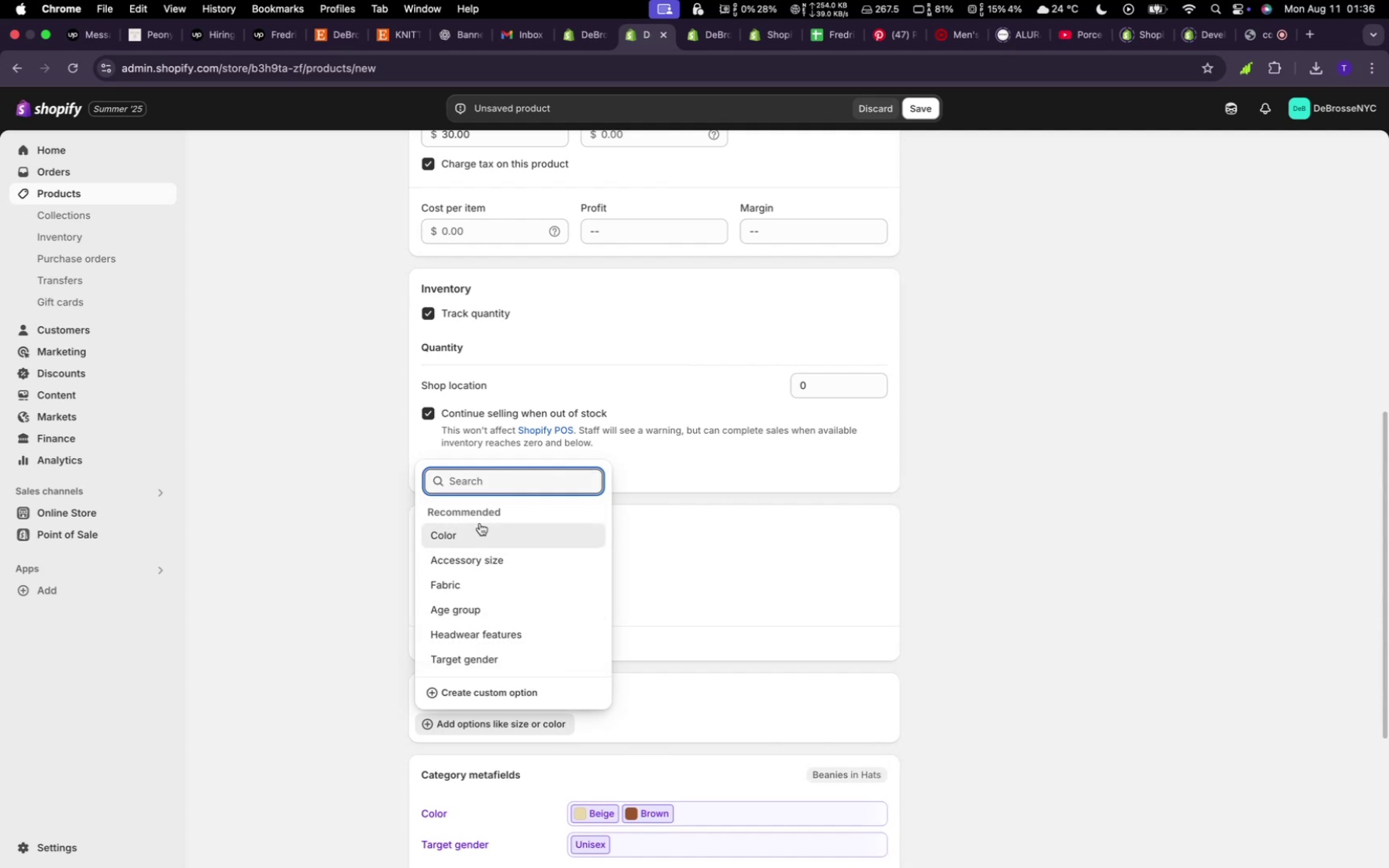 
left_click([481, 529])
 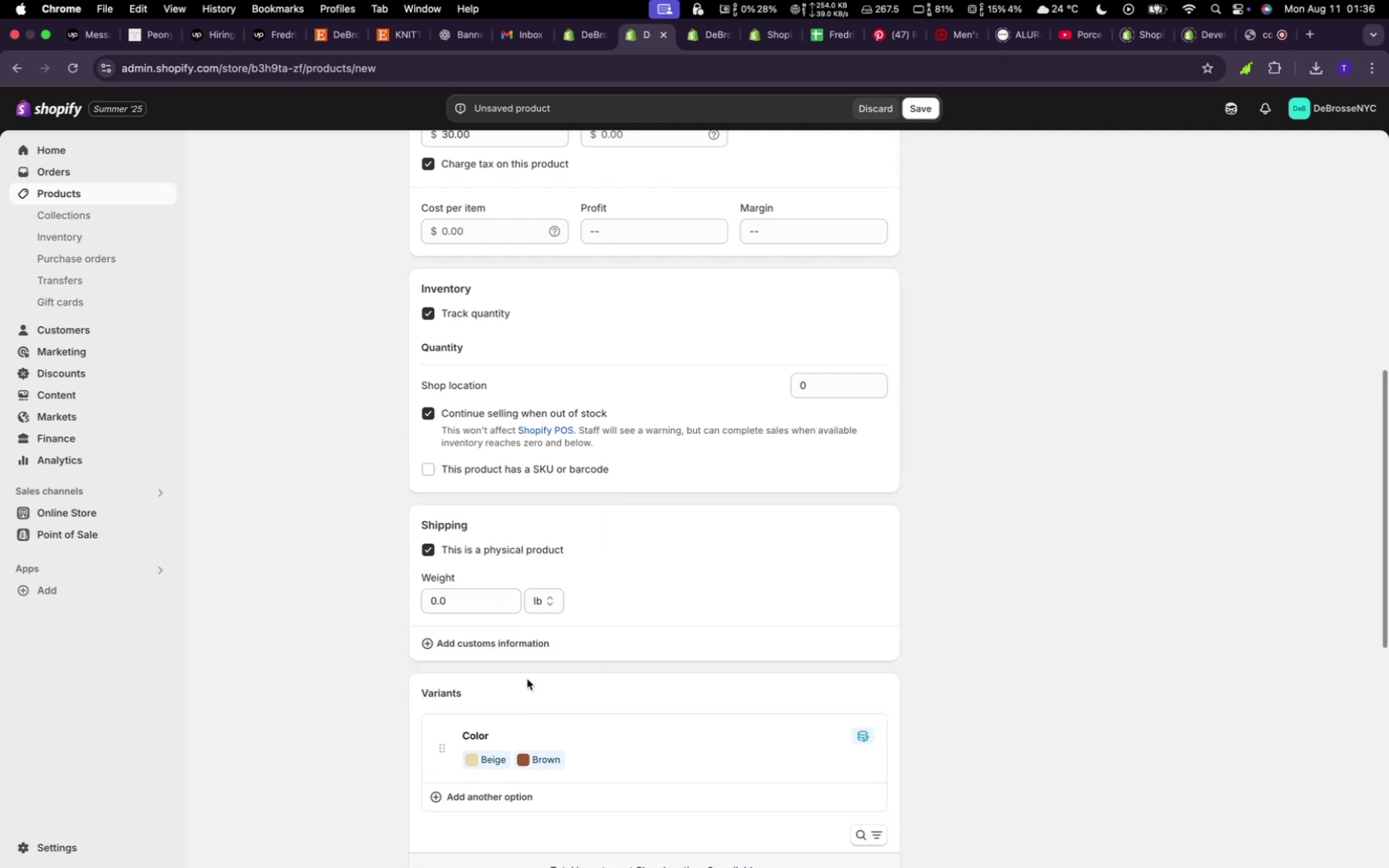 
scroll: coordinate [579, 689], scroll_direction: down, amount: 3.0
 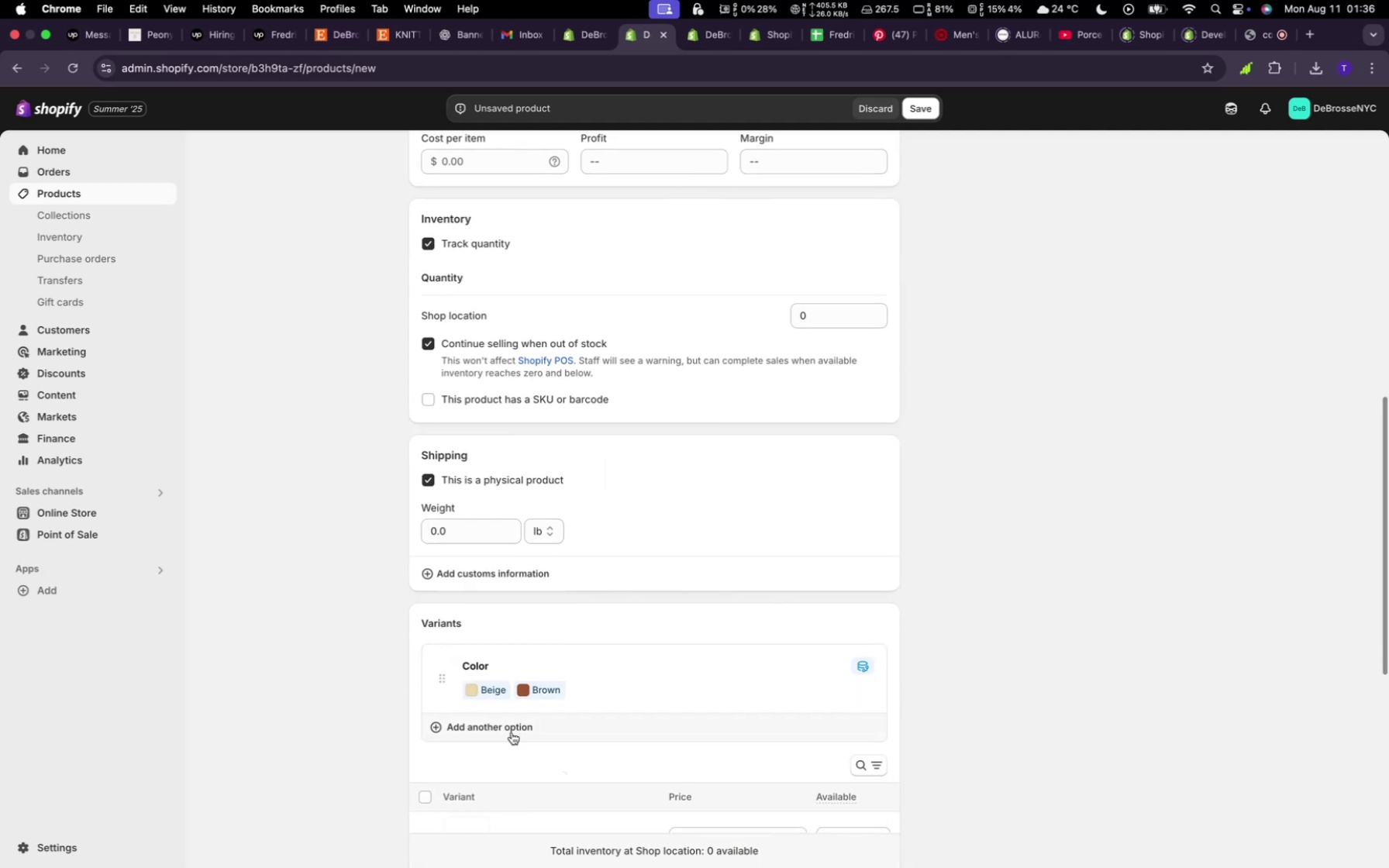 
left_click([511, 732])
 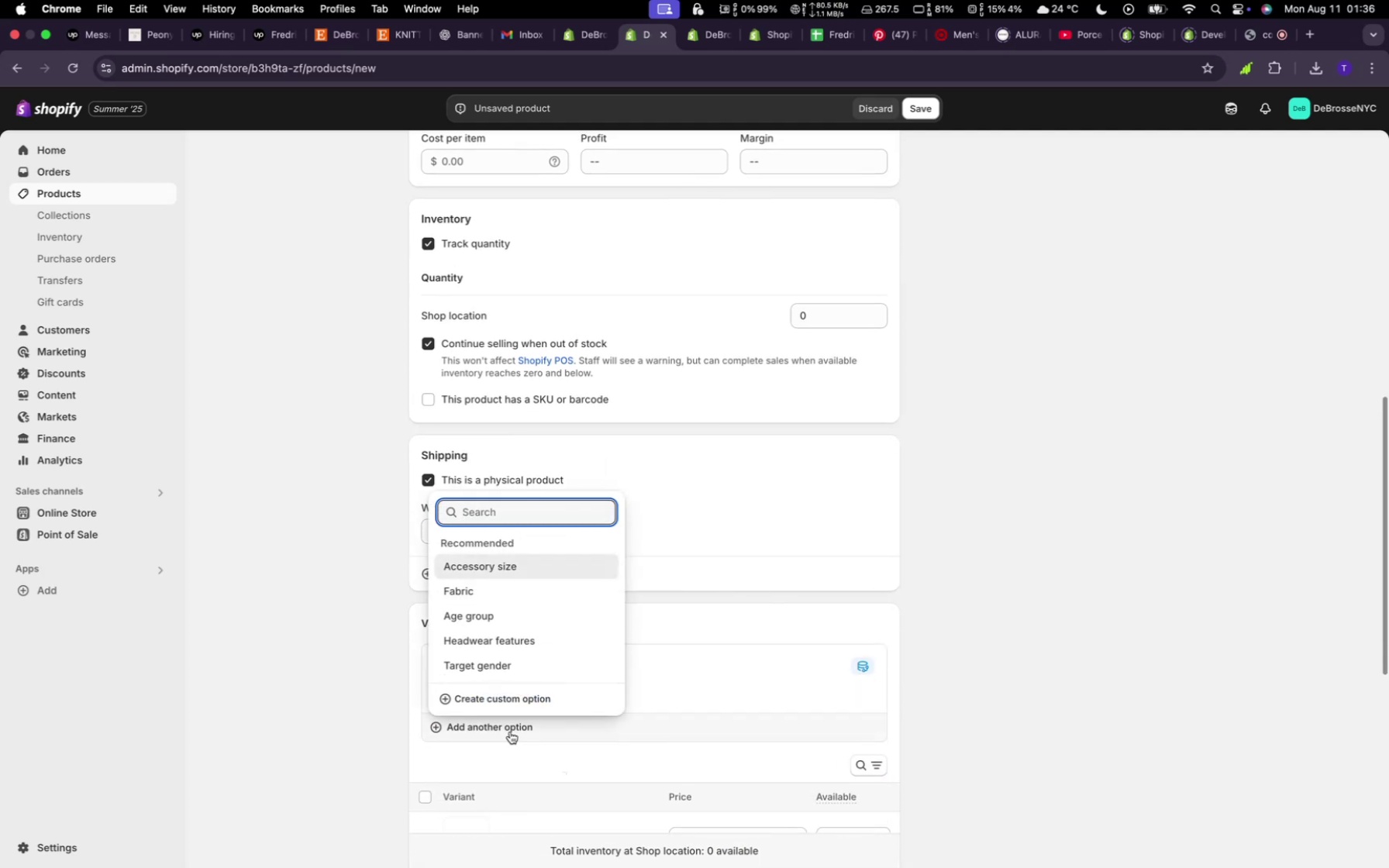 
type(size)
 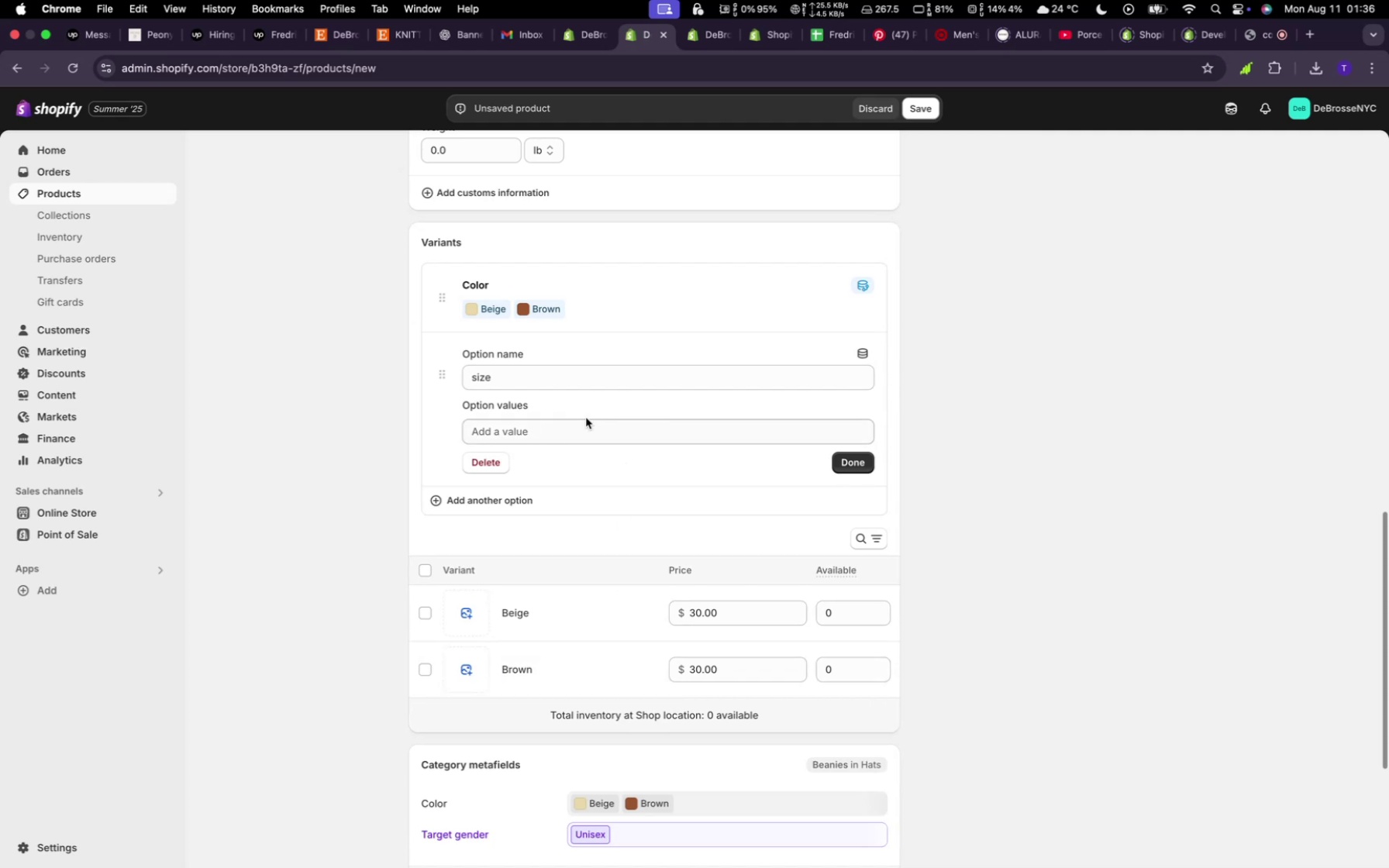 
left_click([570, 432])
 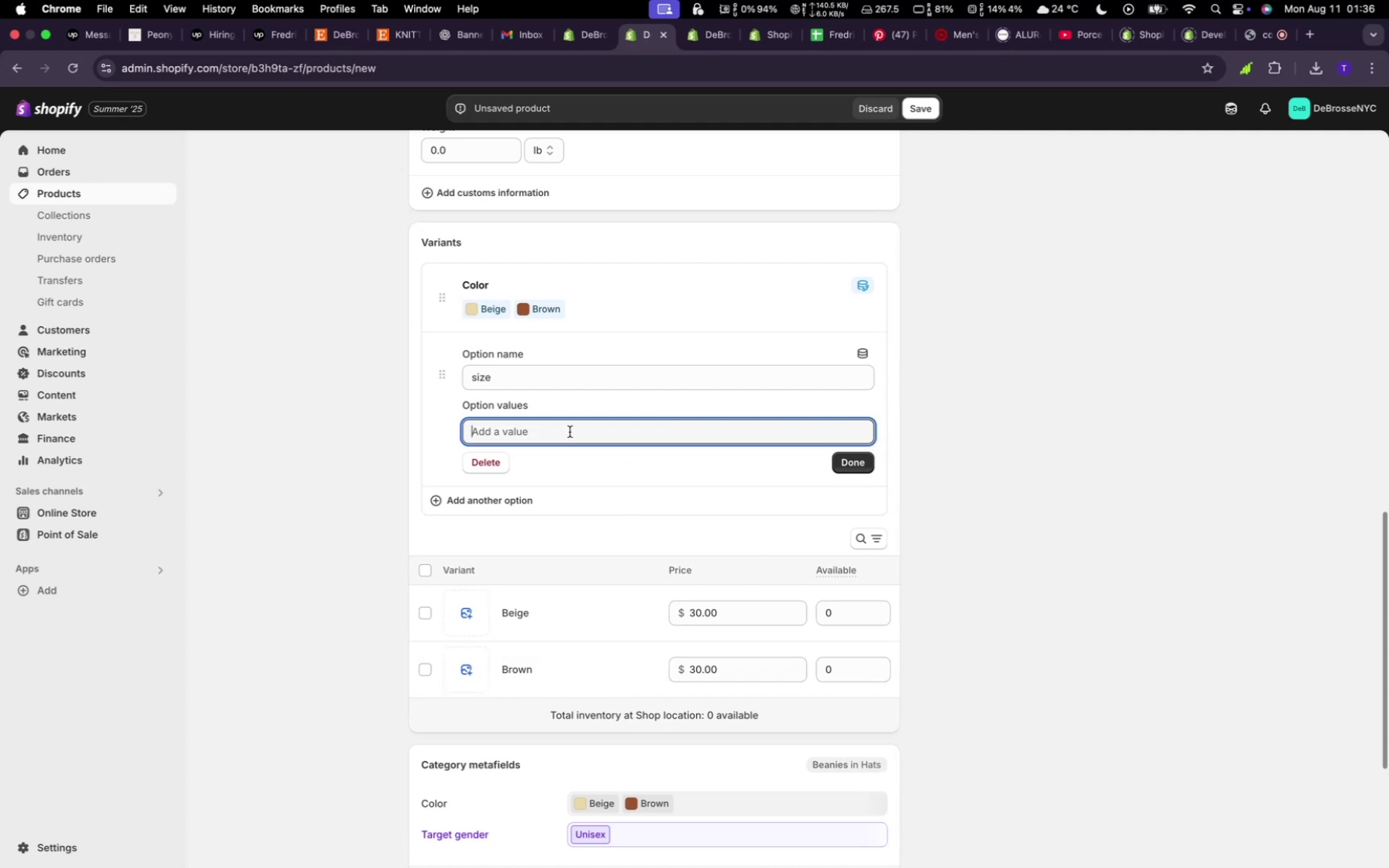 
type(lg)
 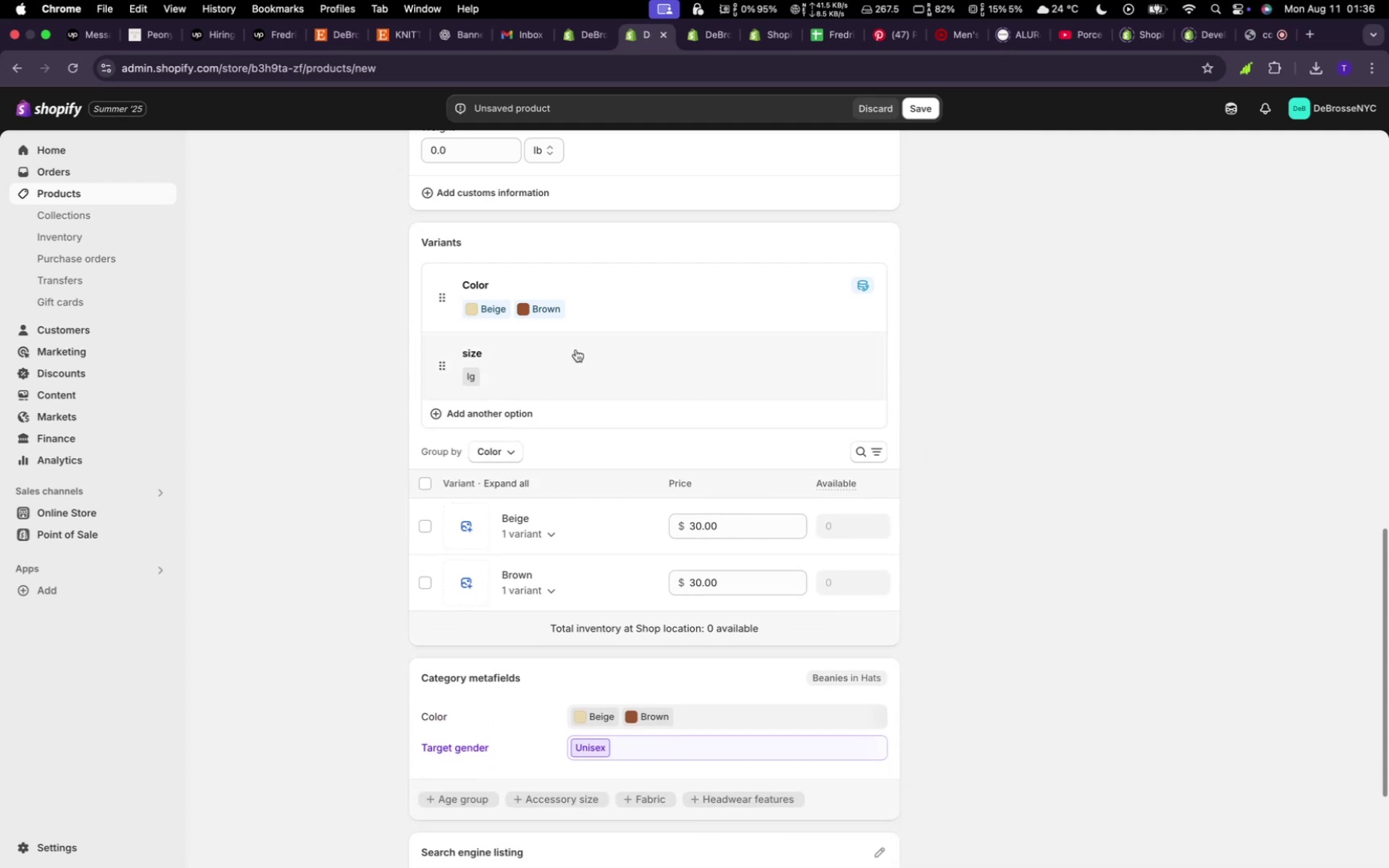 
wait(6.0)
 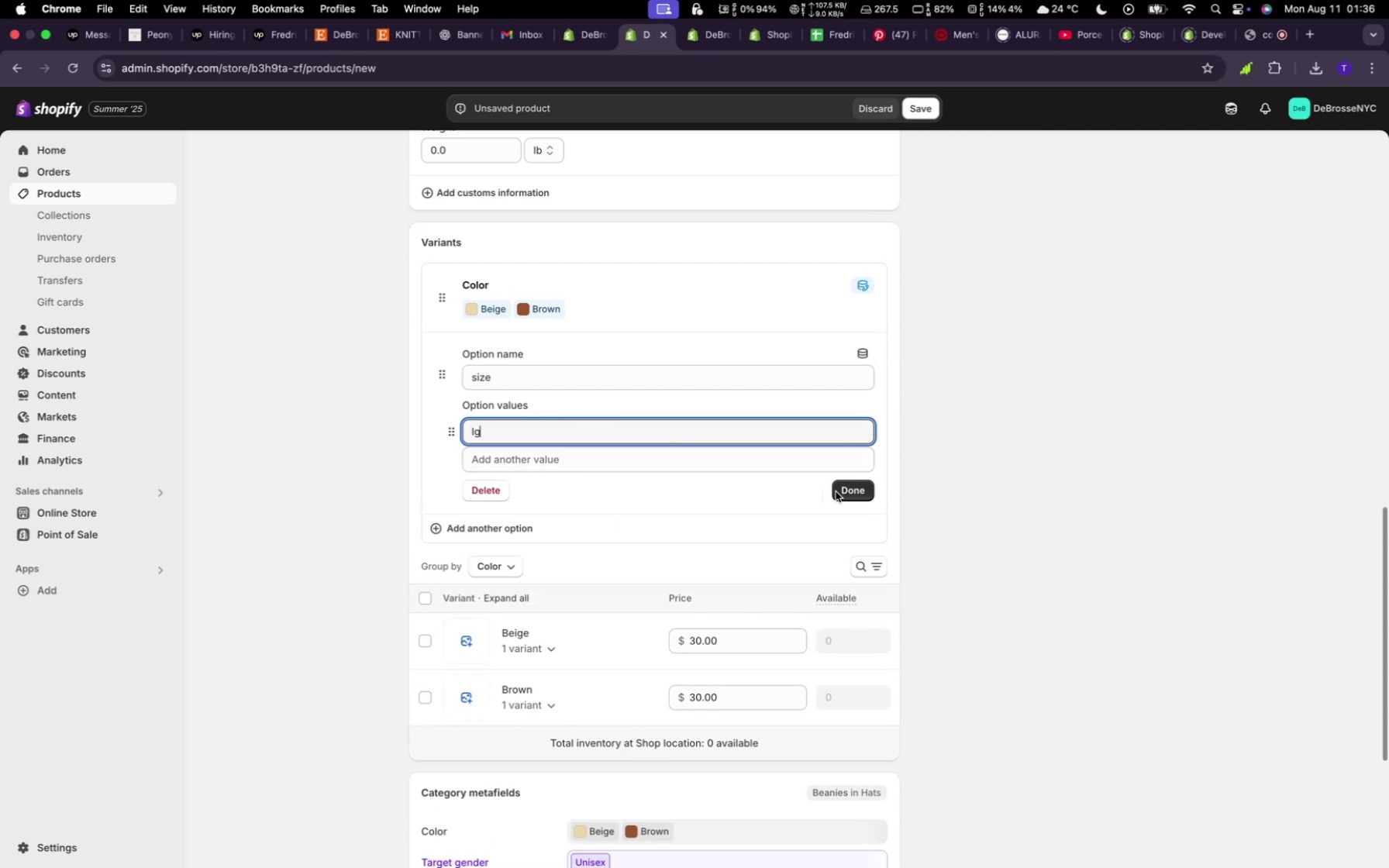 
left_click([533, 378])
 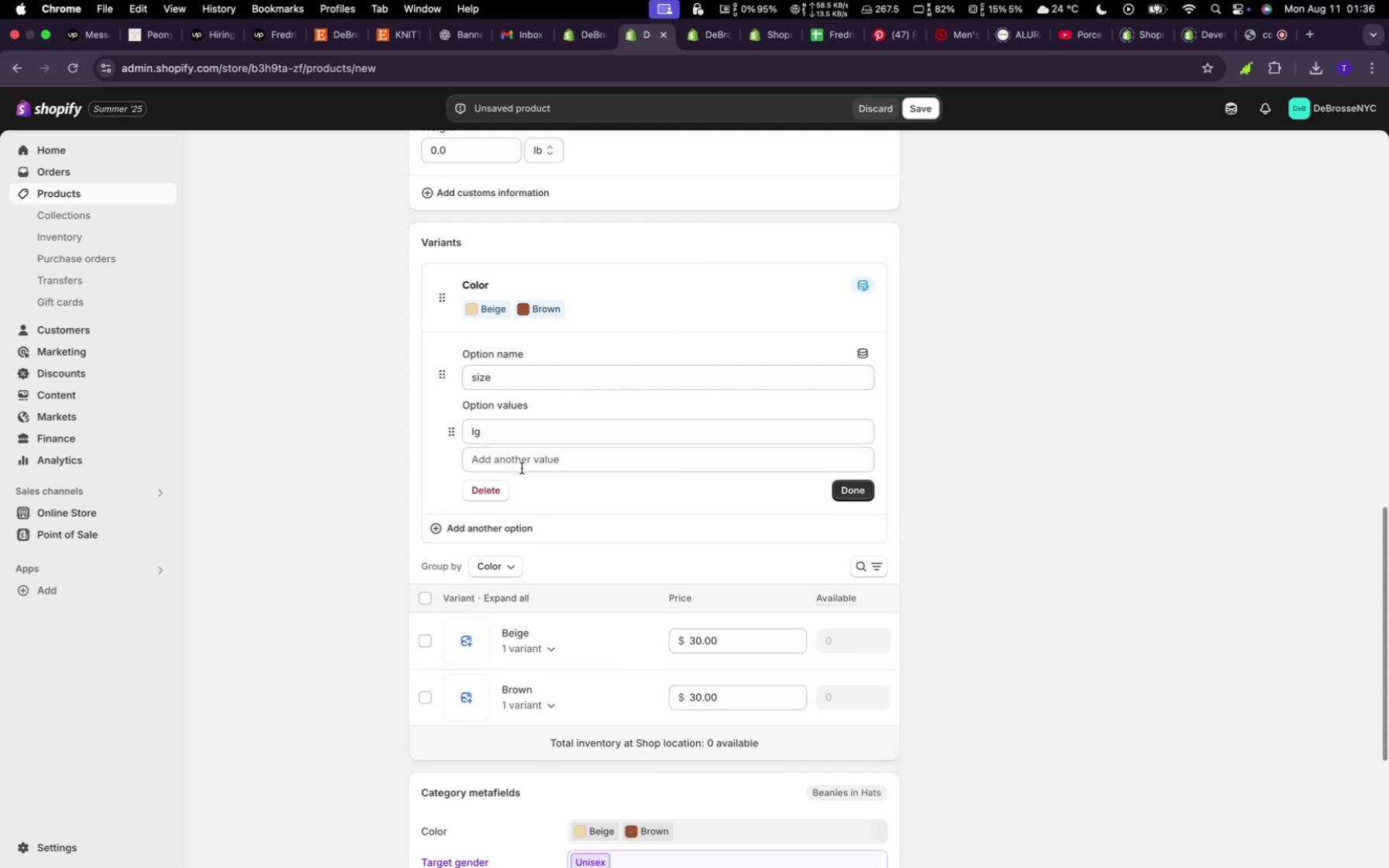 
left_click([522, 464])
 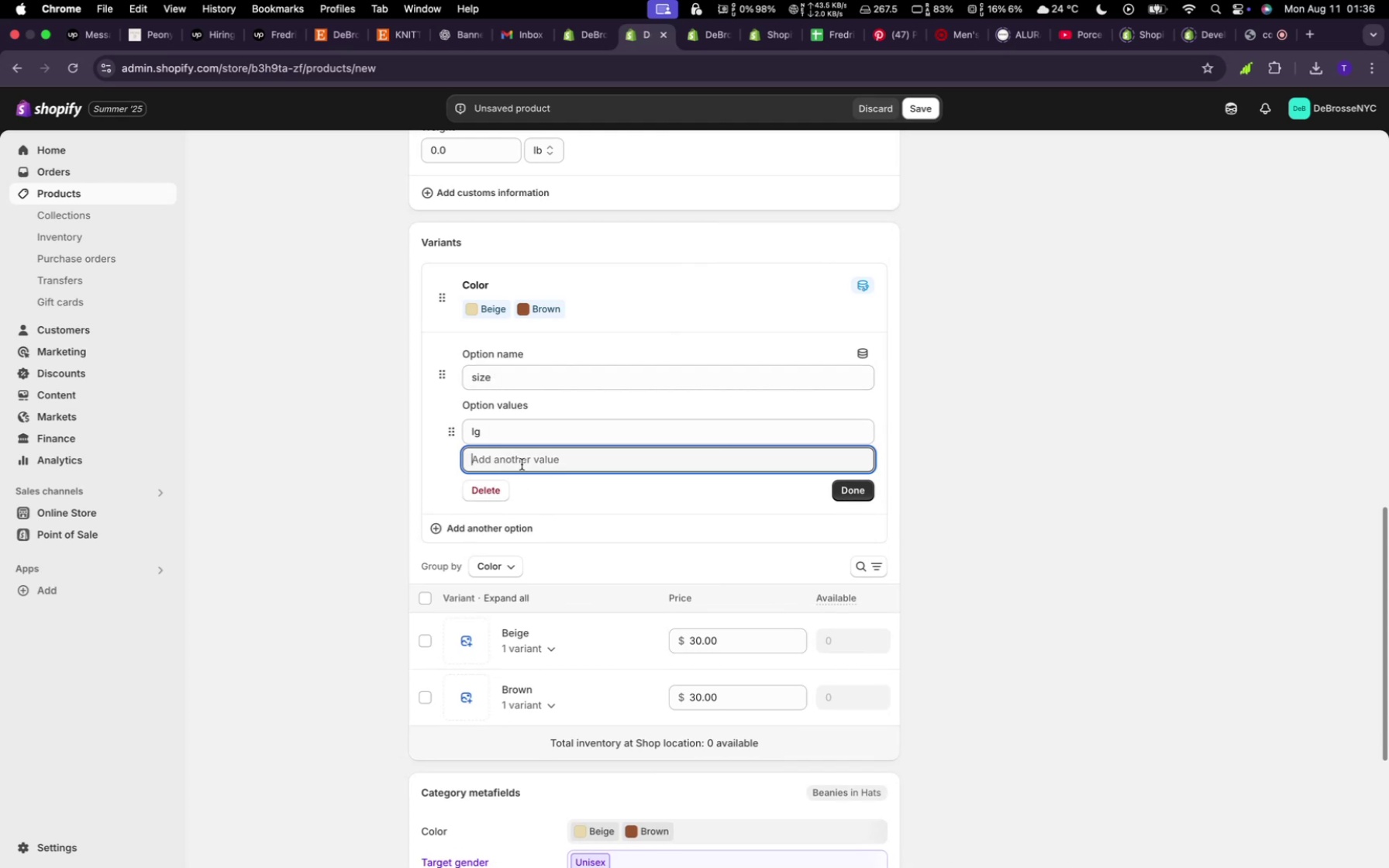 
type(xl)
 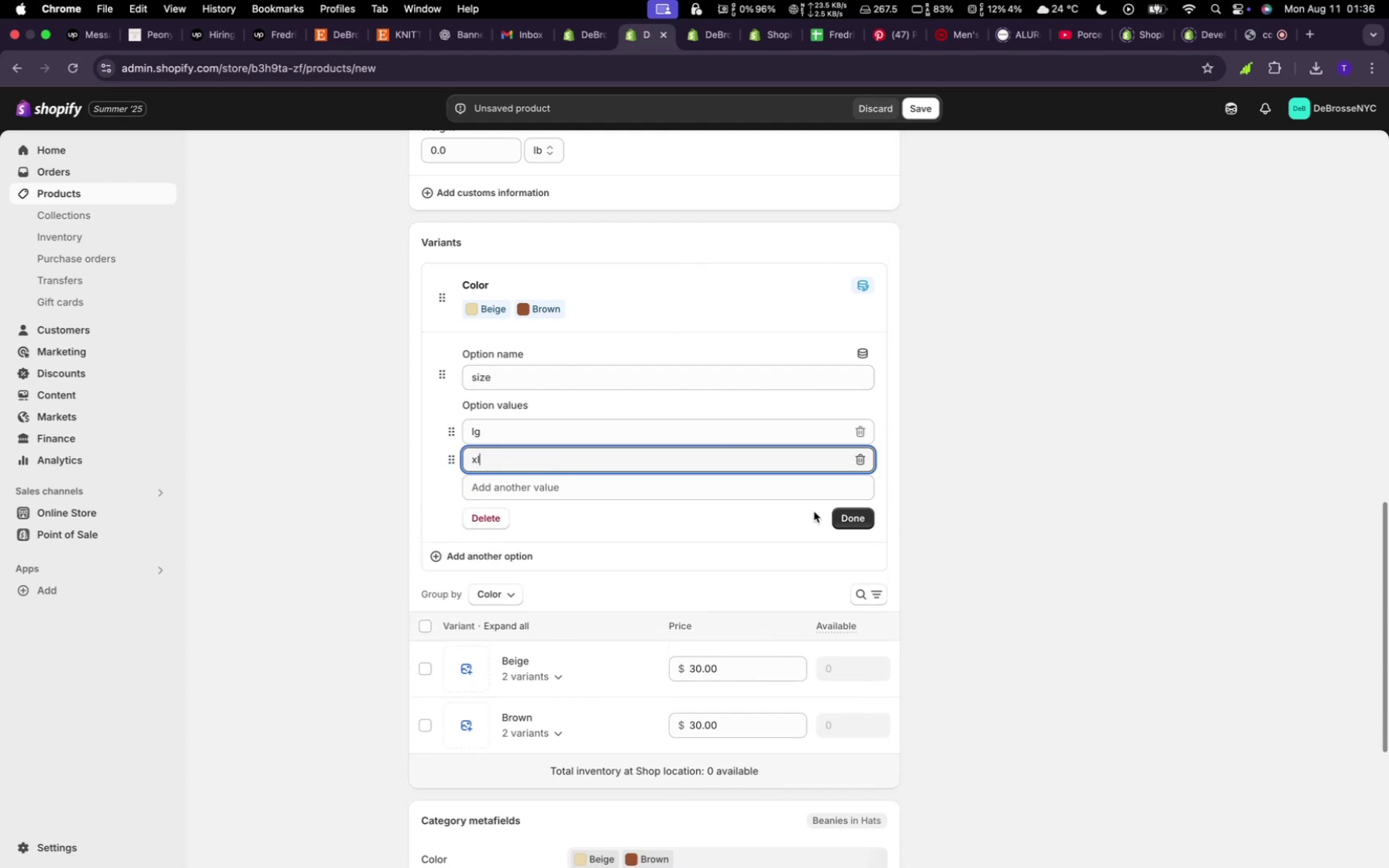 
left_click([857, 516])
 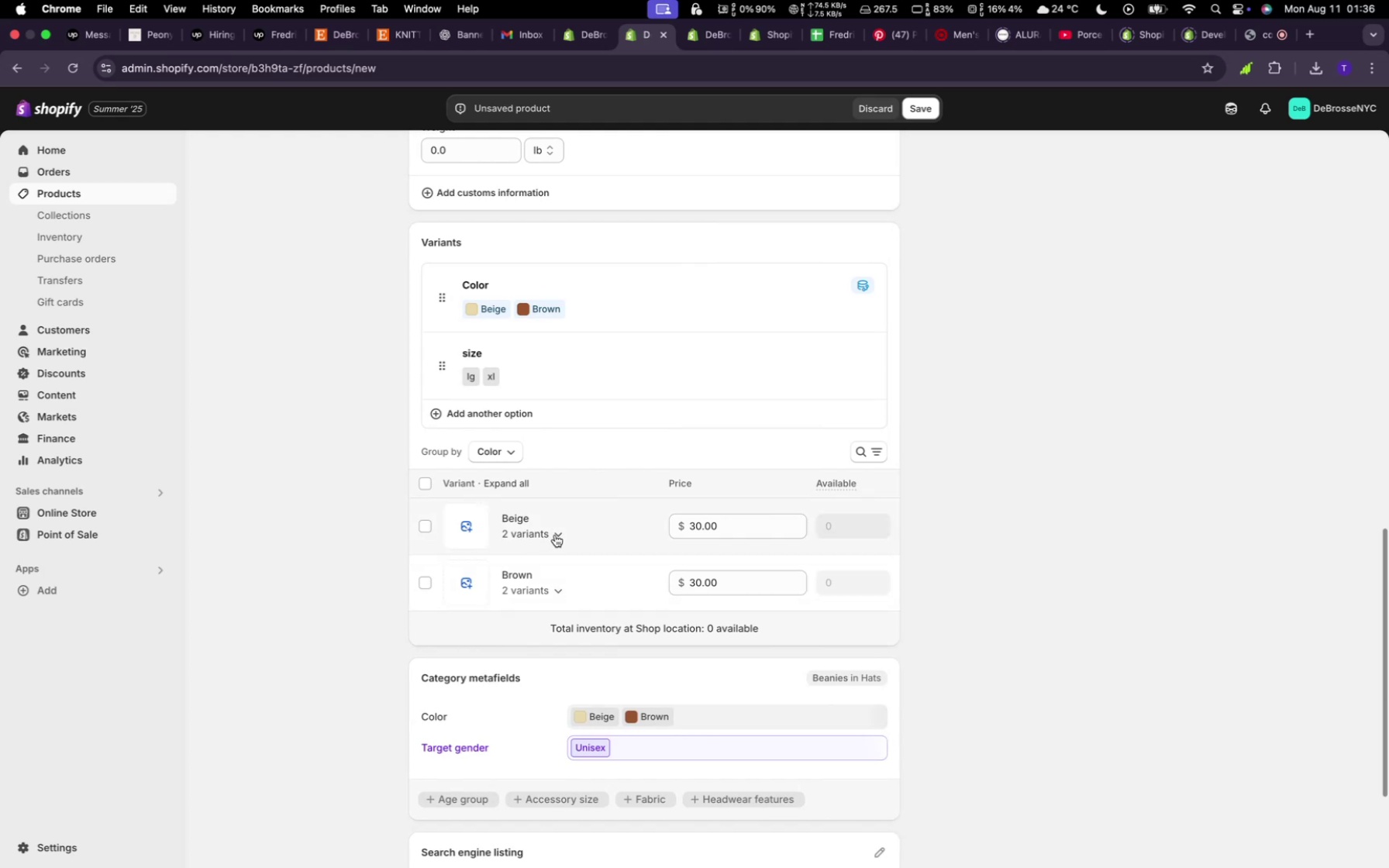 
left_click([555, 535])
 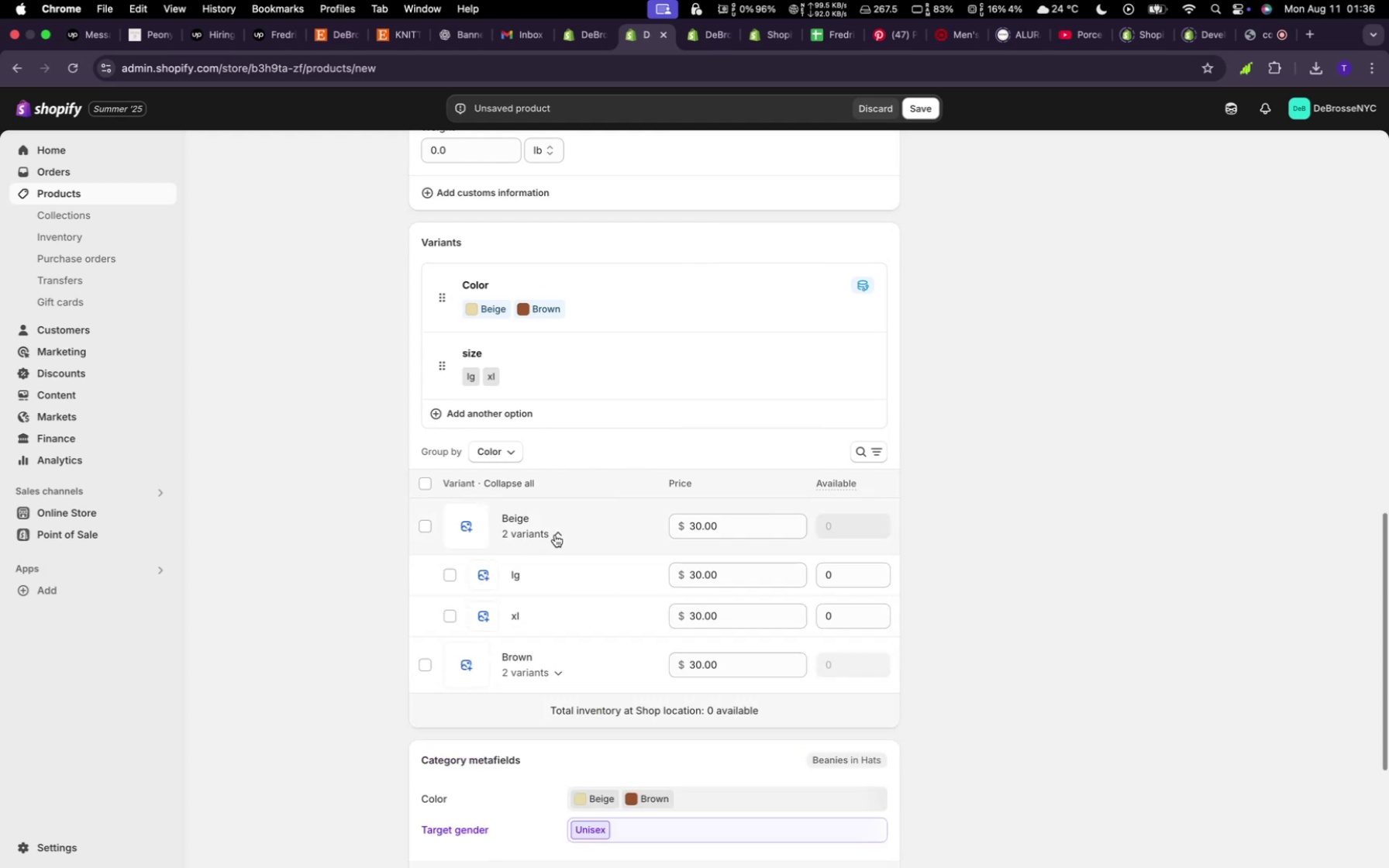 
left_click([555, 535])
 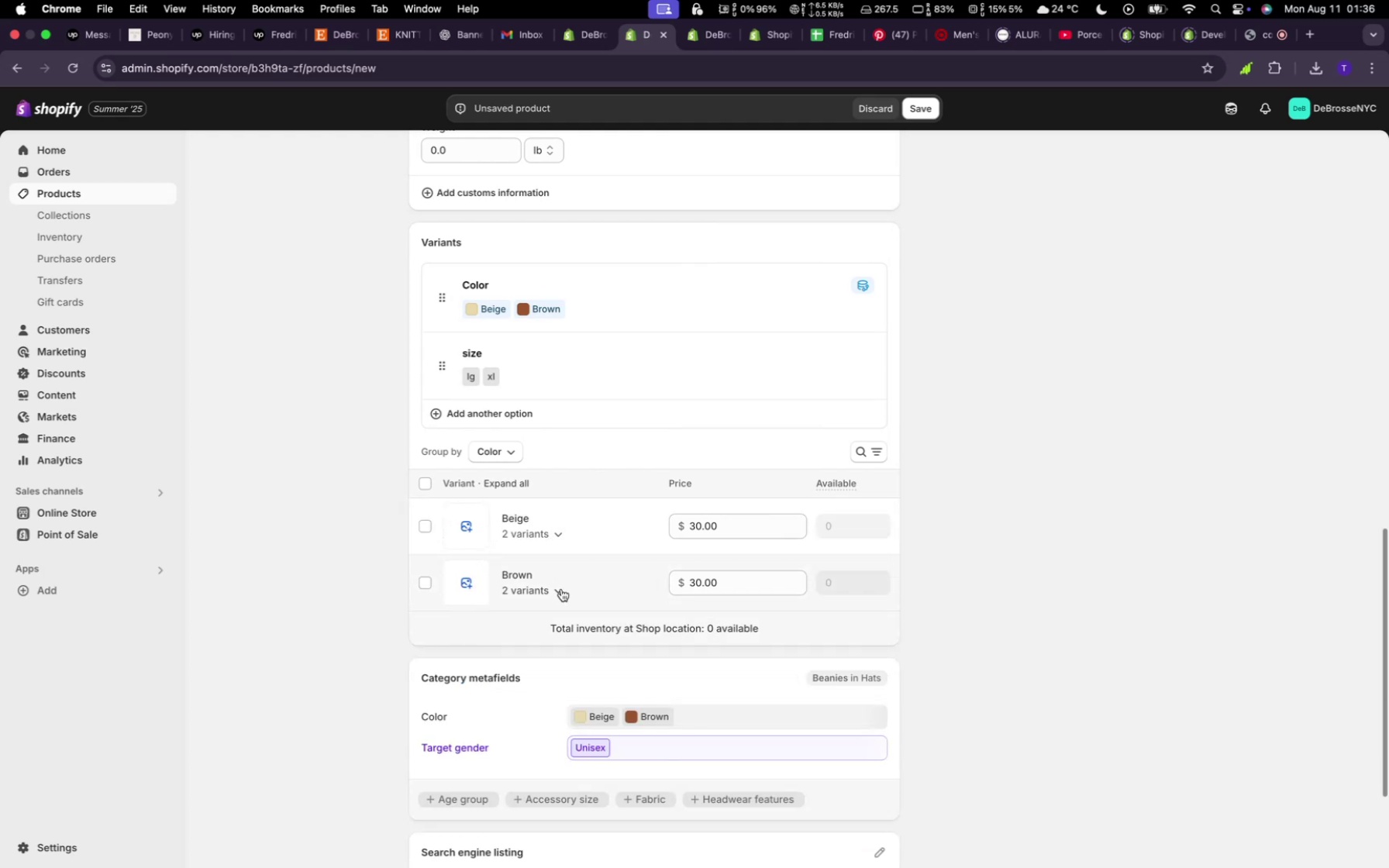 
left_click([561, 589])
 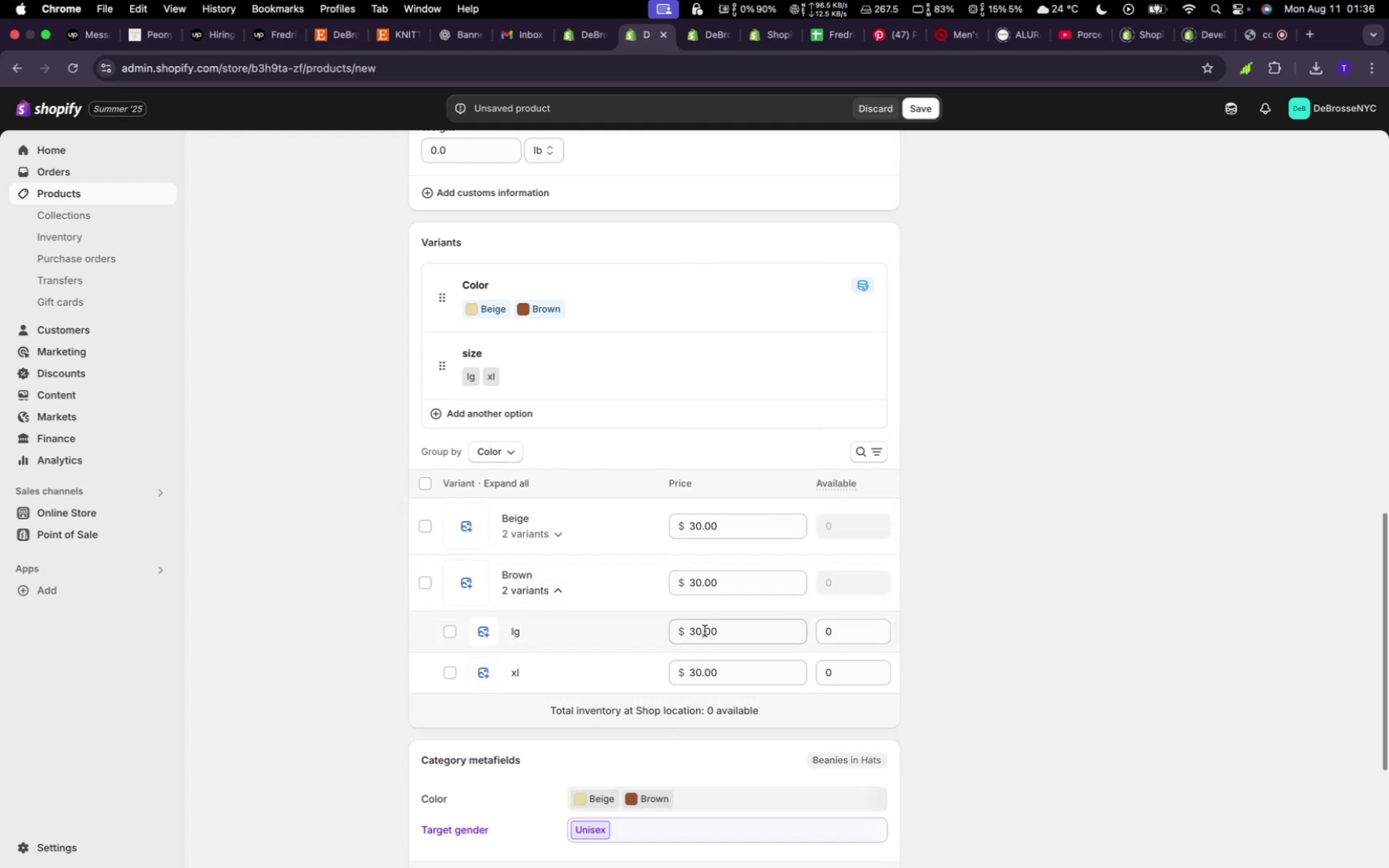 
left_click([702, 632])
 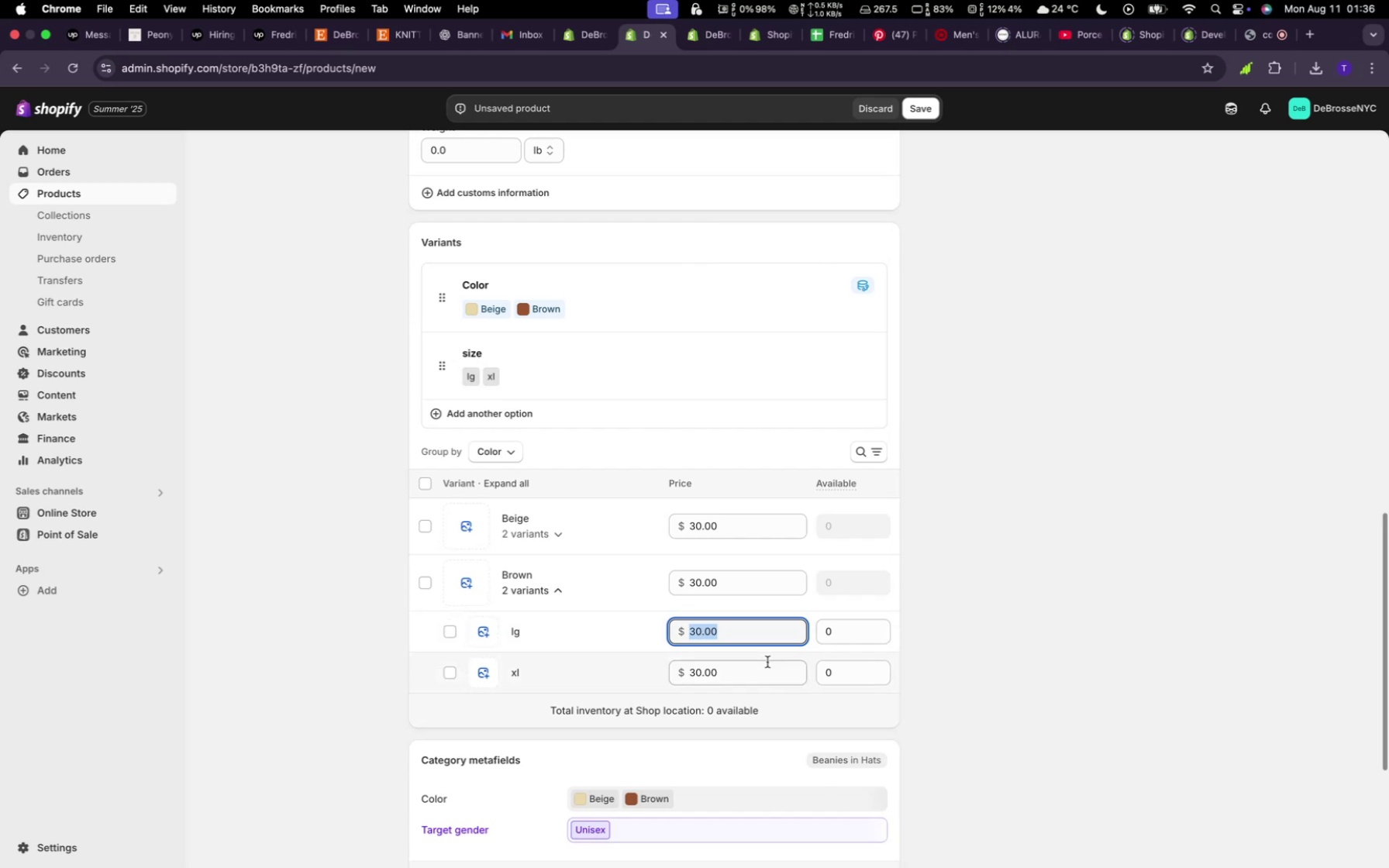 
key(Backspace)
type(5)
key(Backspace)
type(35)
 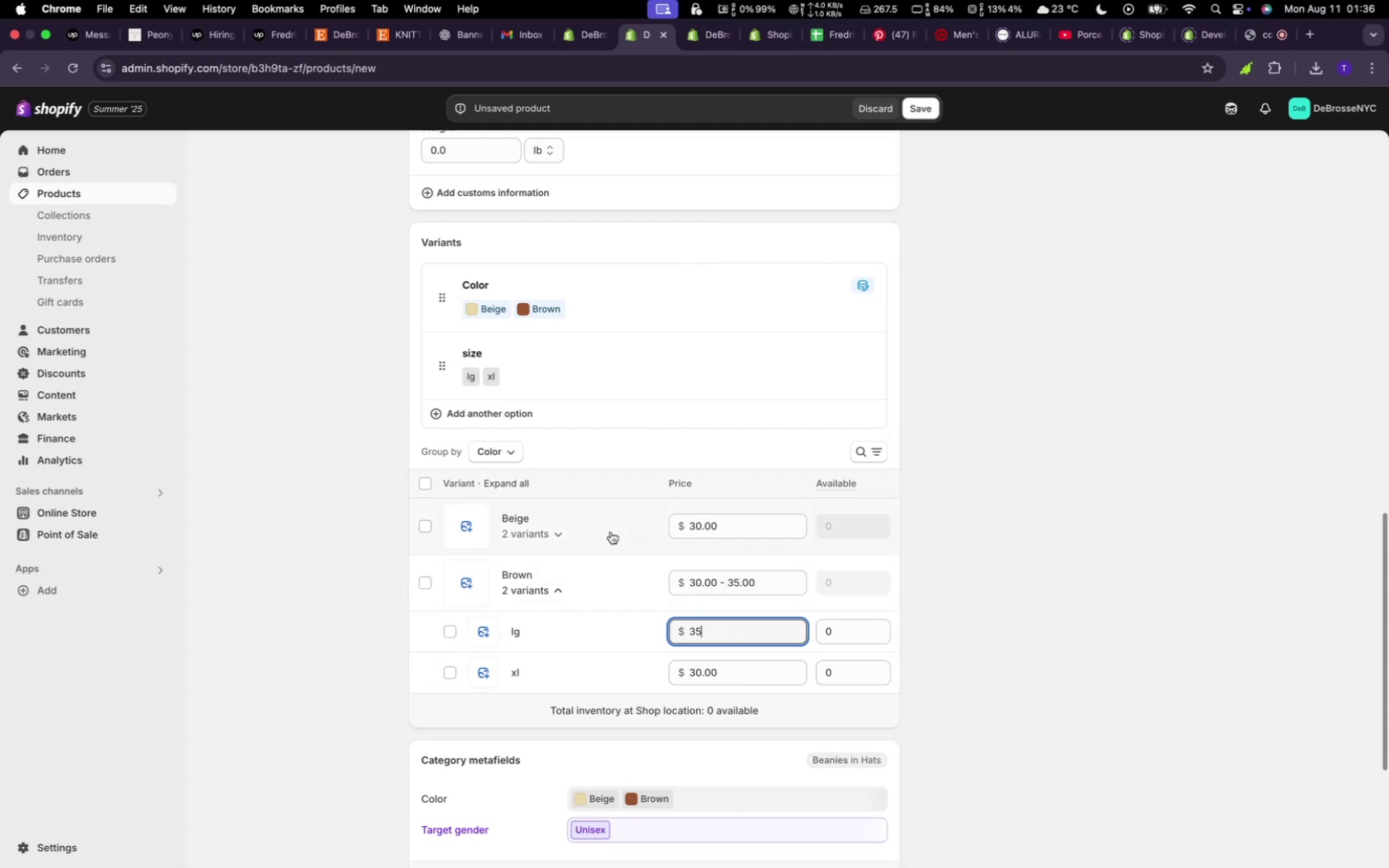 
left_click([611, 532])
 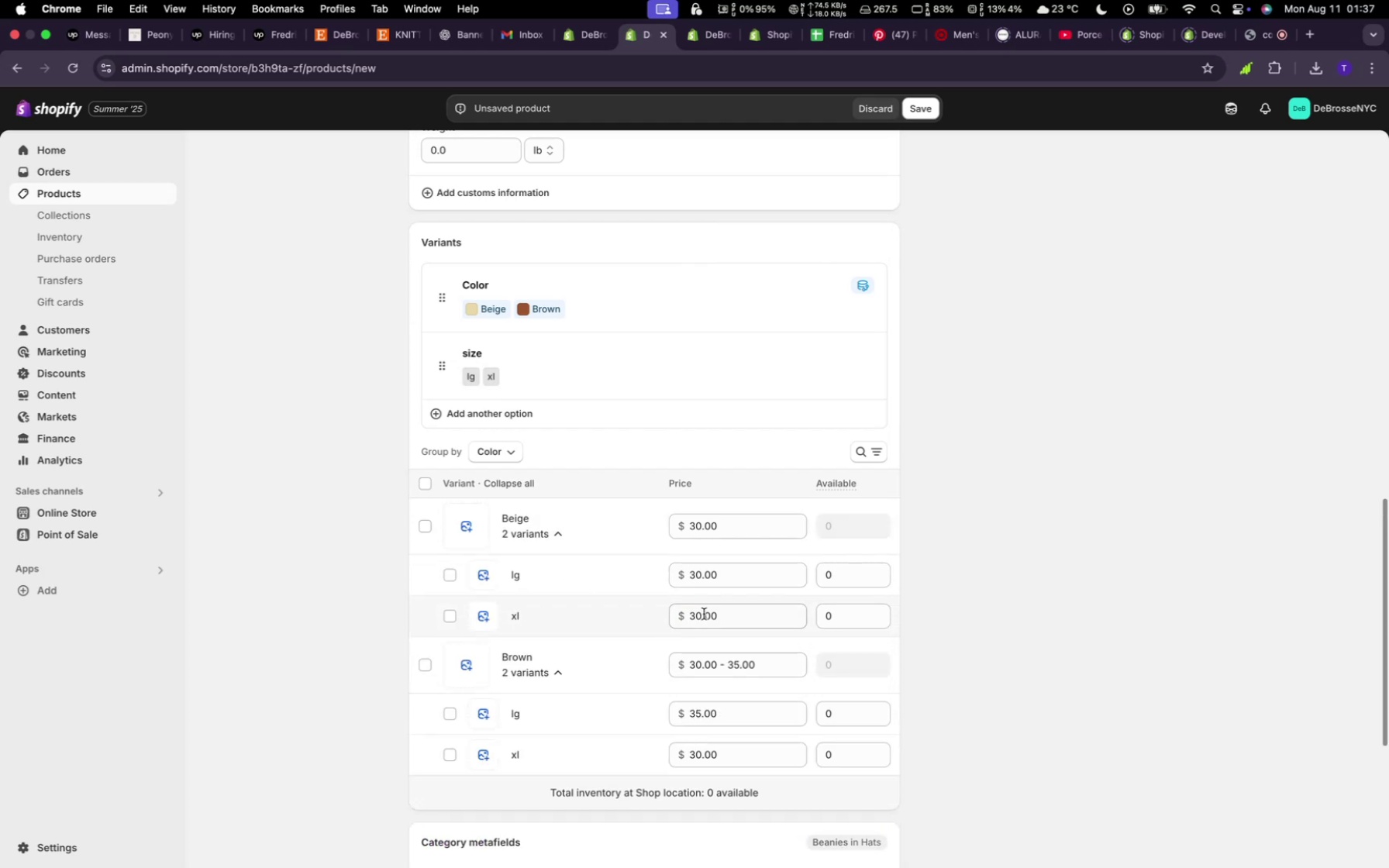 
left_click([703, 614])
 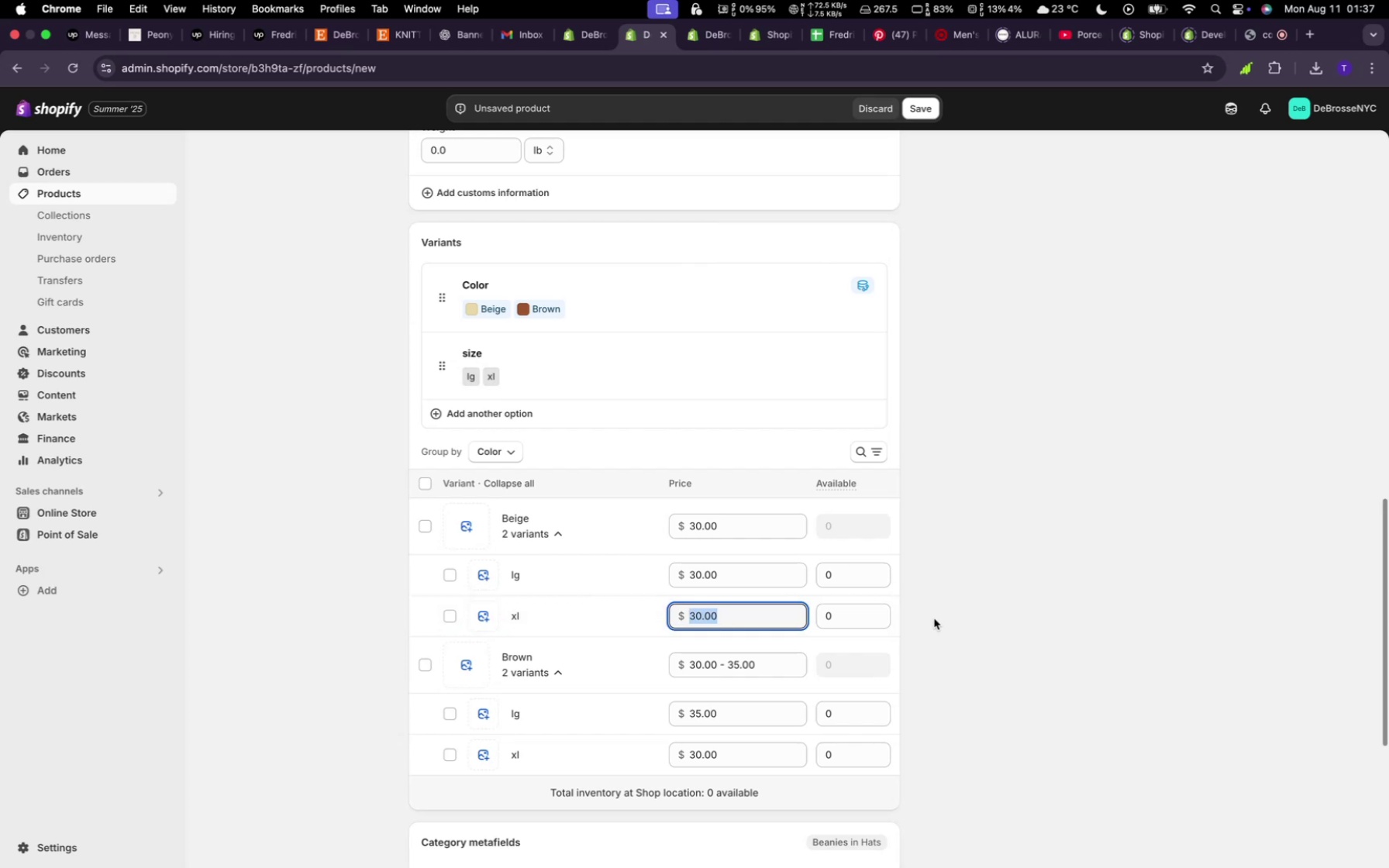 
key(Backspace)
type(30)
key(Backspace)
type(5)
 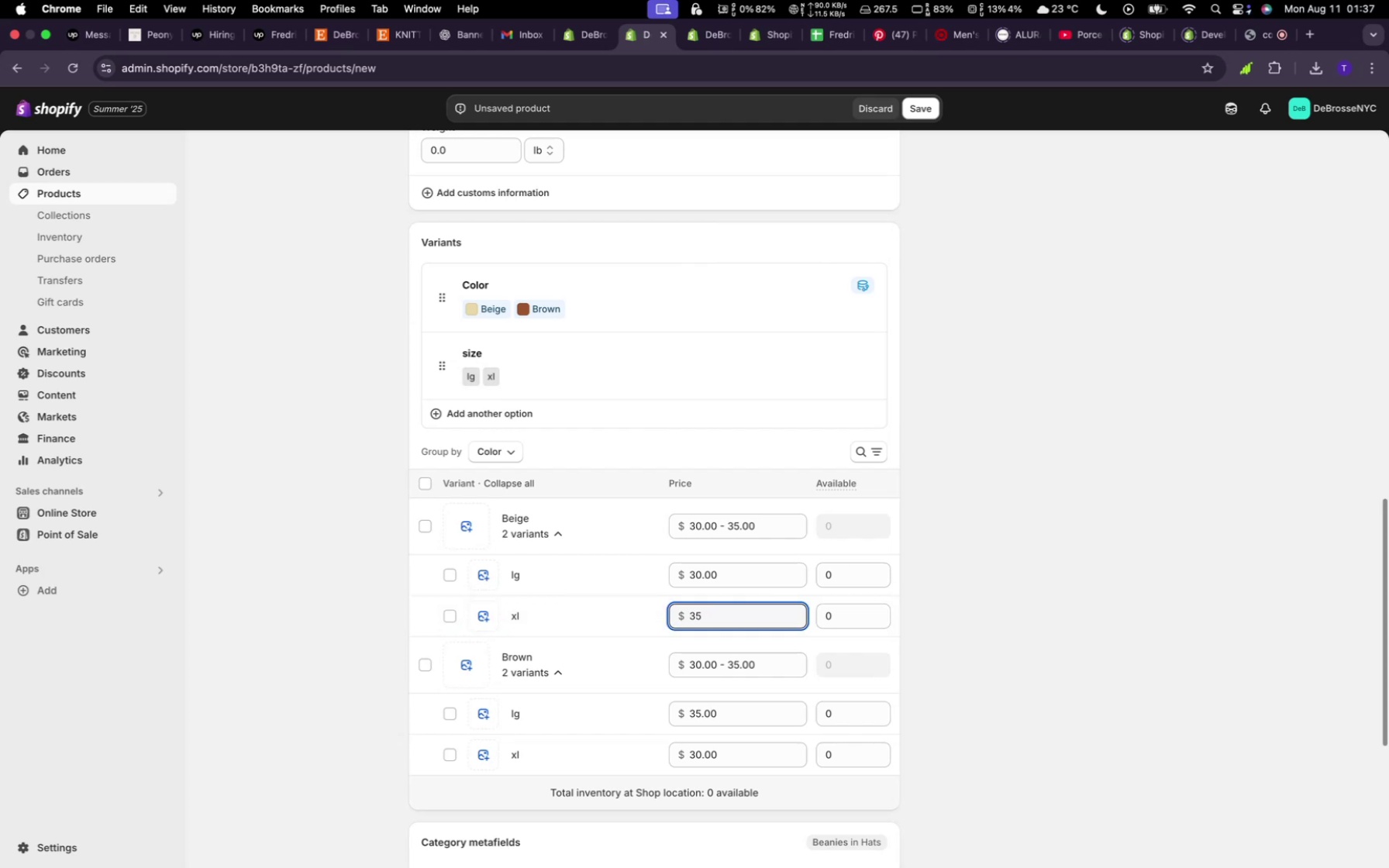 
scroll: coordinate [974, 760], scroll_direction: down, amount: 23.0
 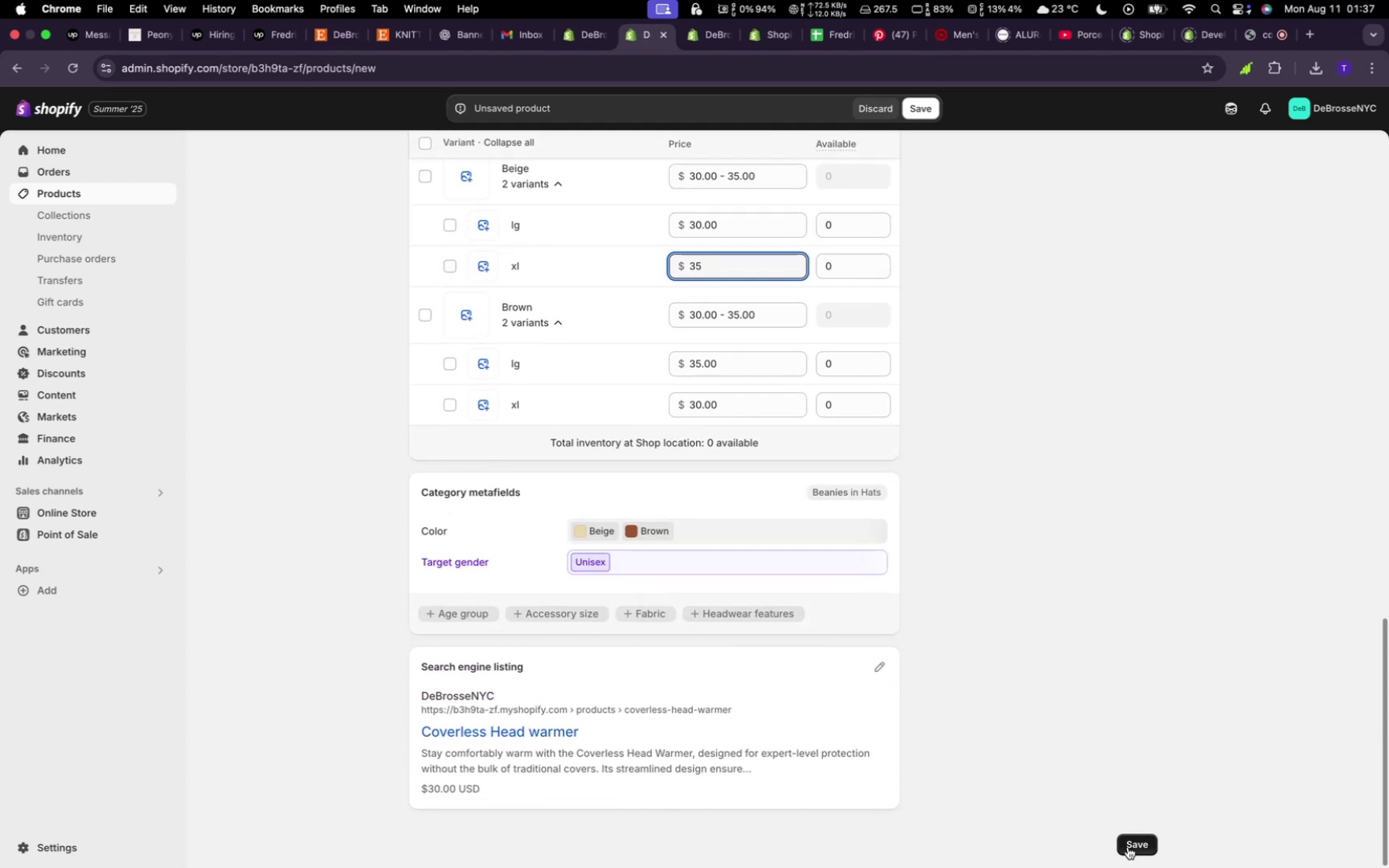 
left_click([1128, 847])
 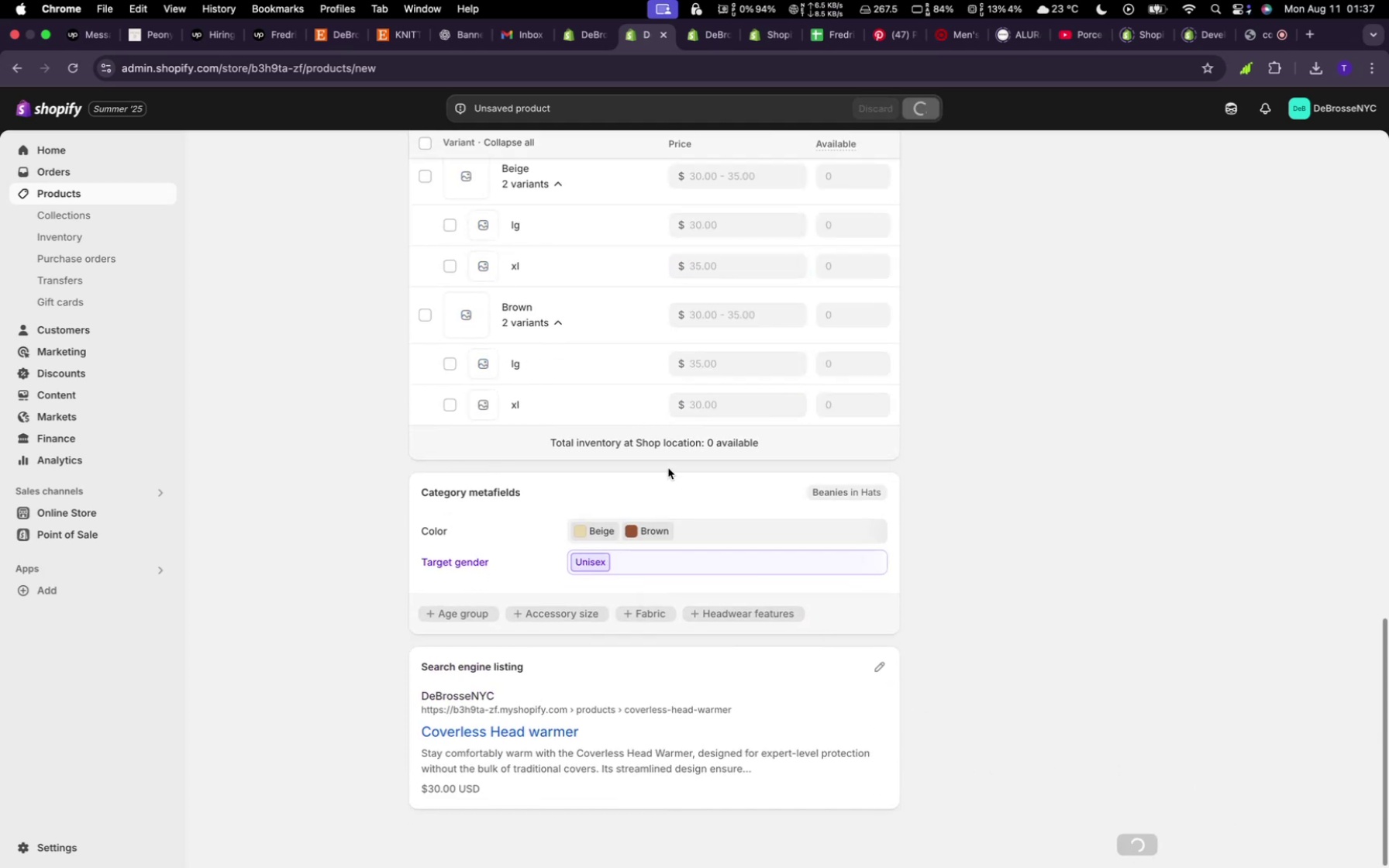 
scroll: coordinate [675, 470], scroll_direction: up, amount: 60.0
 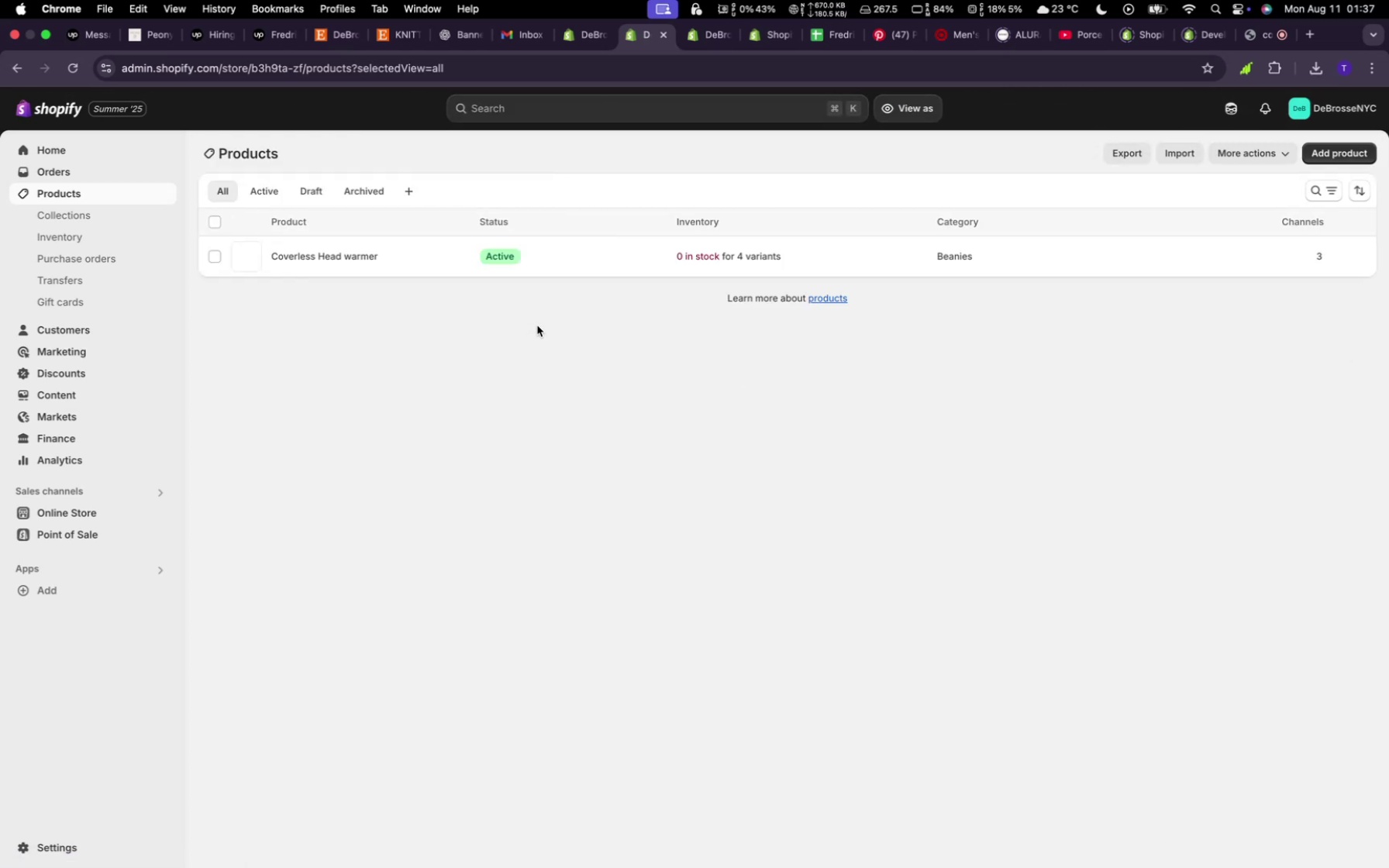 
wait(10.8)
 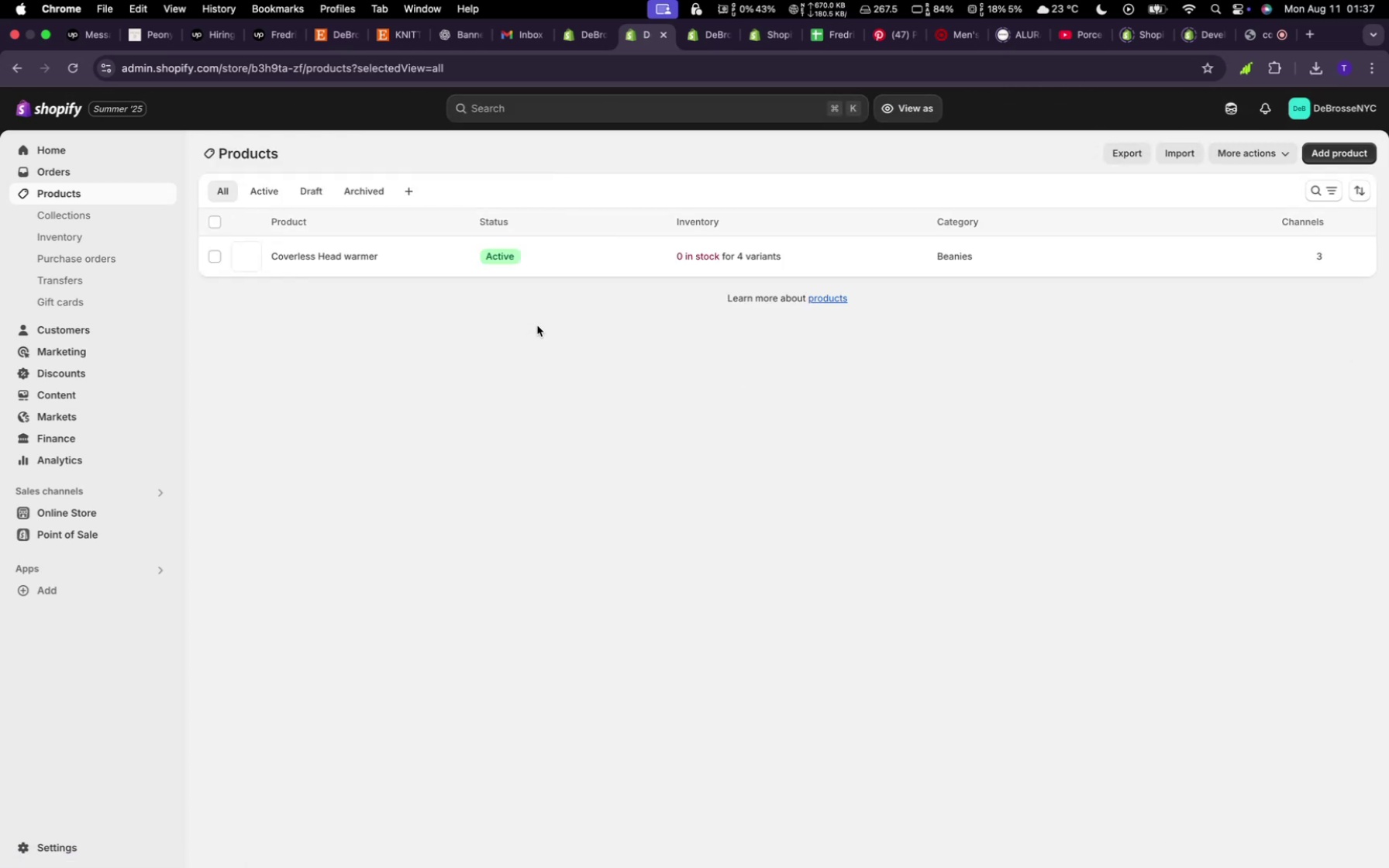 
left_click([699, 256])
 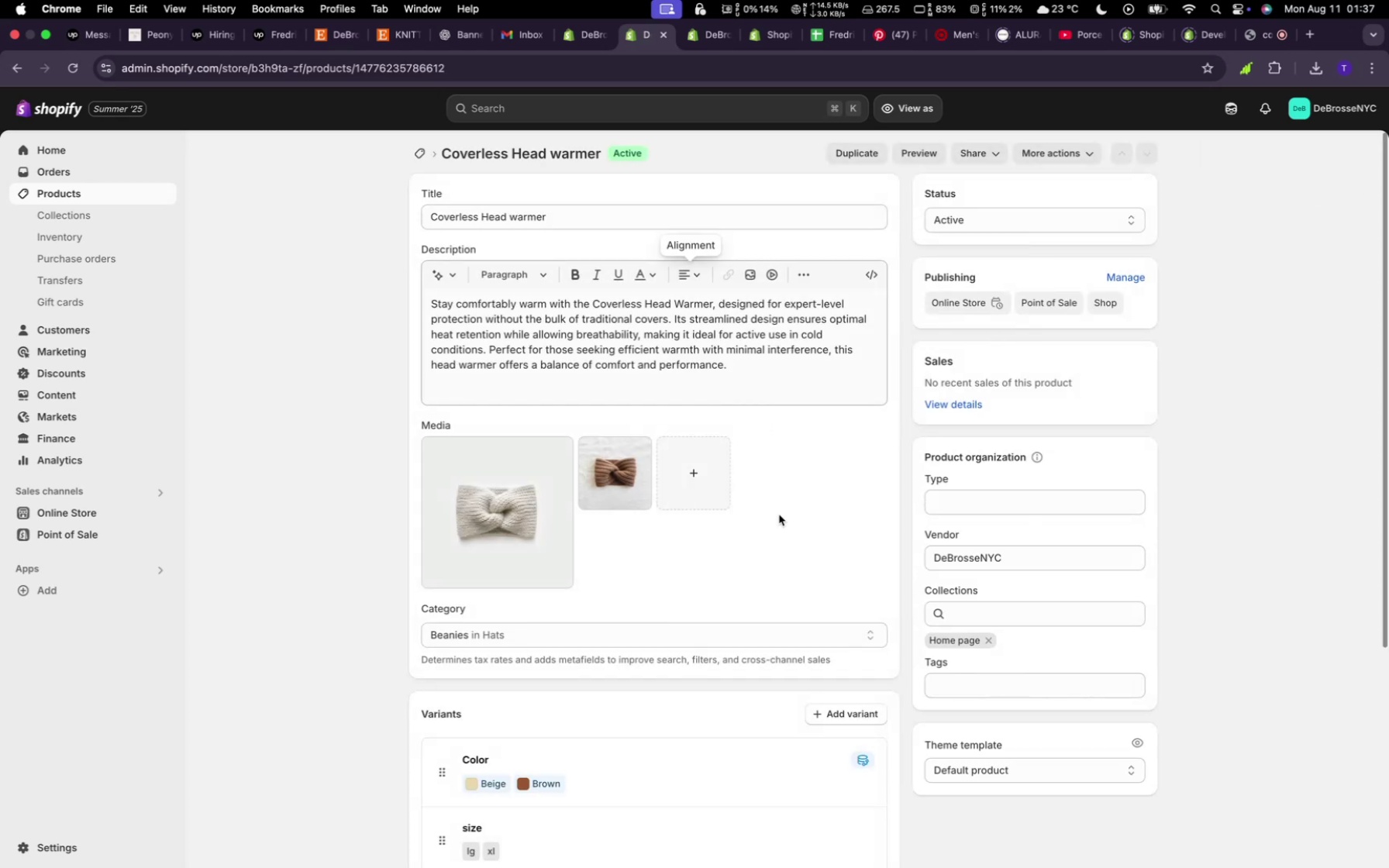 
scroll: coordinate [763, 718], scroll_direction: down, amount: 54.0
 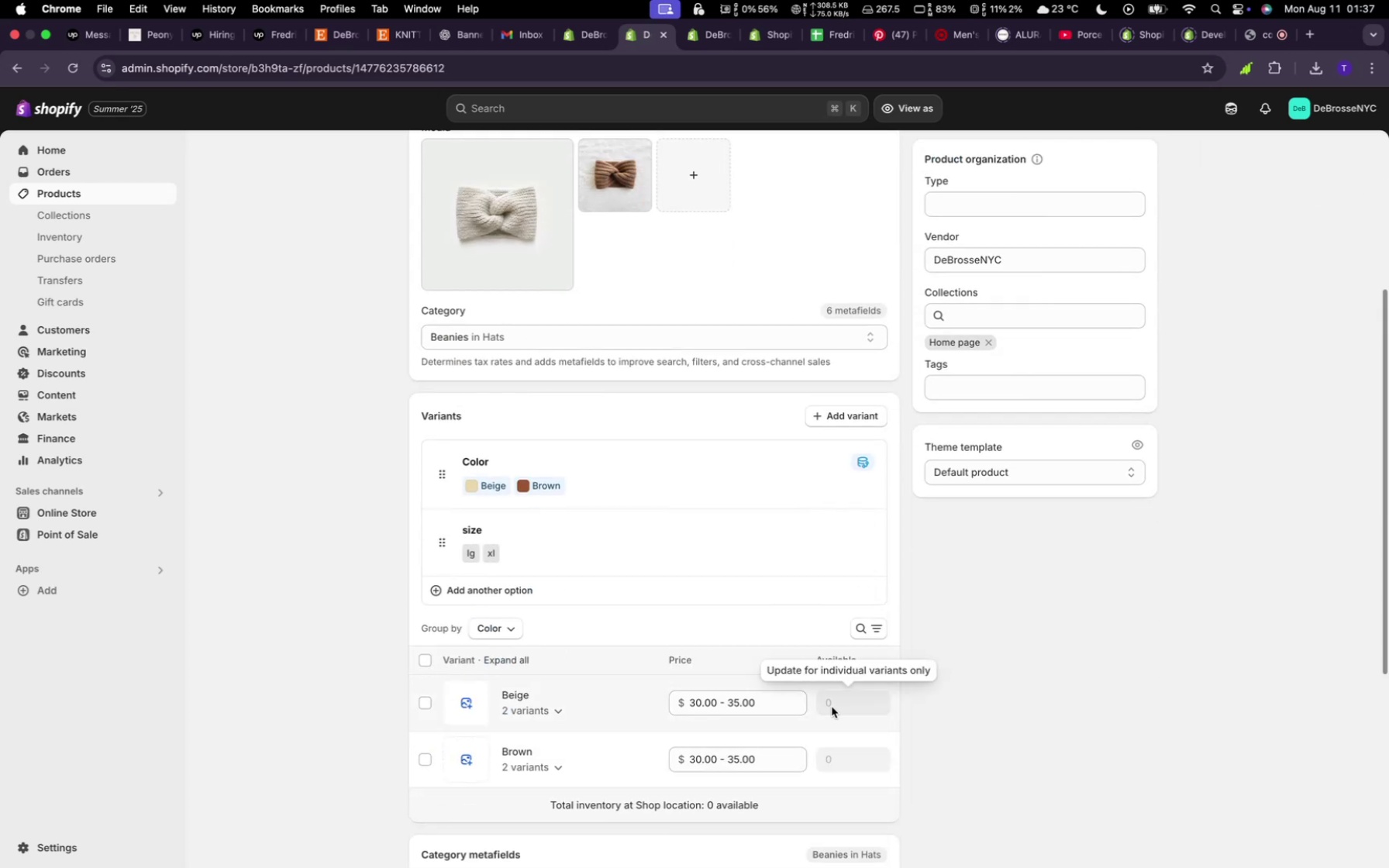 
left_click([832, 707])
 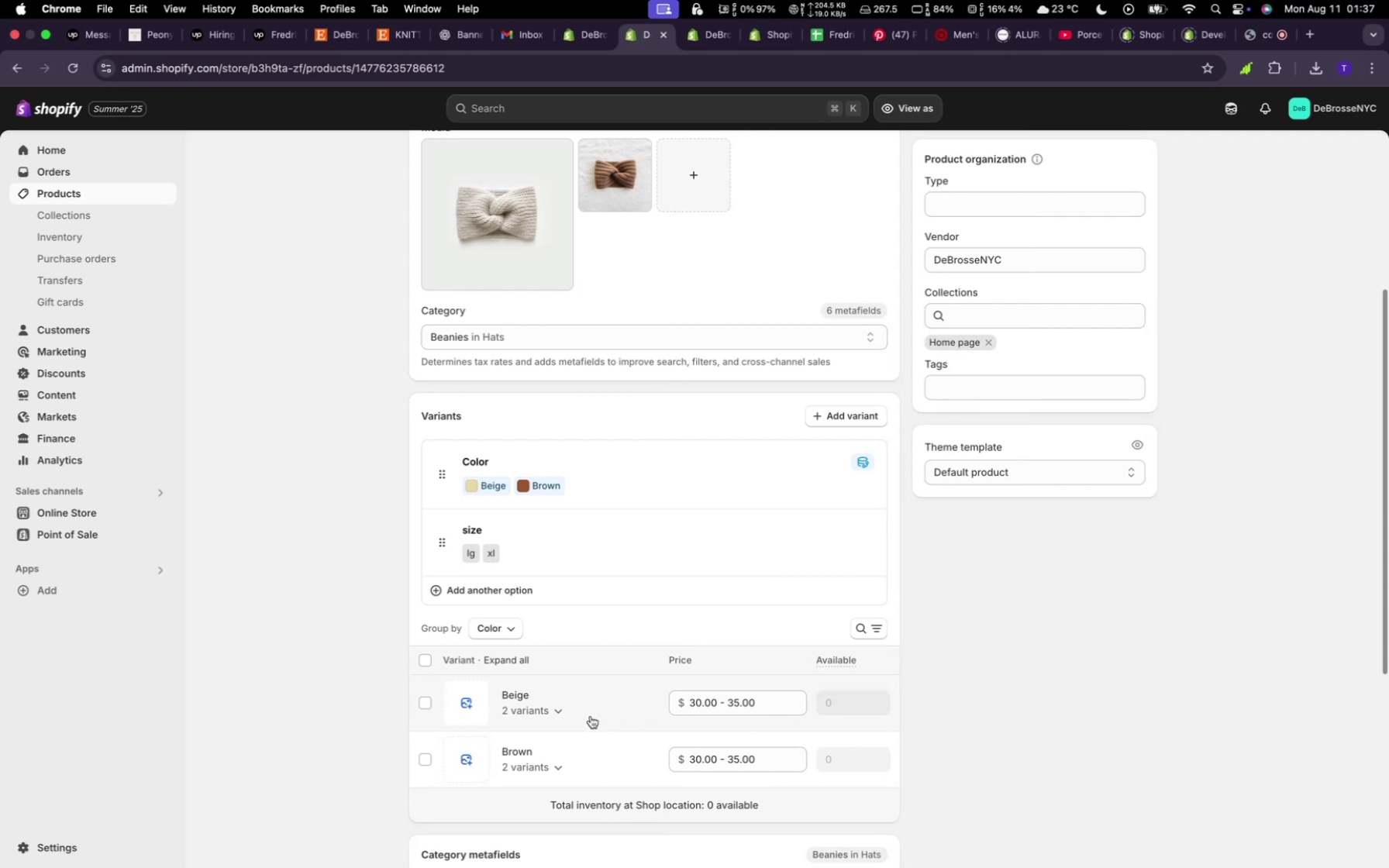 
left_click([567, 707])
 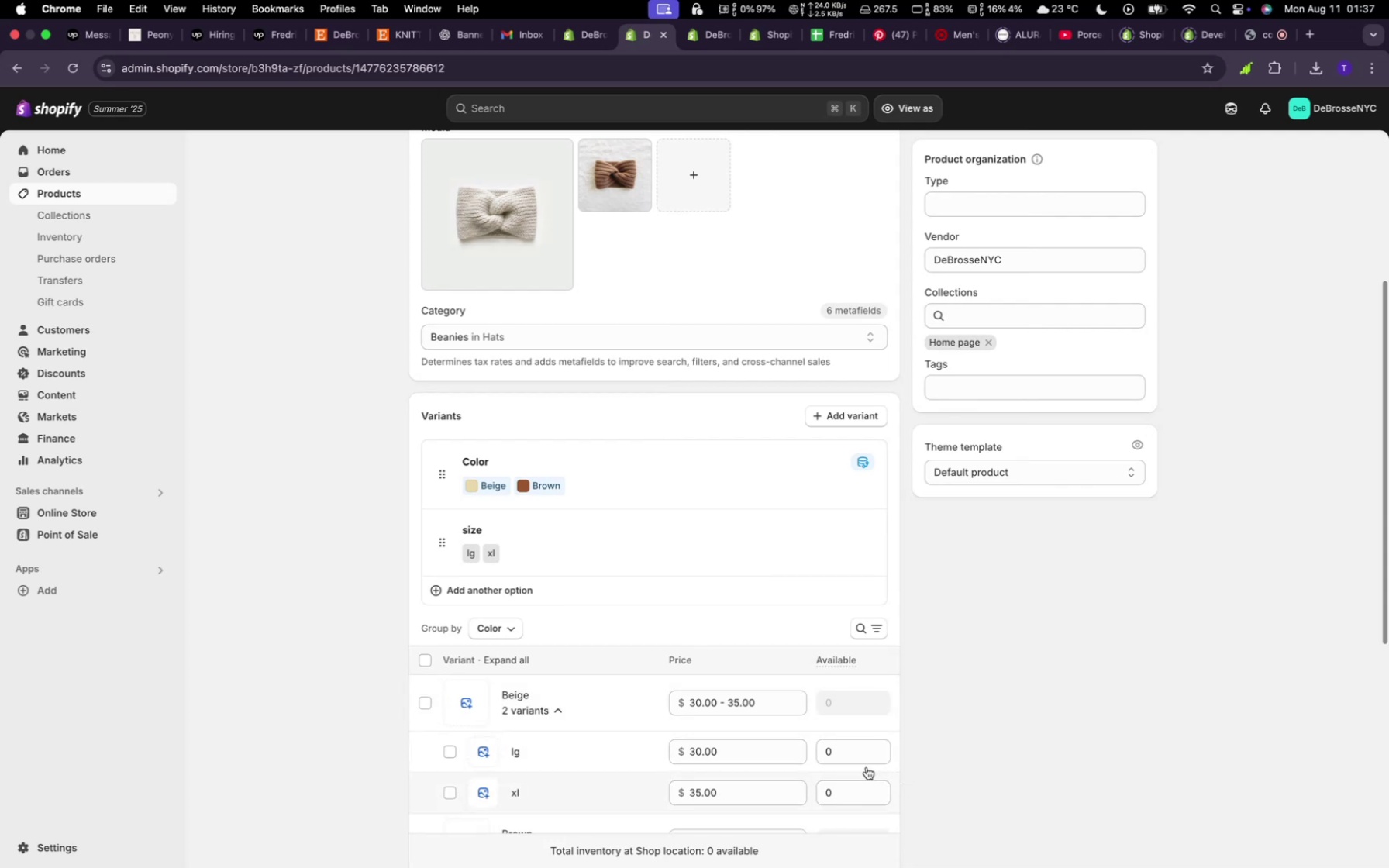 
left_click([850, 757])
 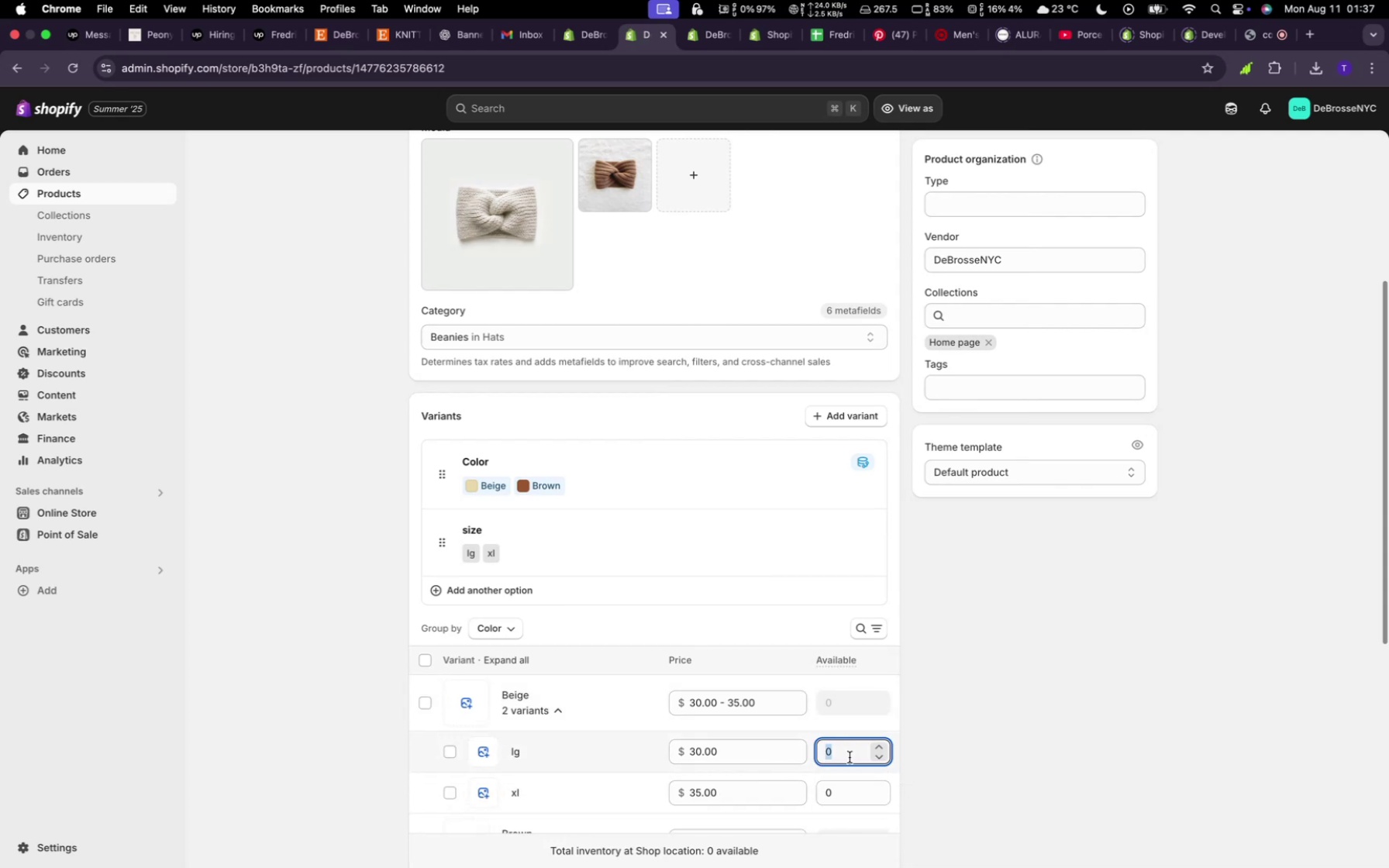 
key(2)
 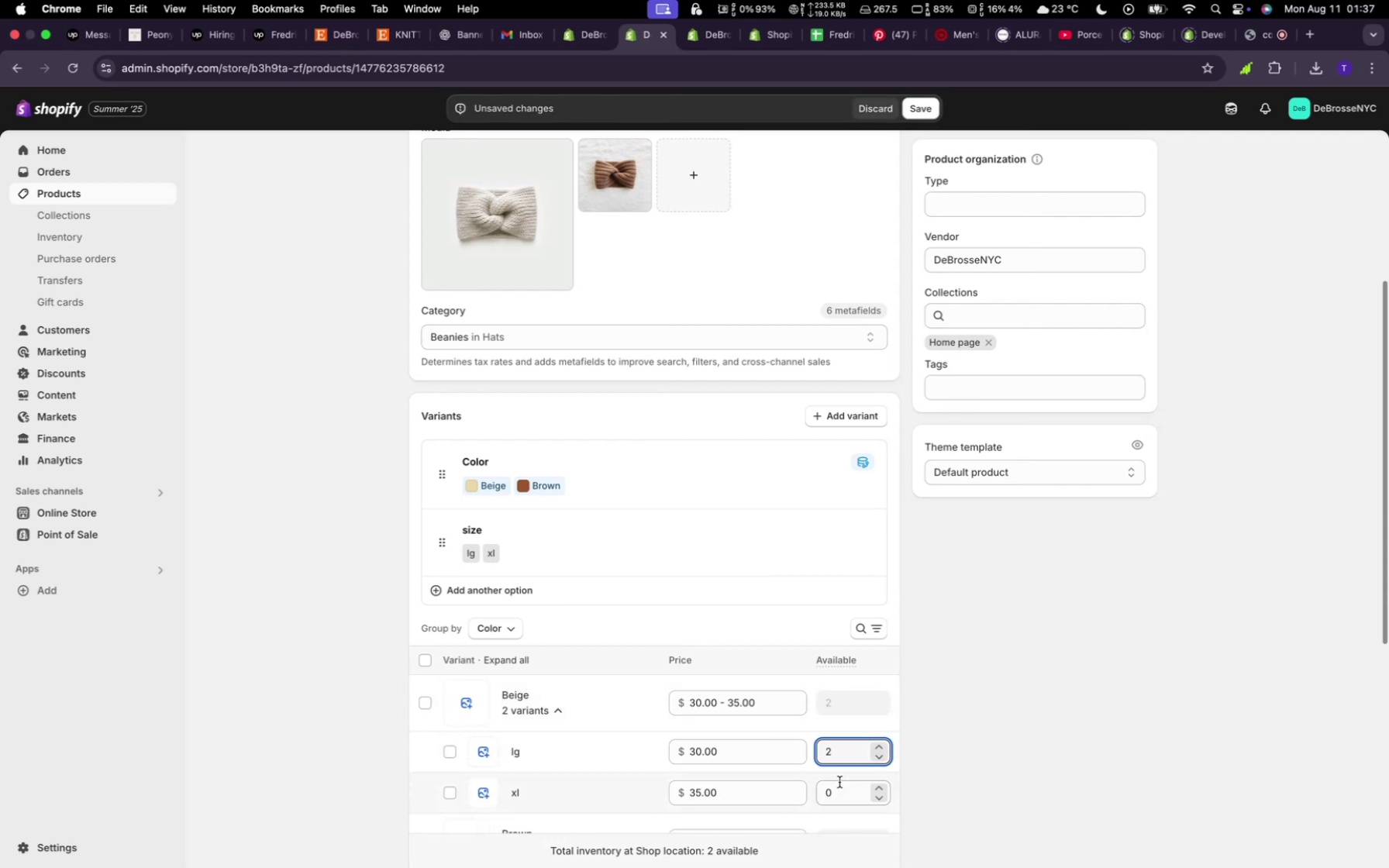 
left_click([839, 782])
 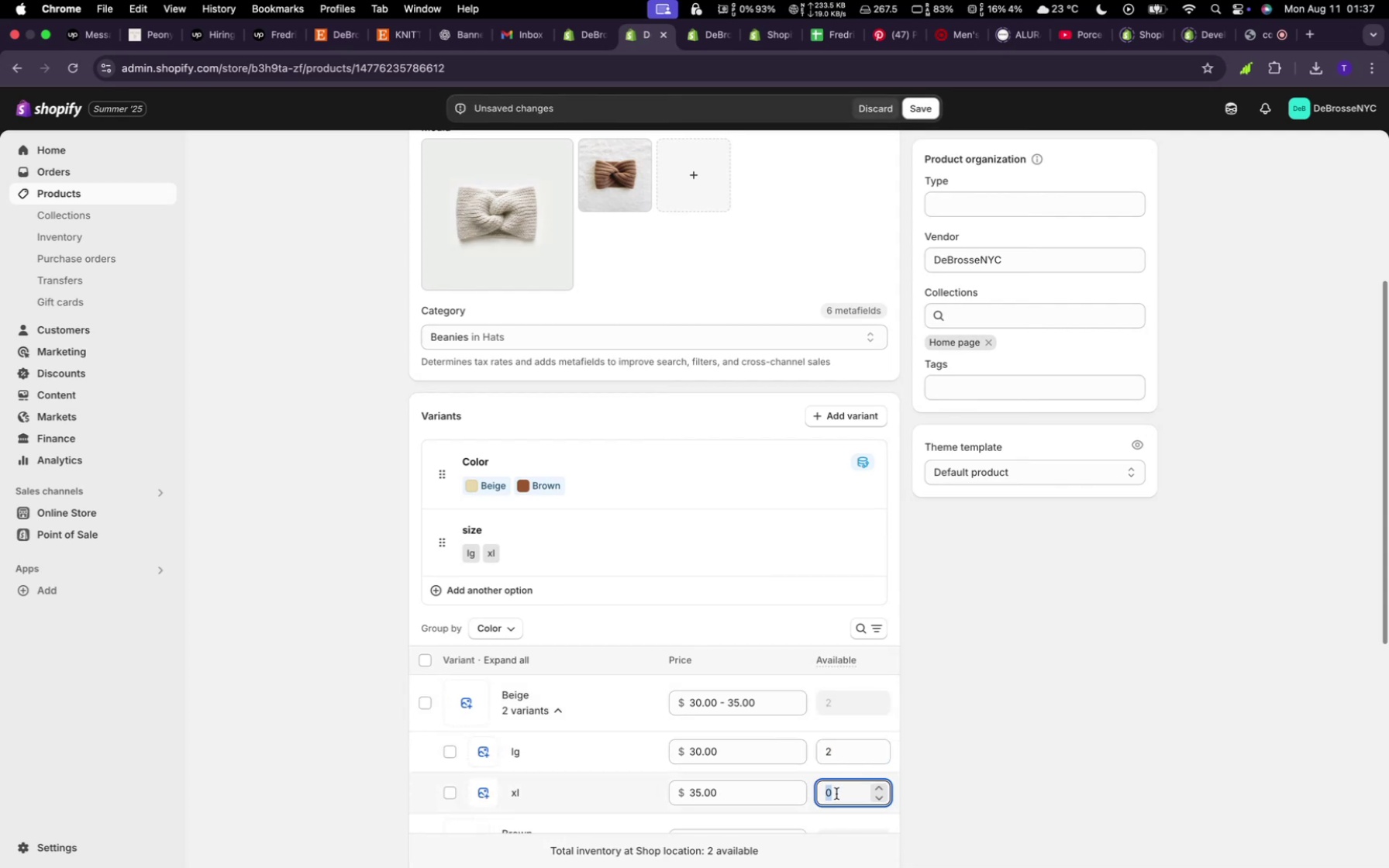 
key(2)
 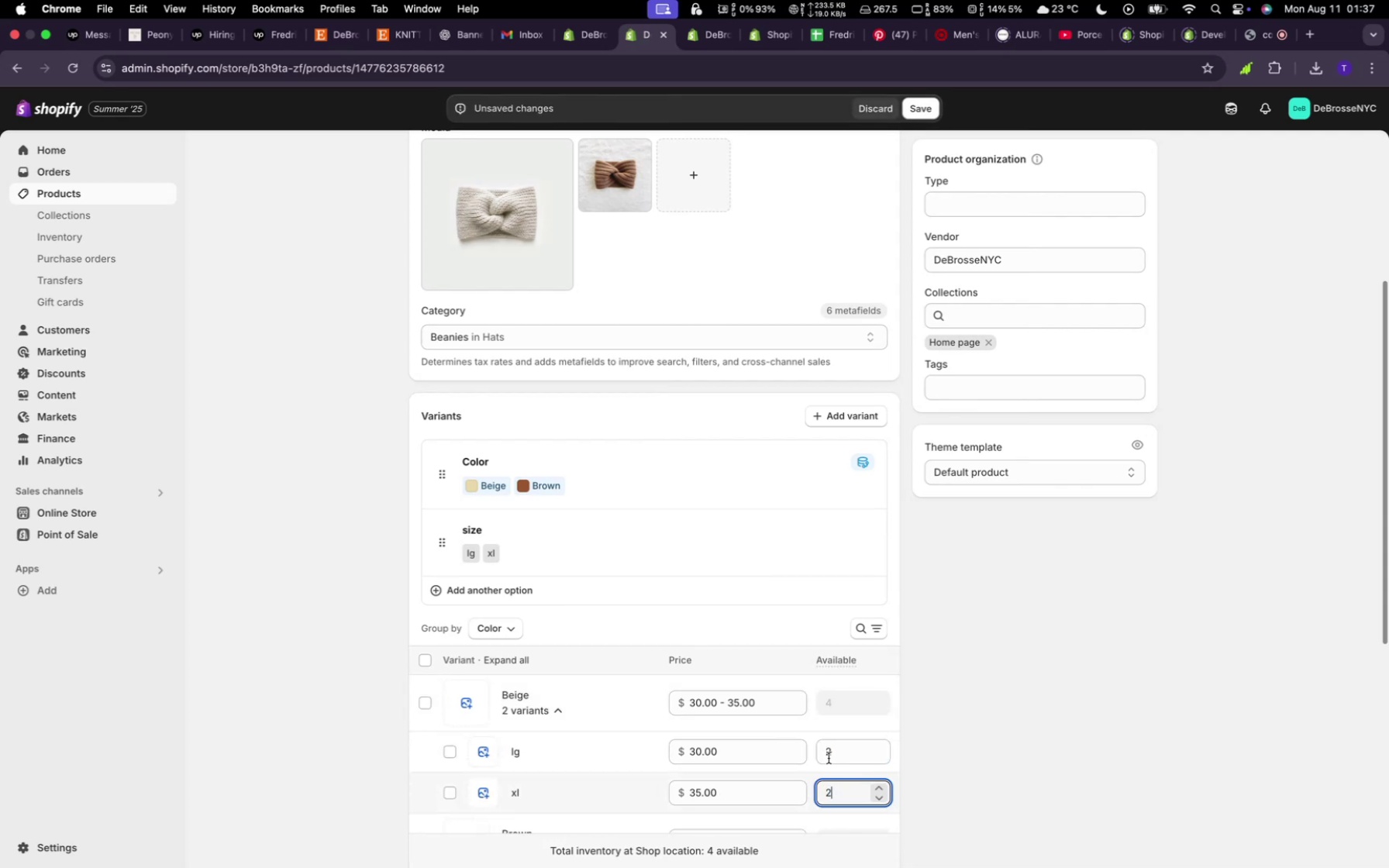 
scroll: coordinate [826, 748], scroll_direction: down, amount: 13.0
 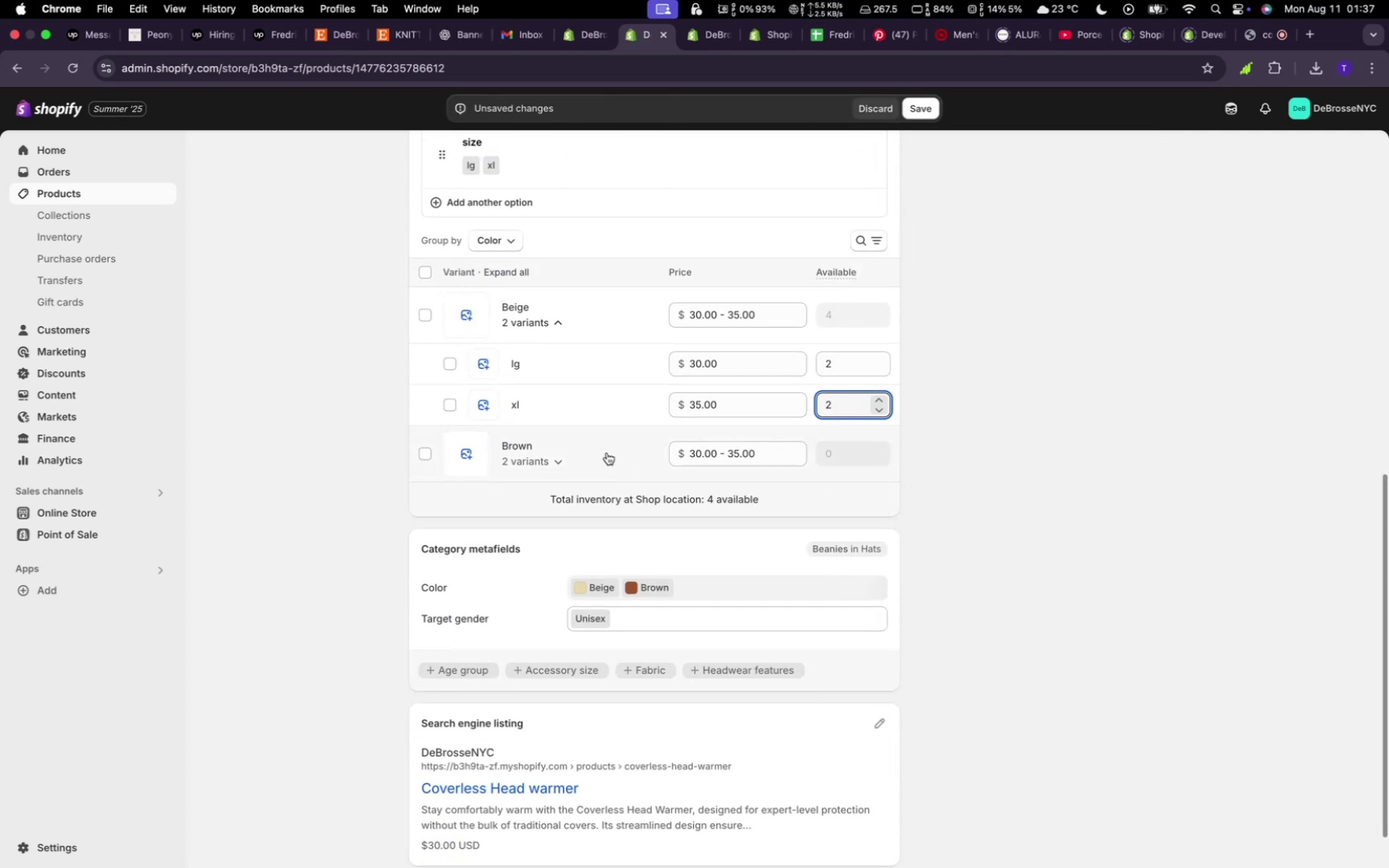 
left_click([607, 453])
 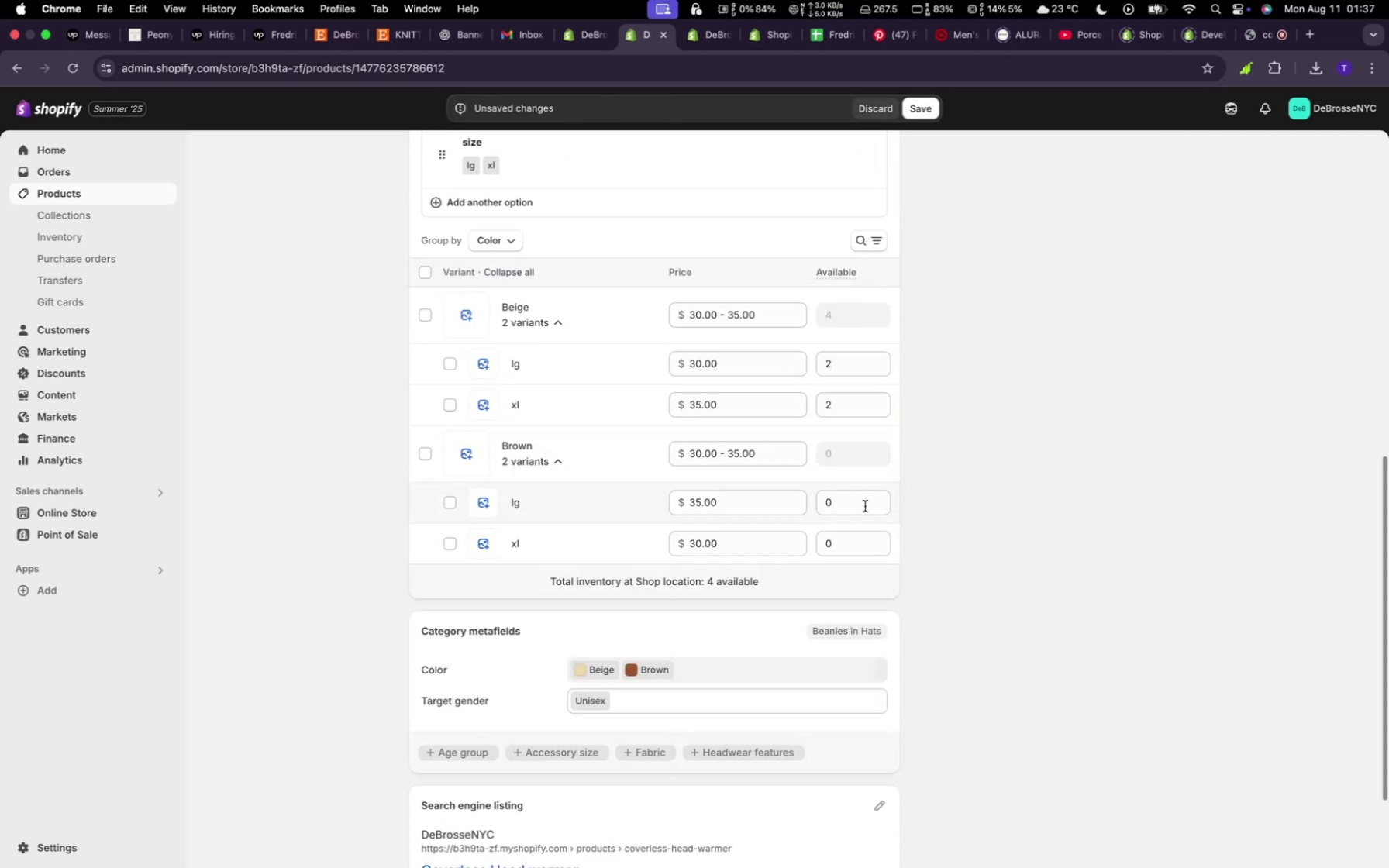 
left_click([864, 507])
 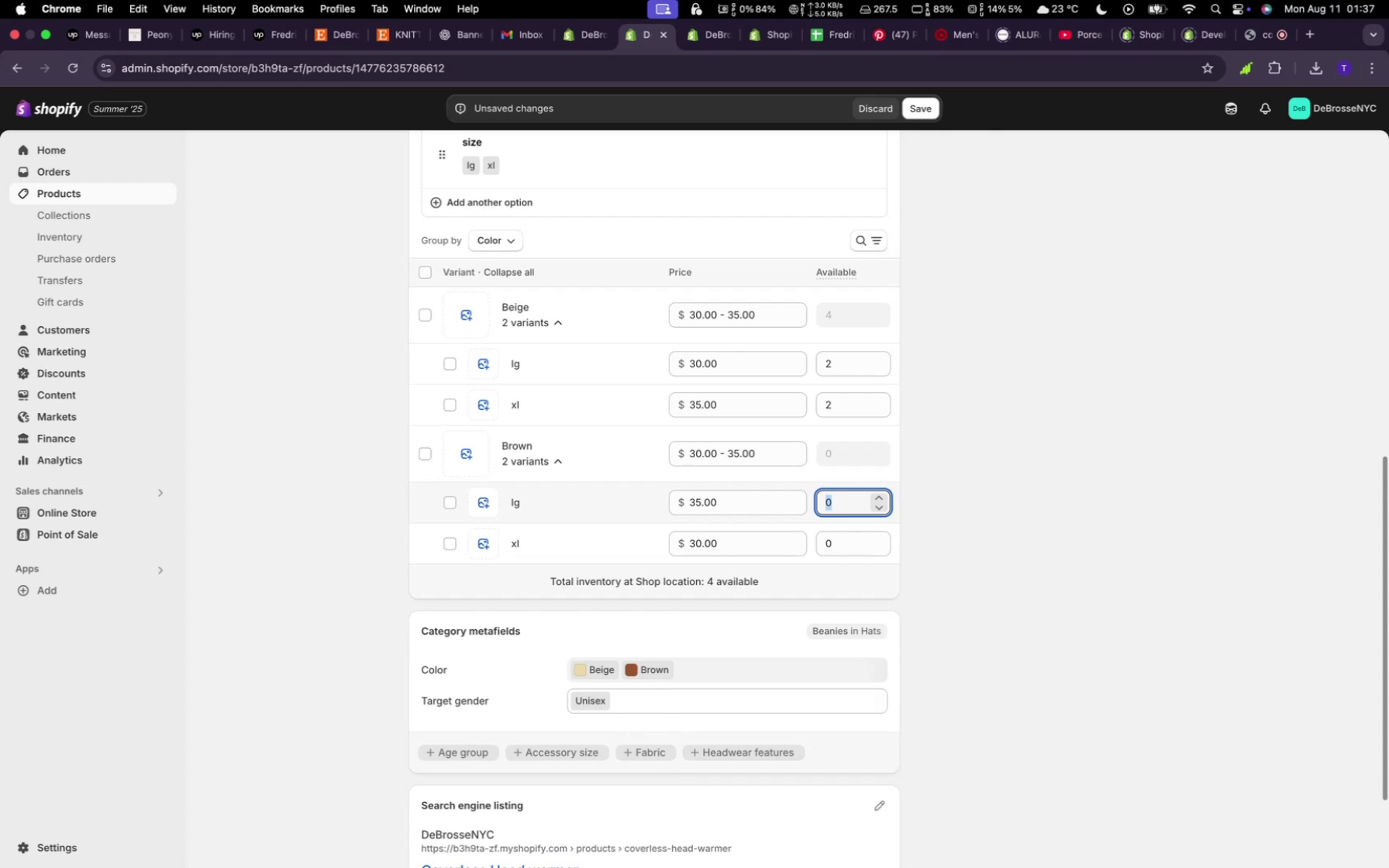 
type(22)
 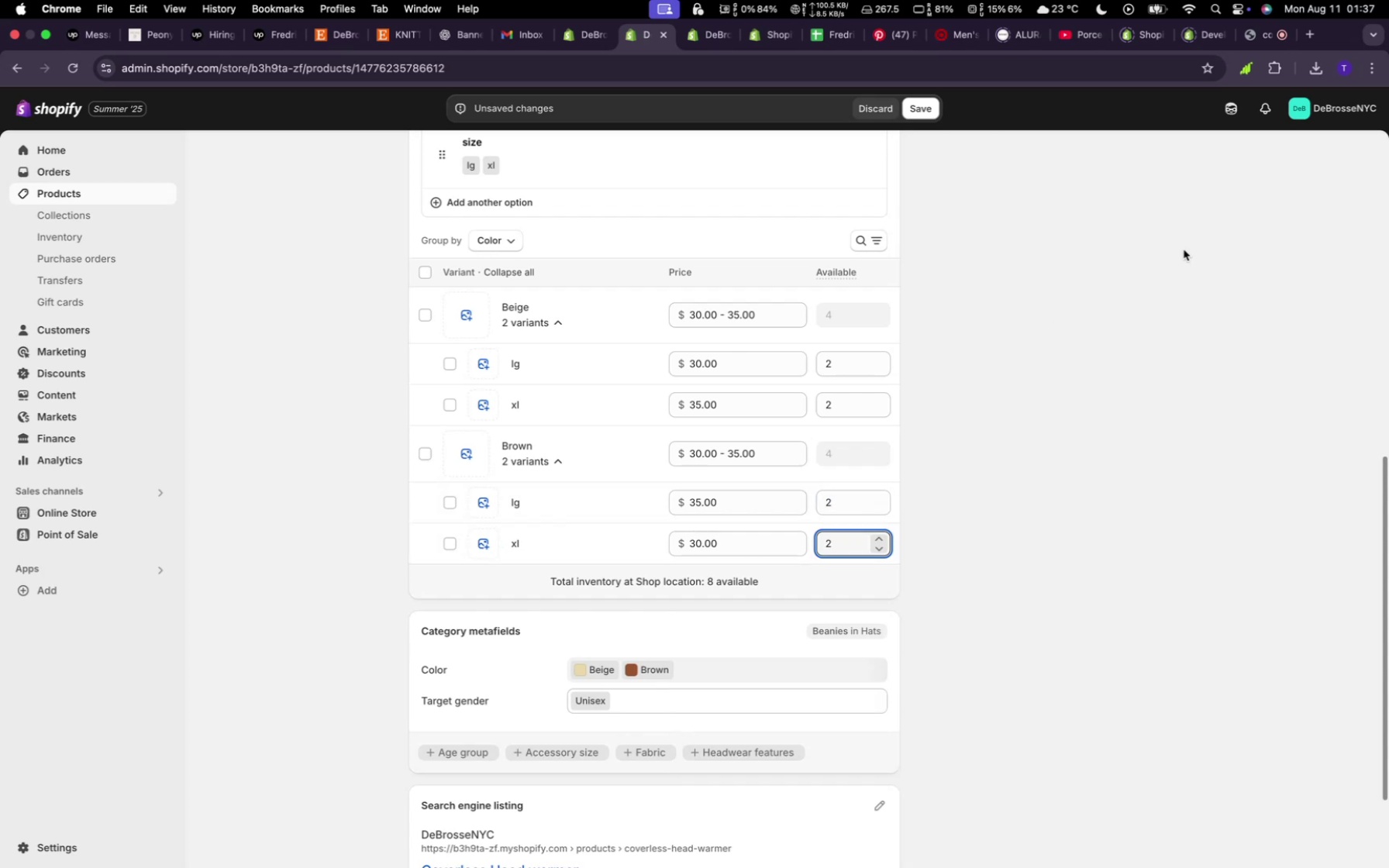 
scroll: coordinate [836, 290], scroll_direction: up, amount: 44.0
 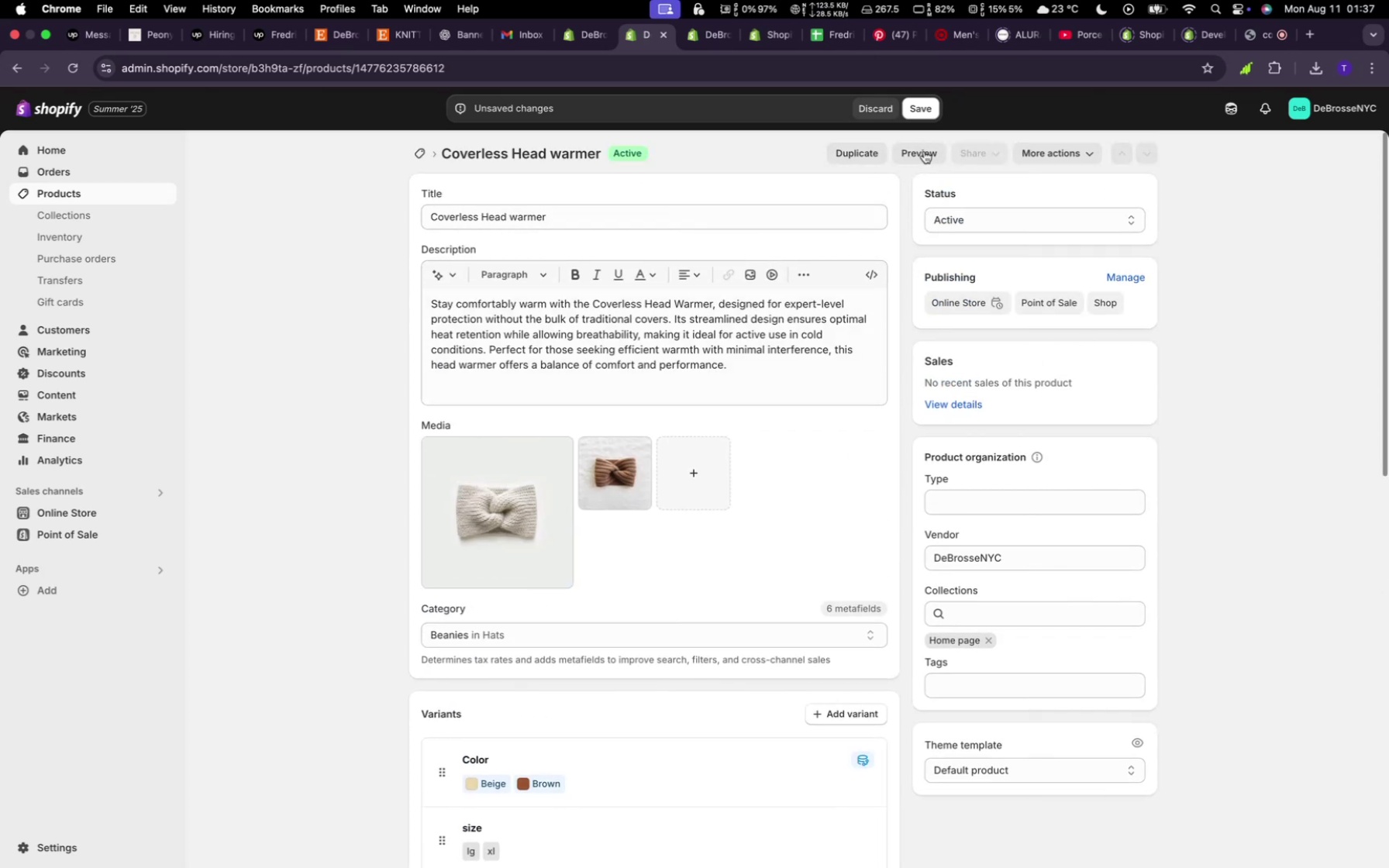 
left_click([925, 114])
 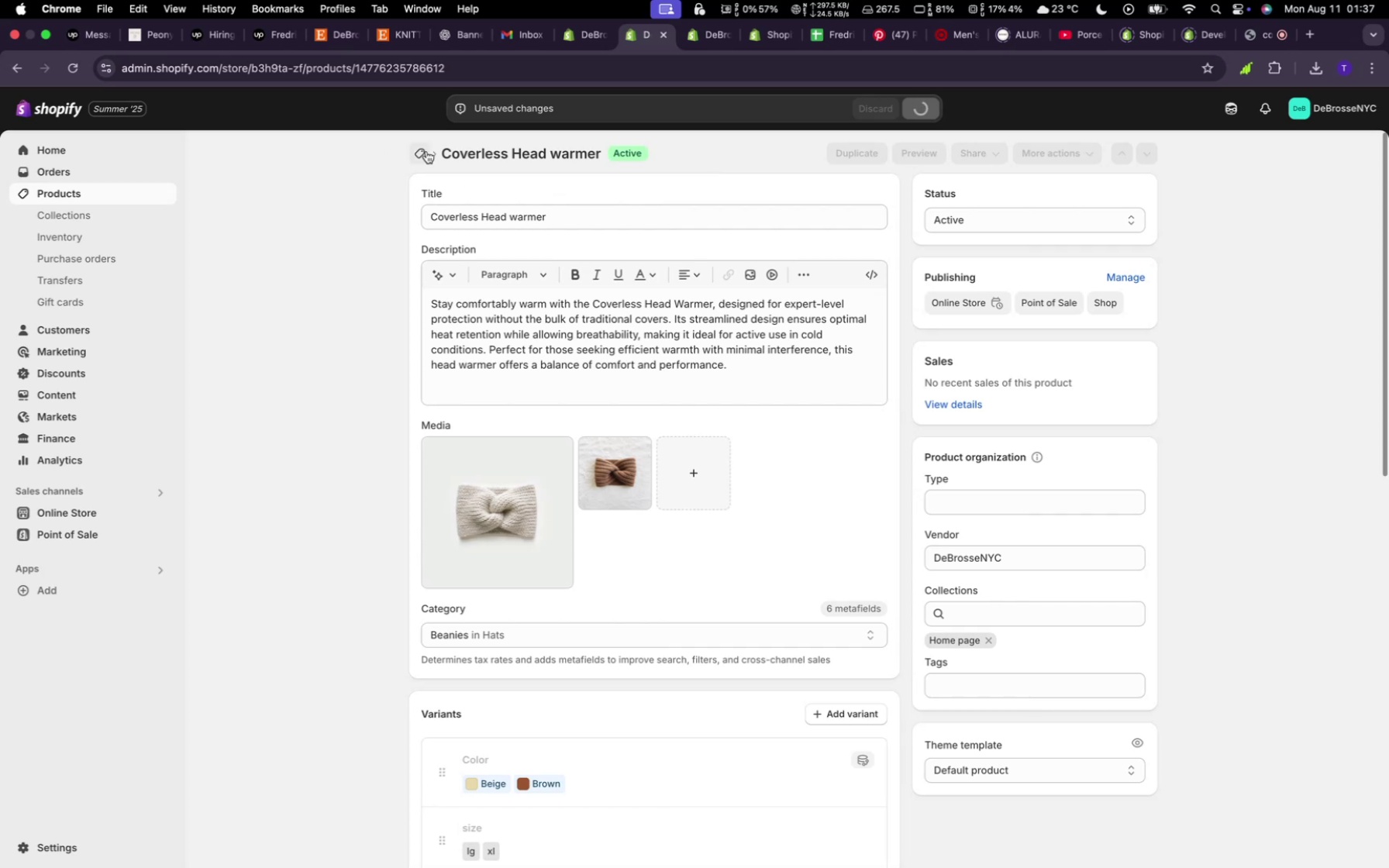 
left_click([424, 146])
 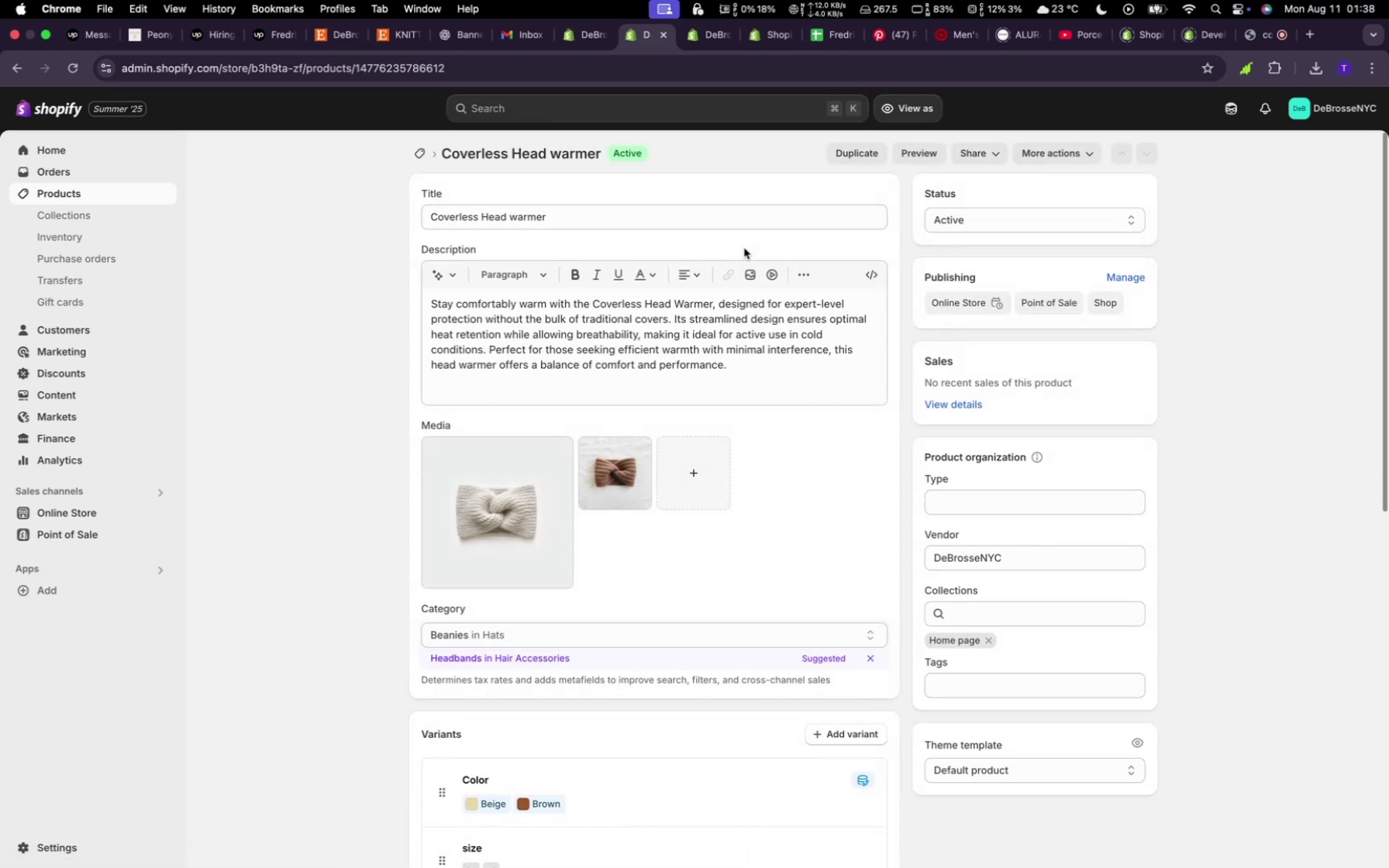 
wait(12.04)
 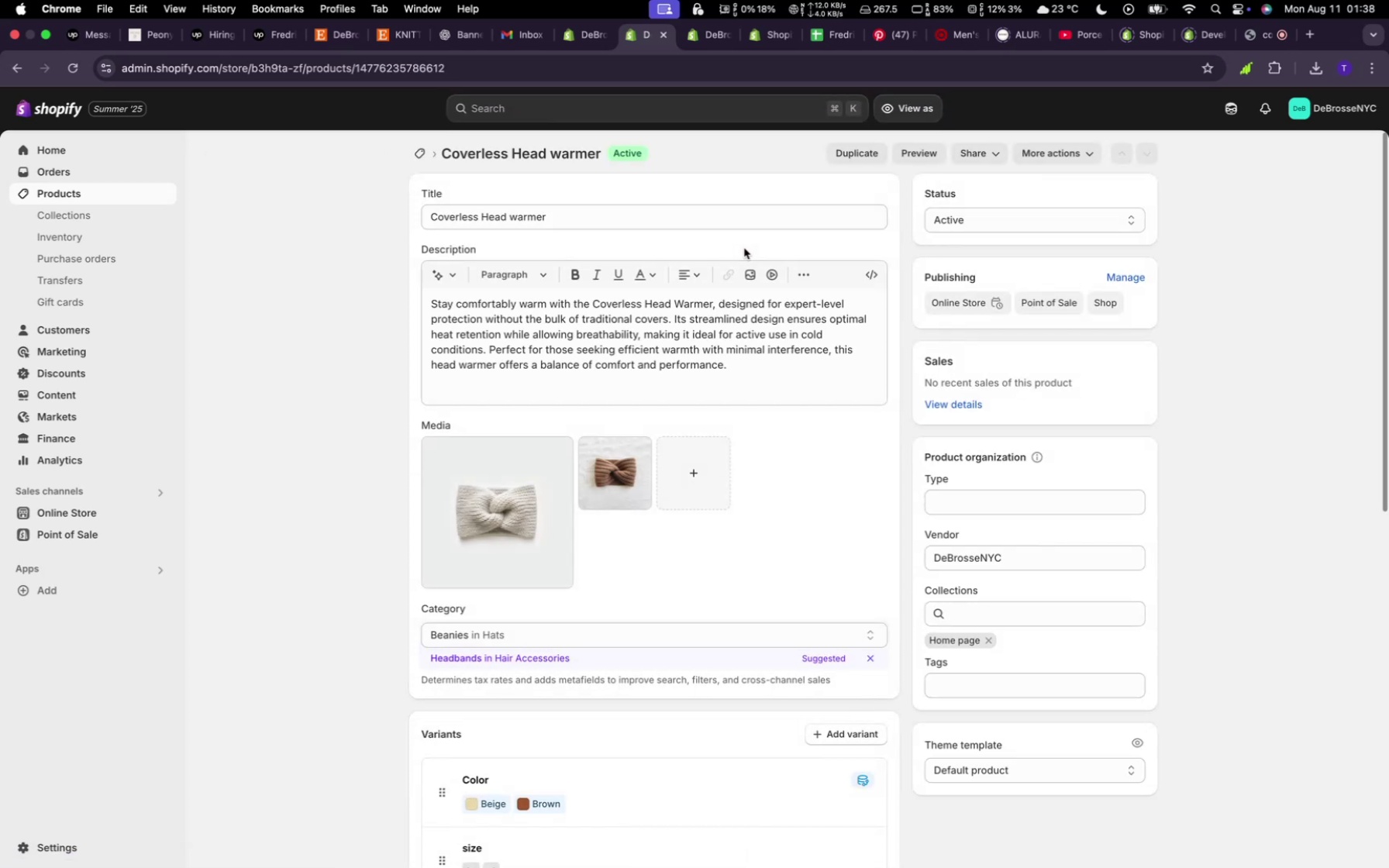 
left_click([1339, 146])
 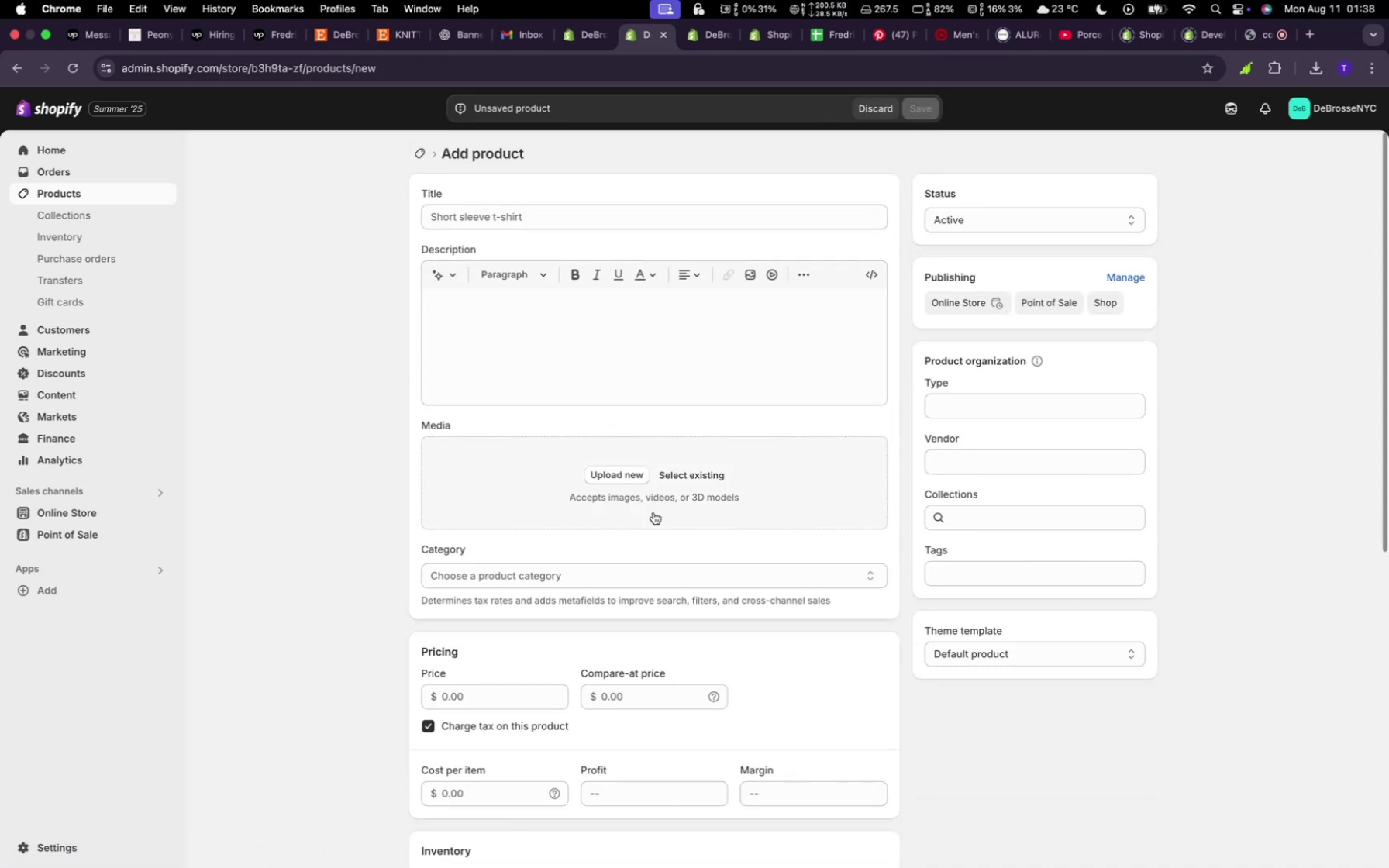 
left_click([677, 477])
 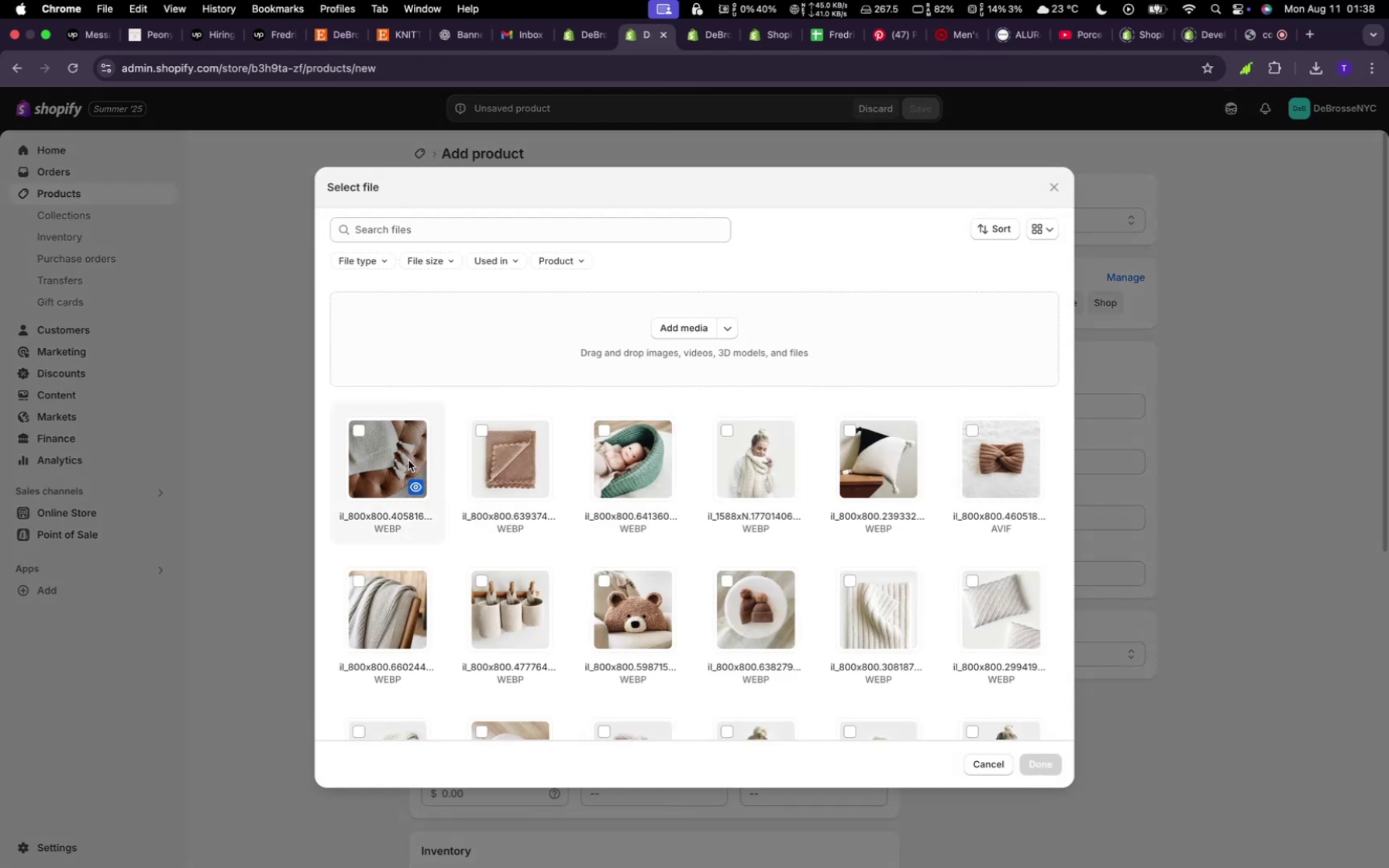 
left_click([408, 460])
 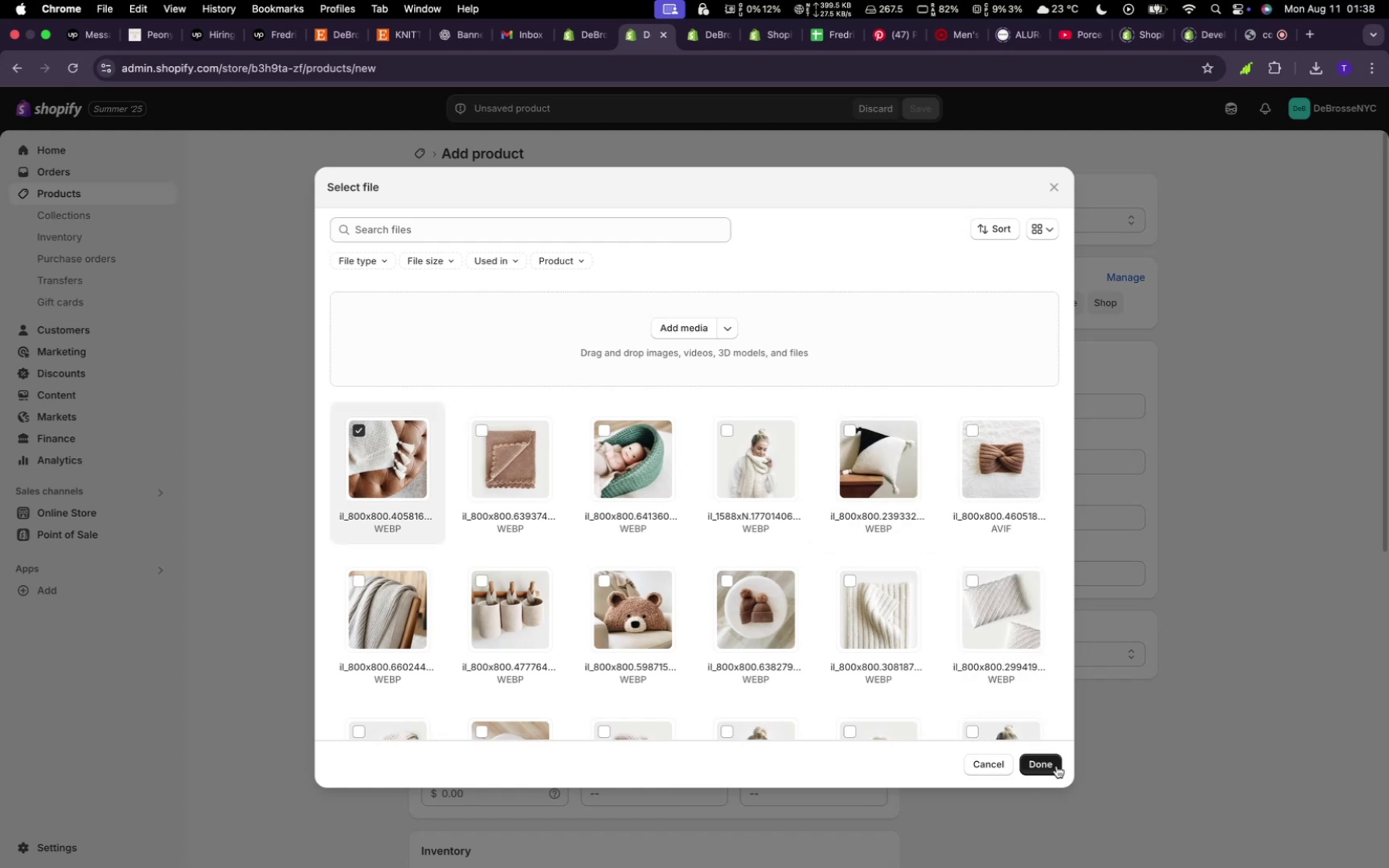 
left_click([1056, 766])
 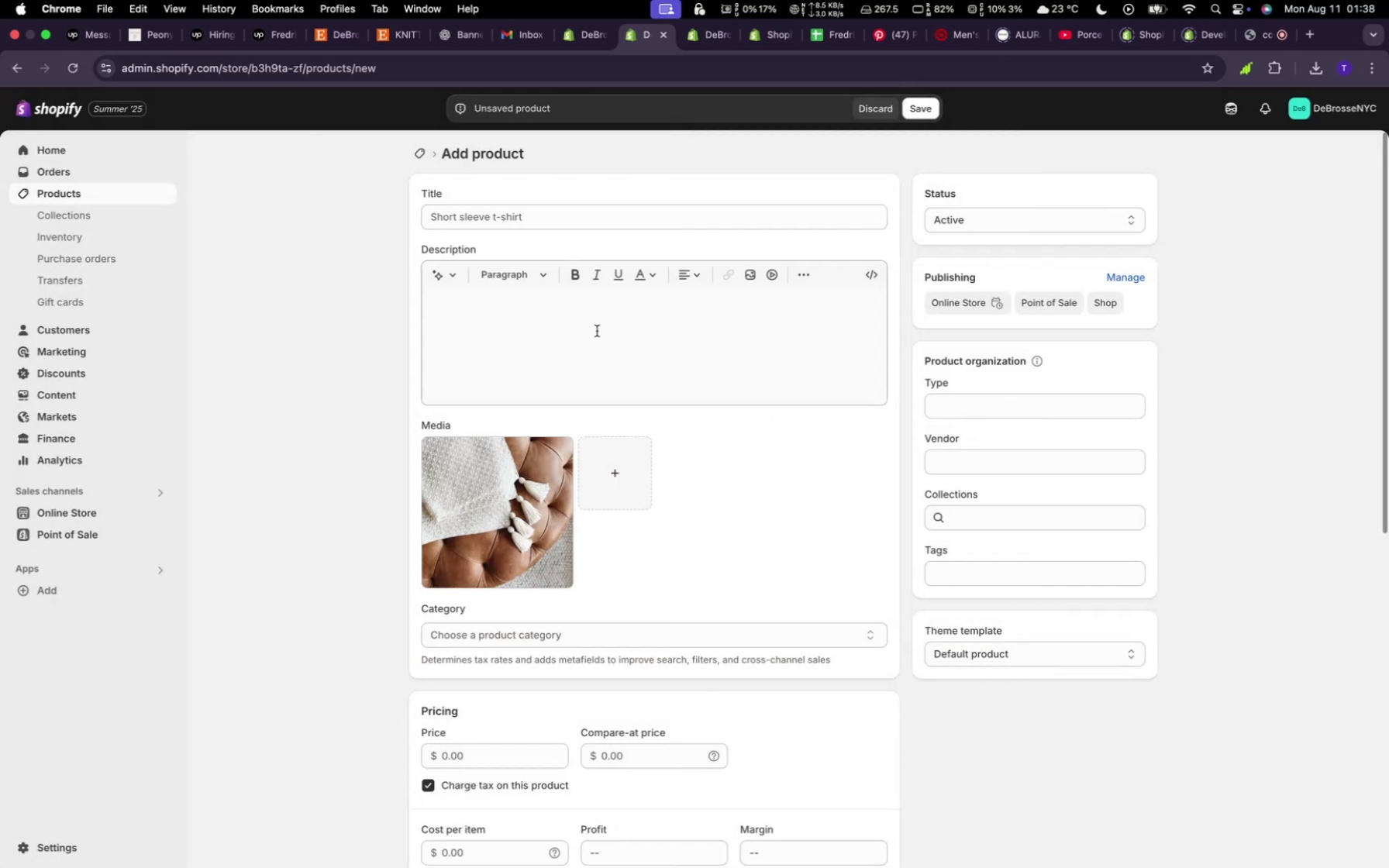 
left_click([643, 214])
 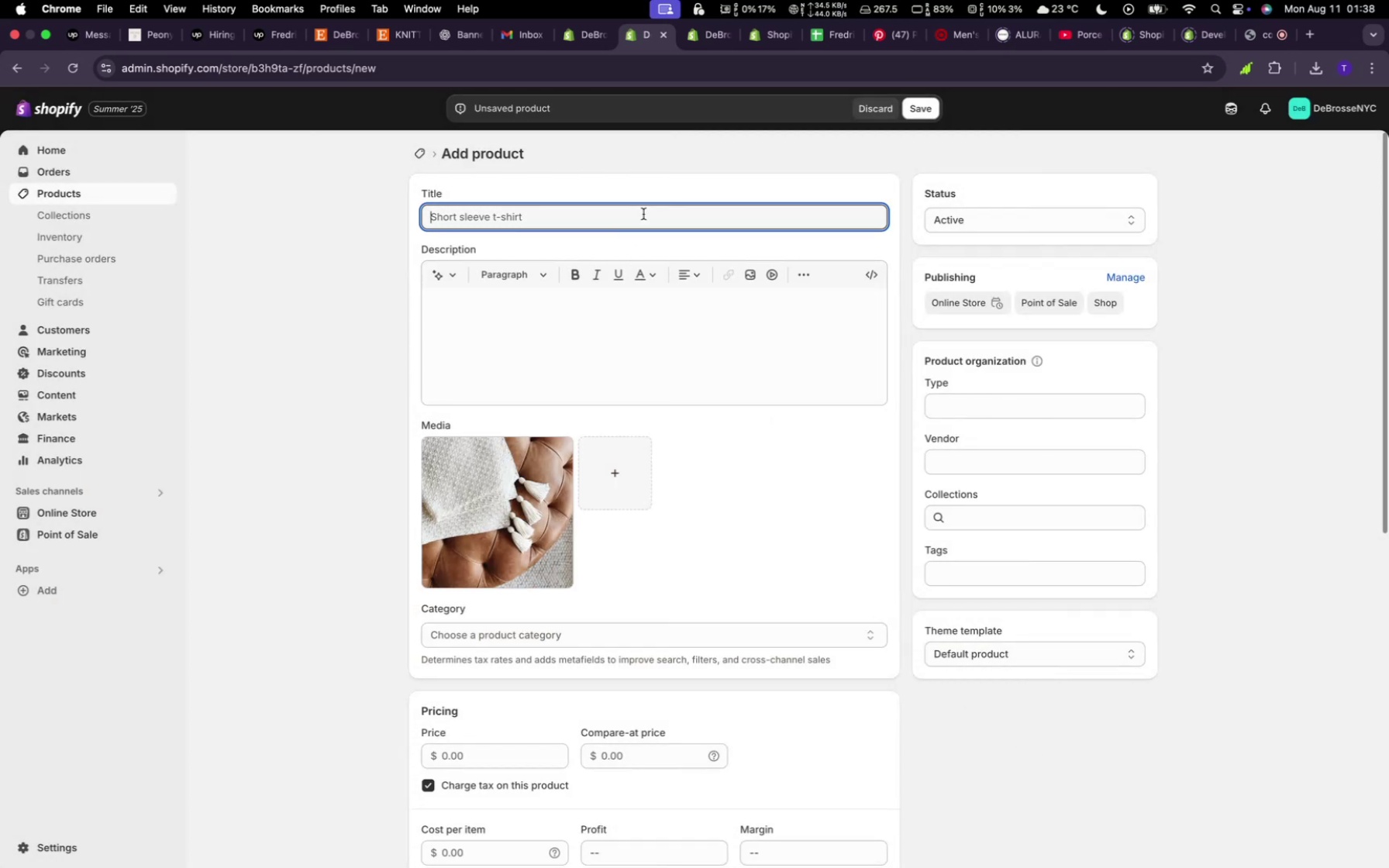 
type(Shwal)
key(Backspace)
key(Backspace)
key(Backspace)
type(awaul Towel)
 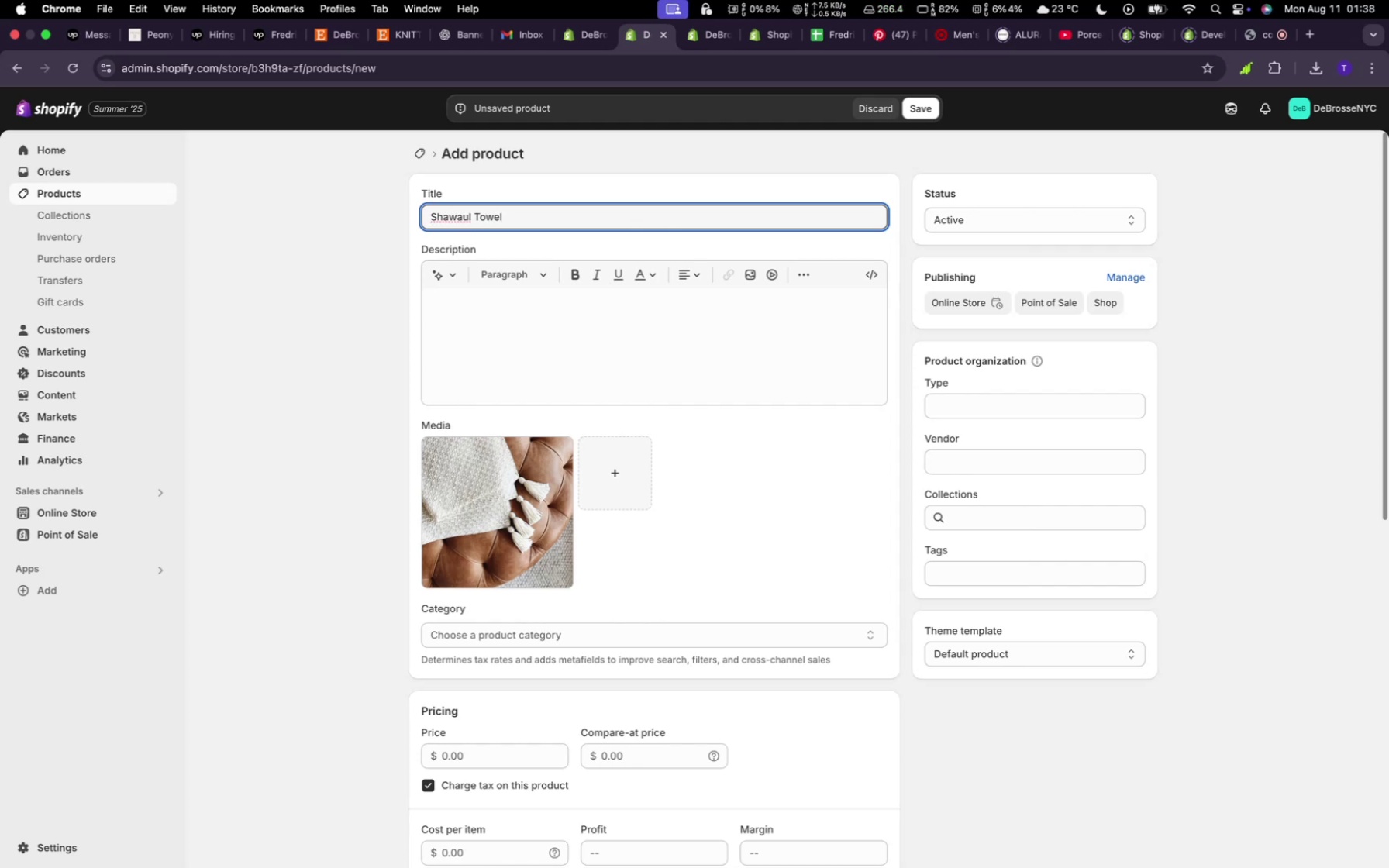 
key(Backspace)
key(Backspace)
key(Backspace)
key(Backspace)
key(Backspace)
type(Blanket)
 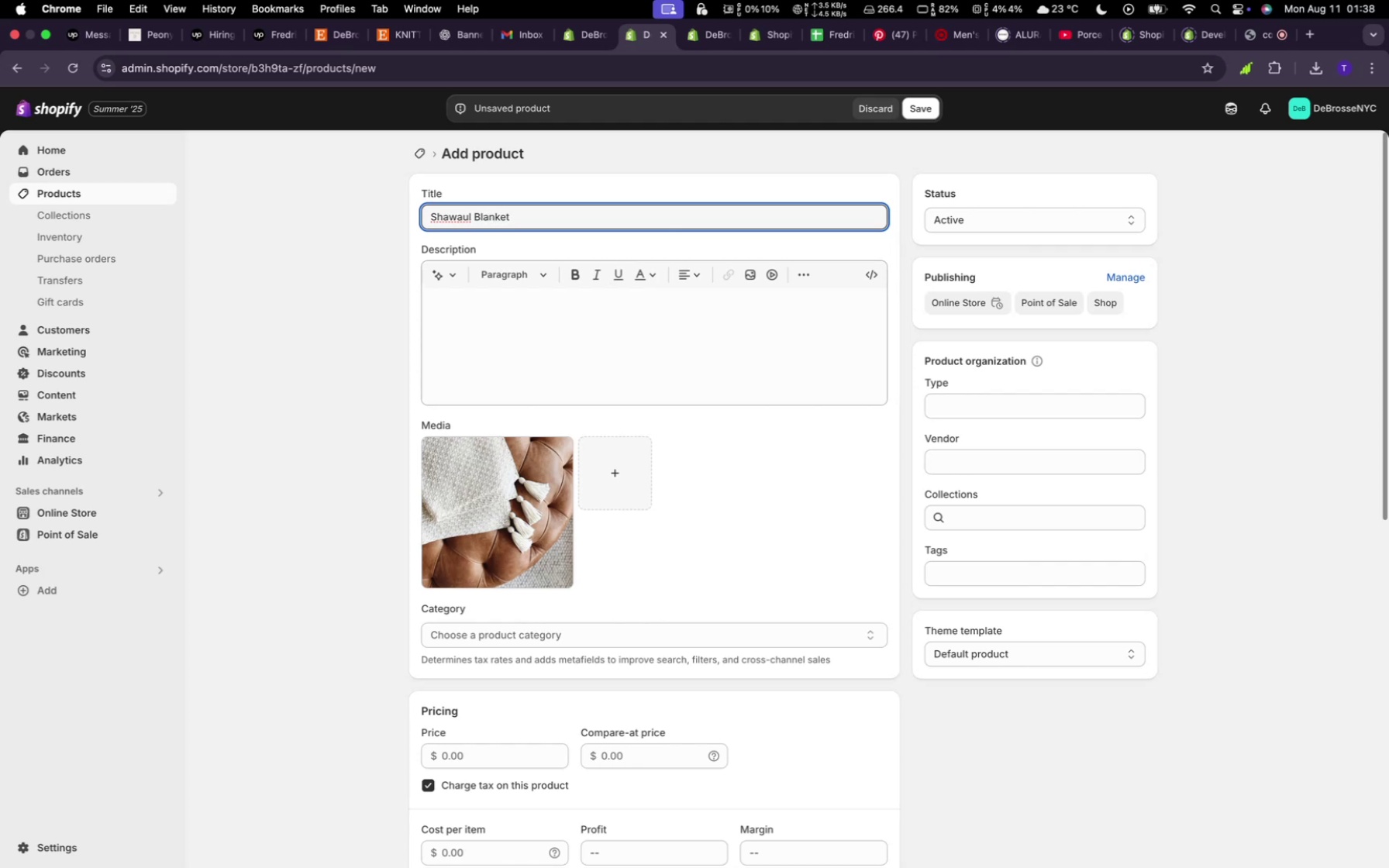 
left_click([439, 274])
 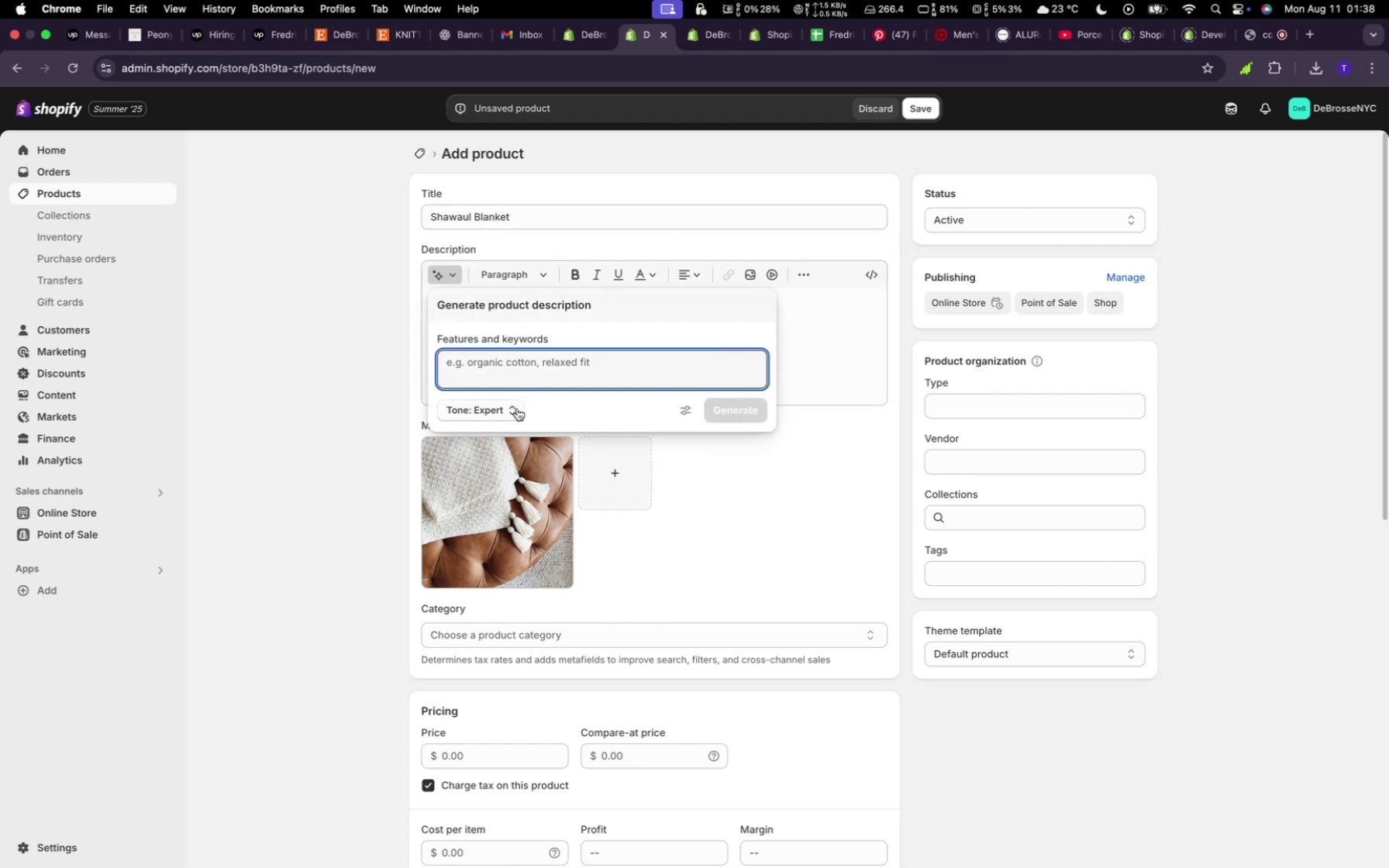 
type(Random)
 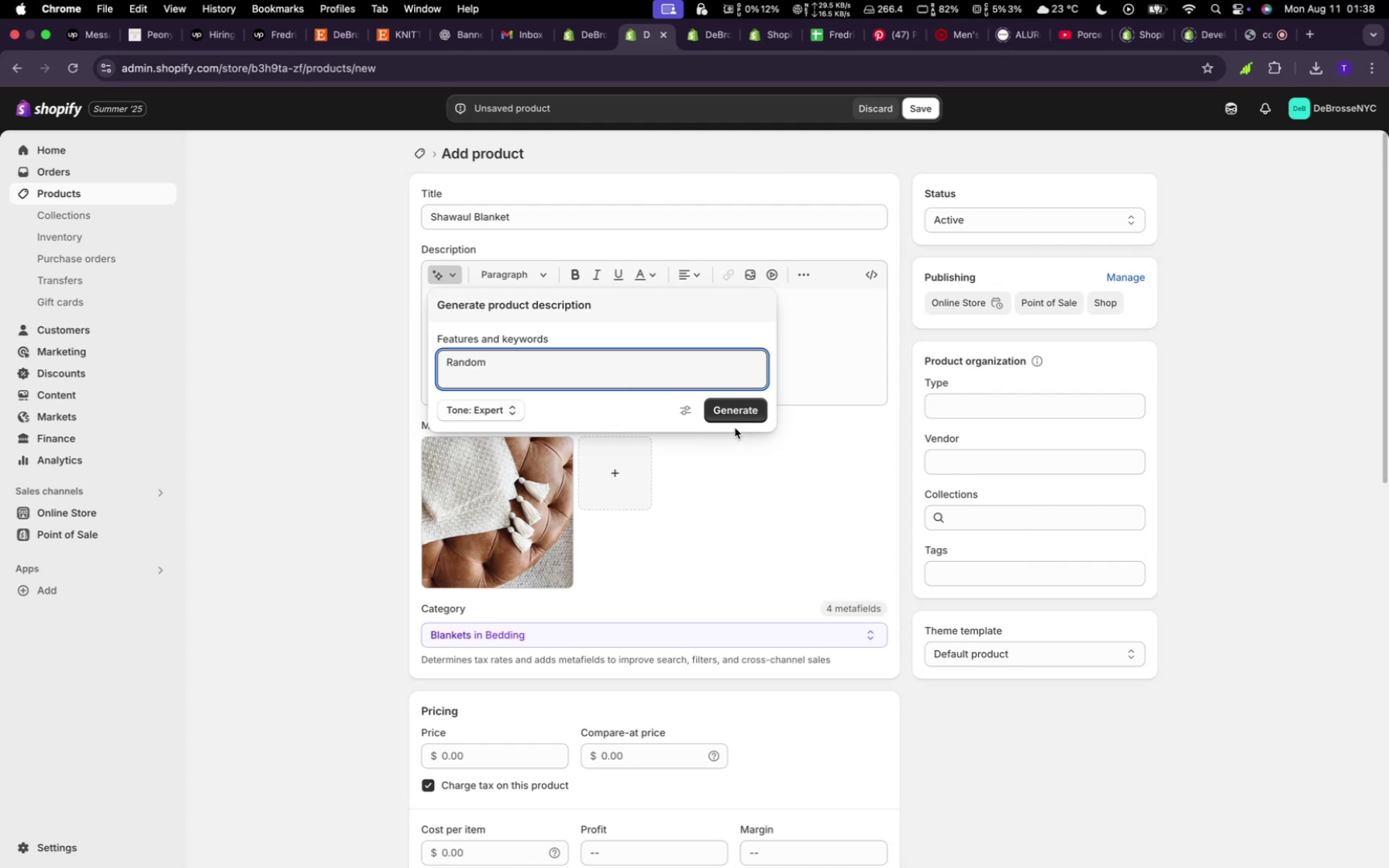 
left_click([734, 420])
 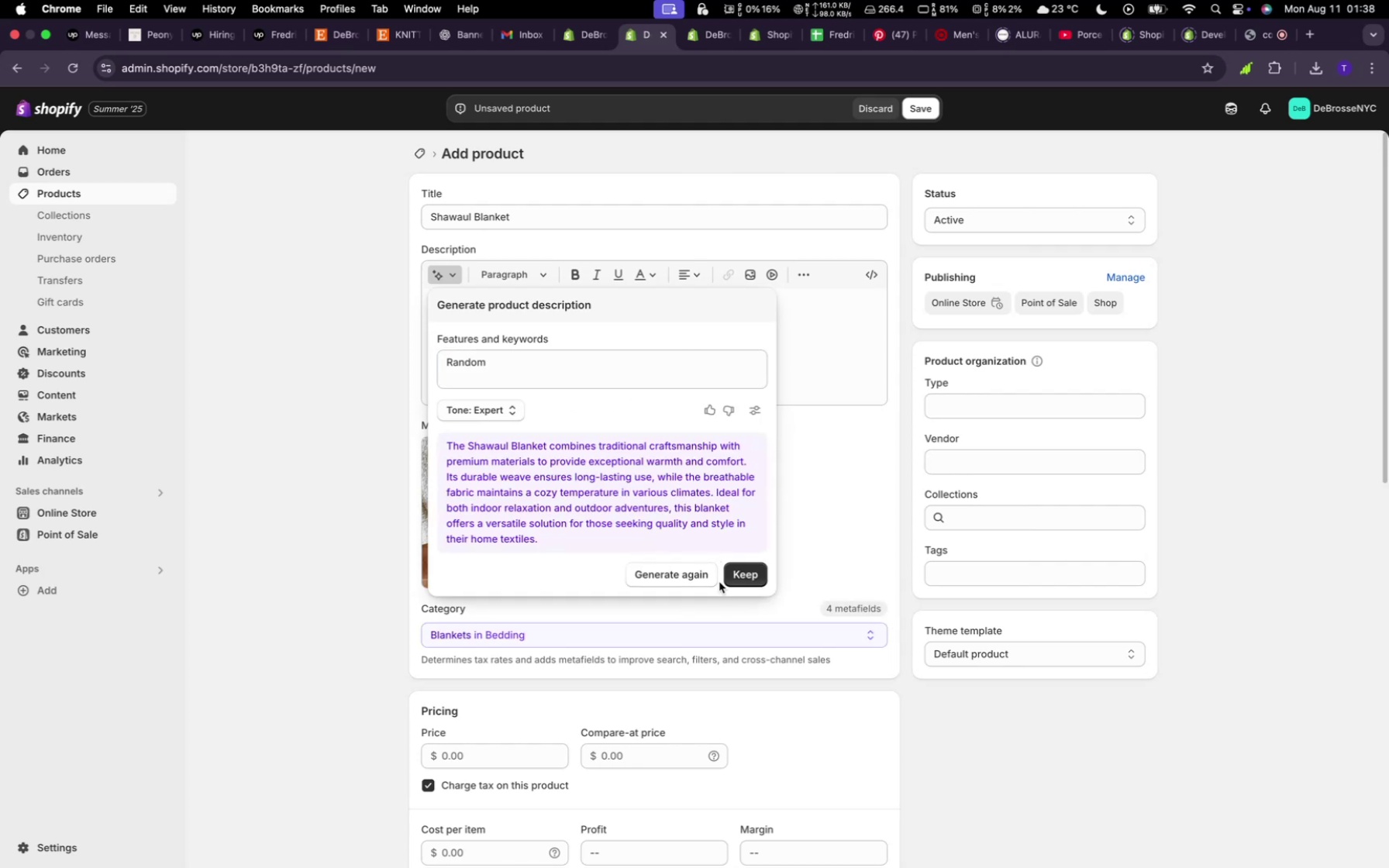 
left_click([743, 573])
 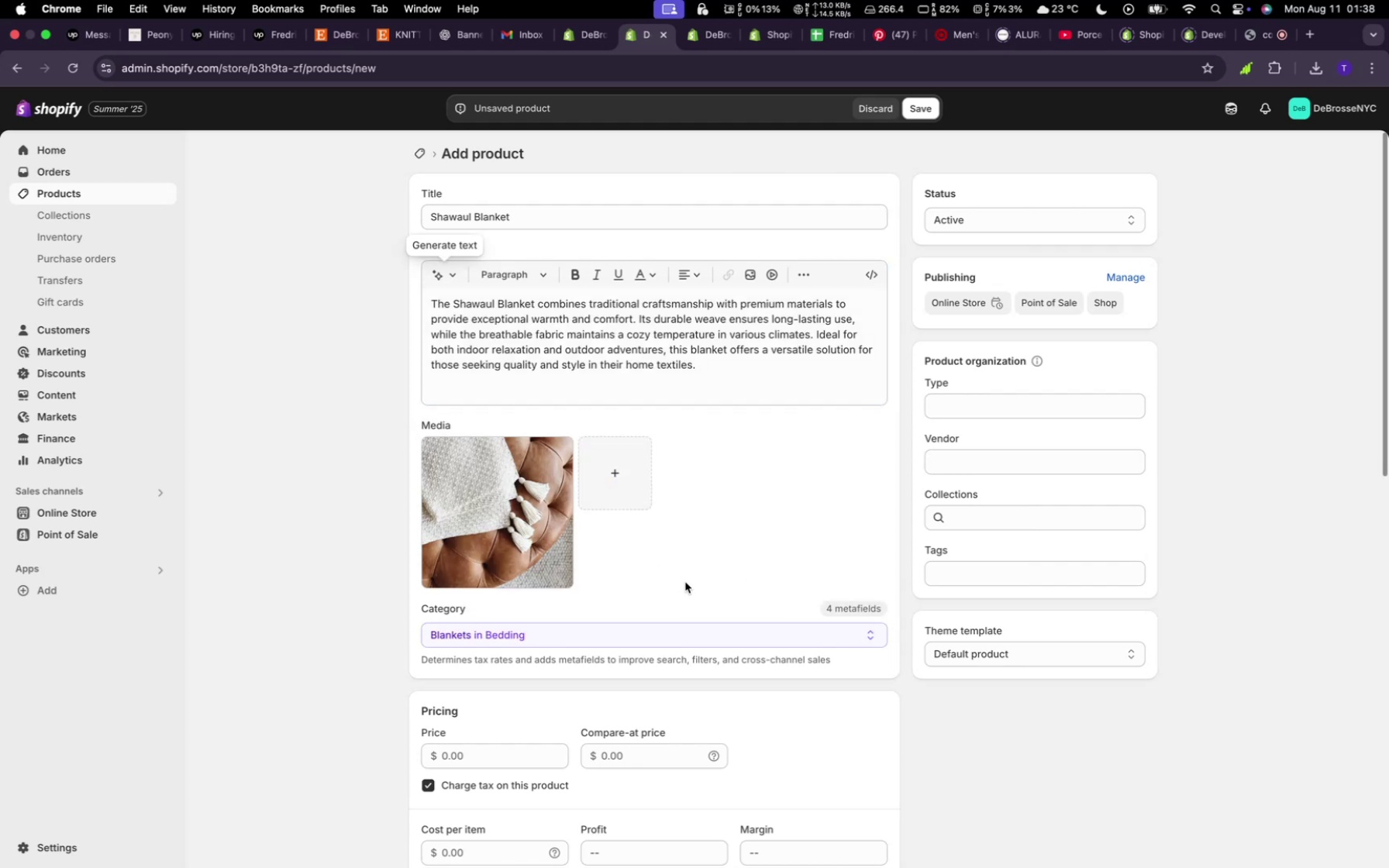 
scroll: coordinate [751, 592], scroll_direction: down, amount: 4.0
 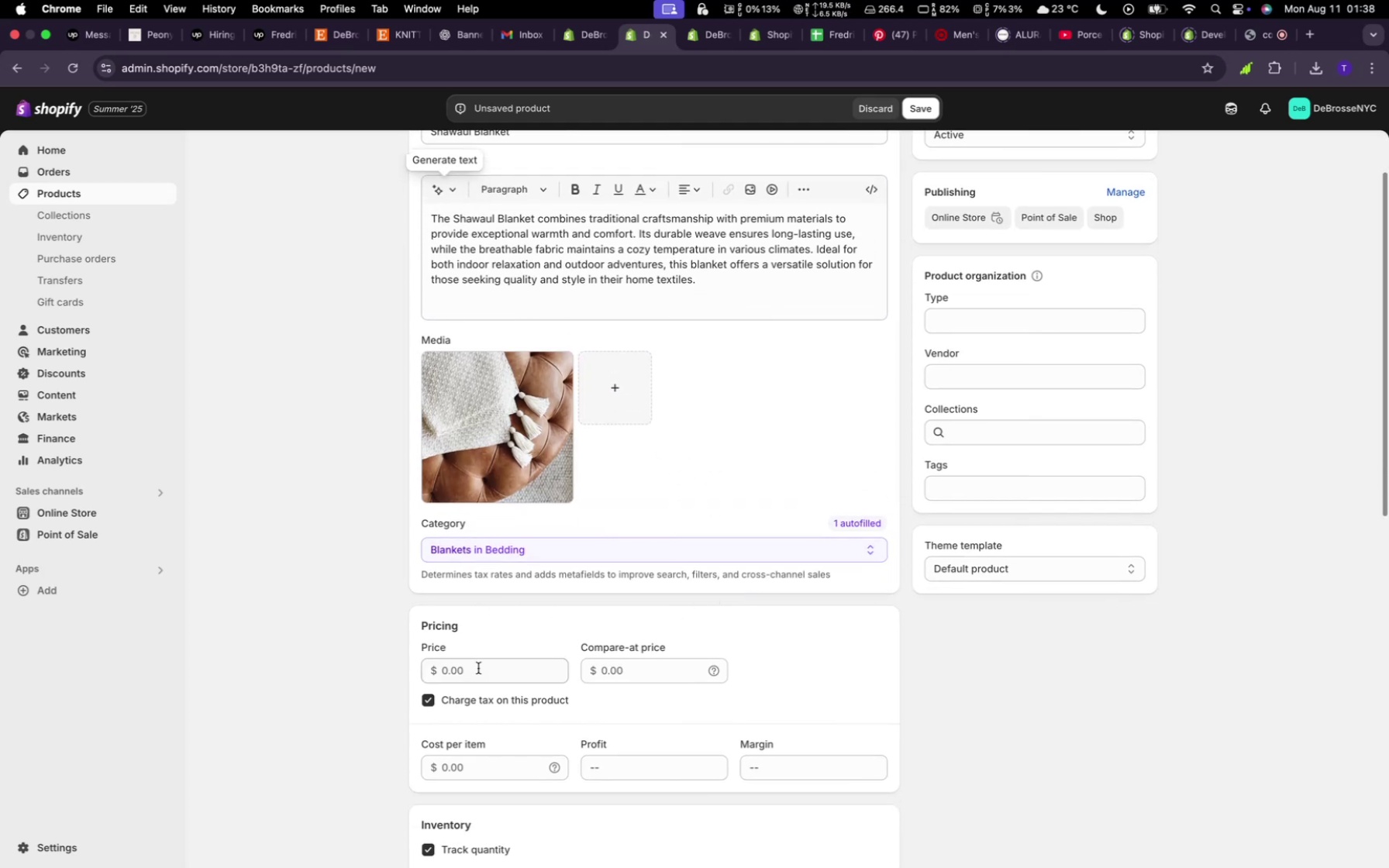 
left_click([478, 668])
 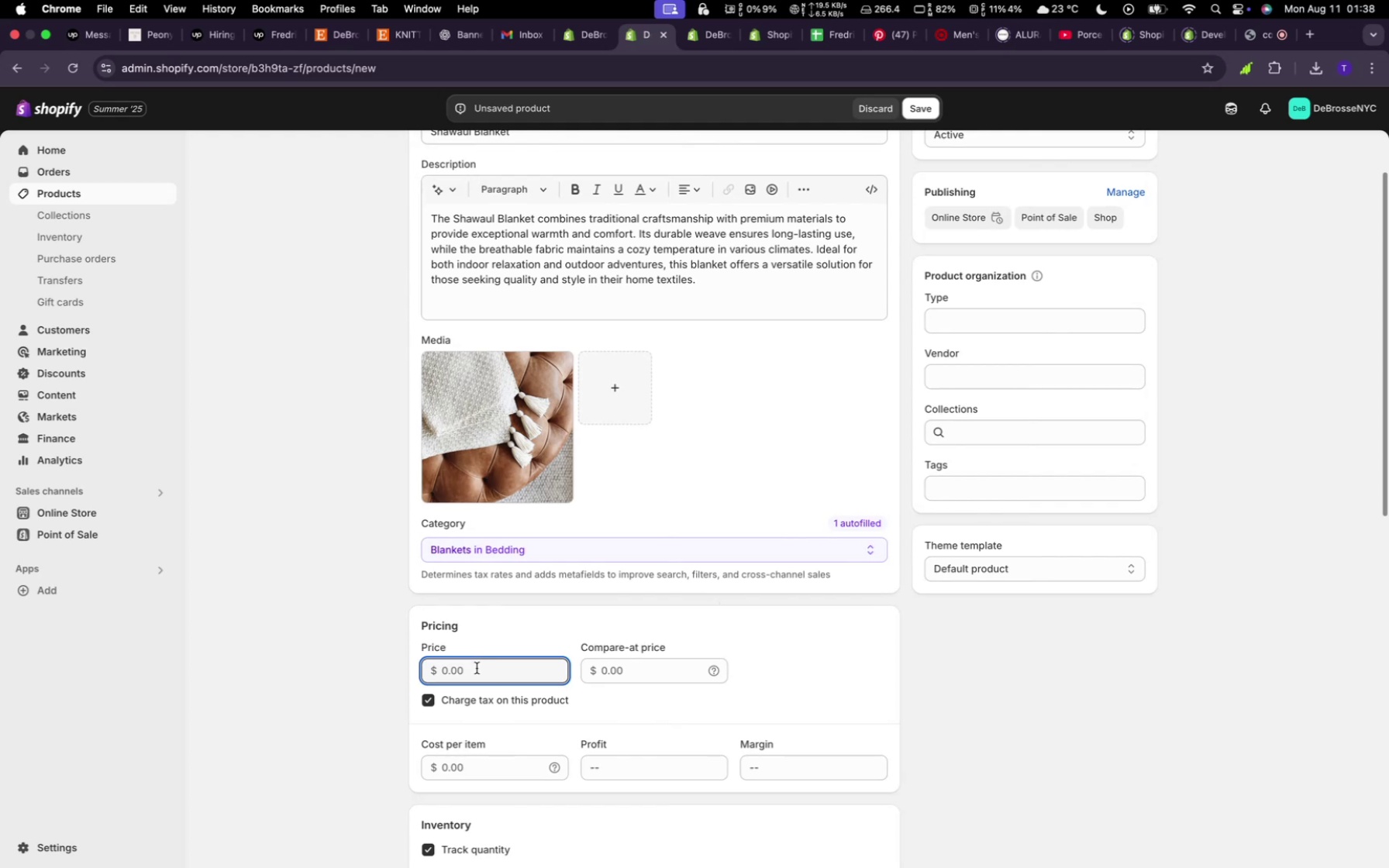 
type(40)
 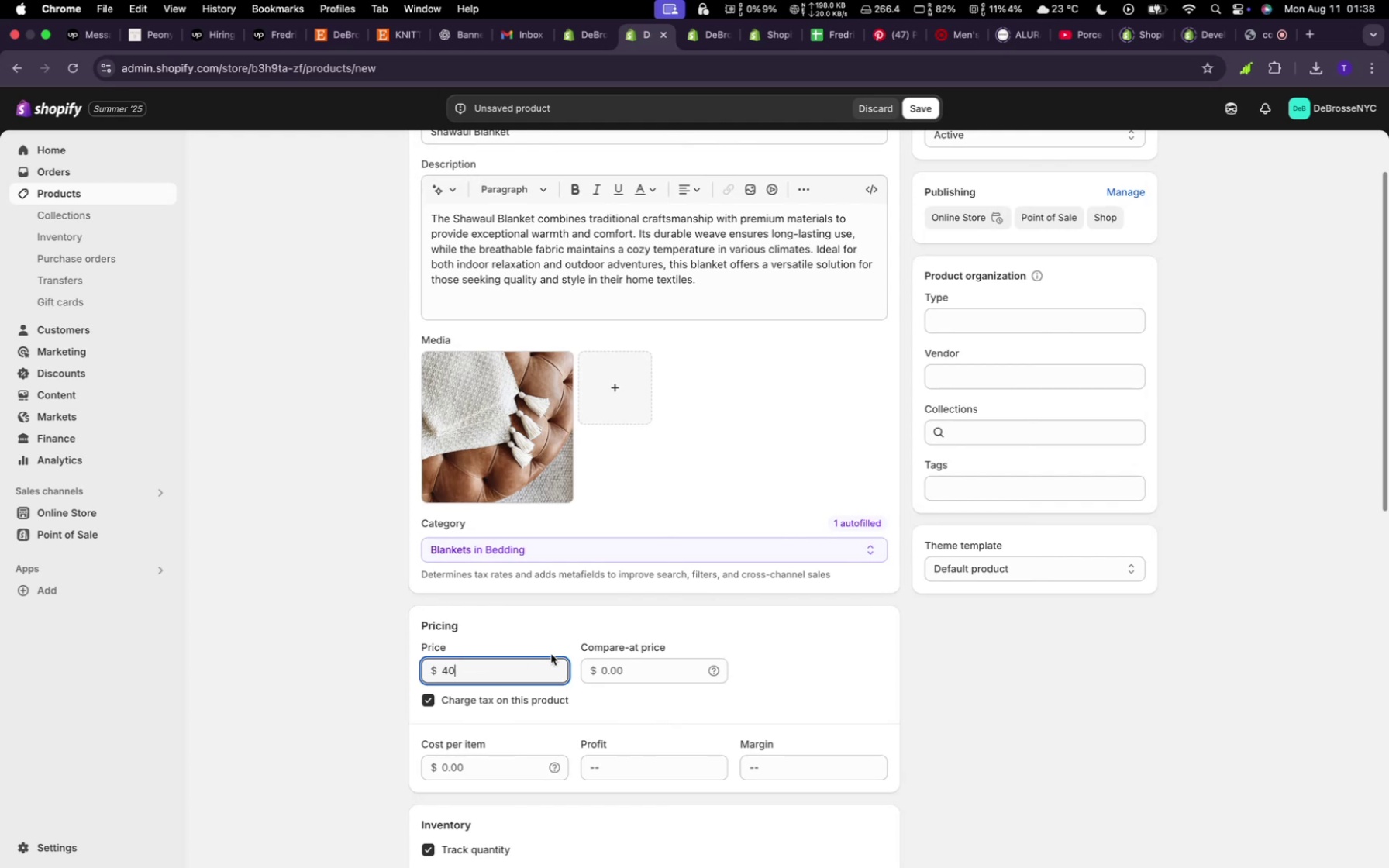 
scroll: coordinate [557, 660], scroll_direction: down, amount: 15.0
 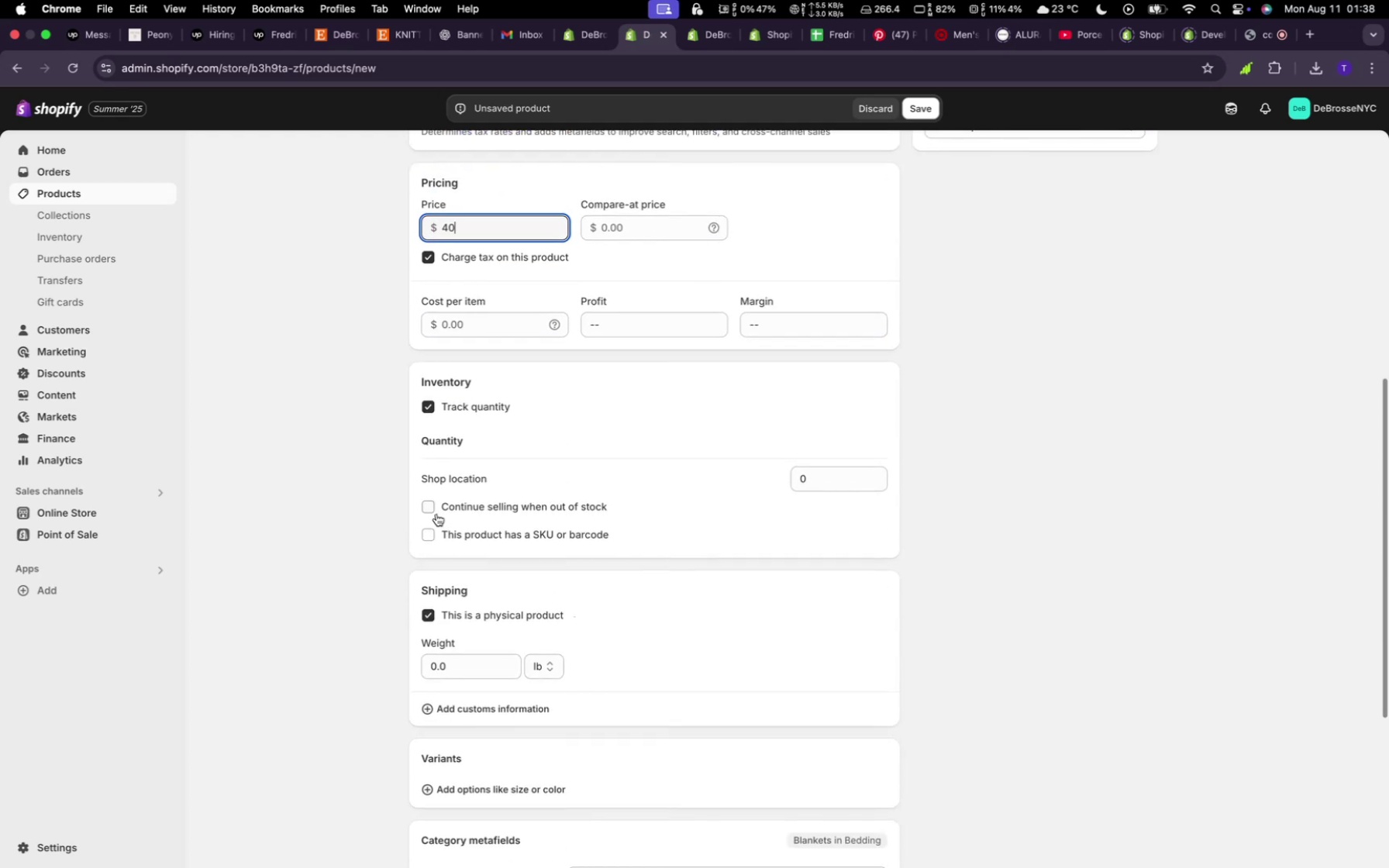 
left_click([427, 515])
 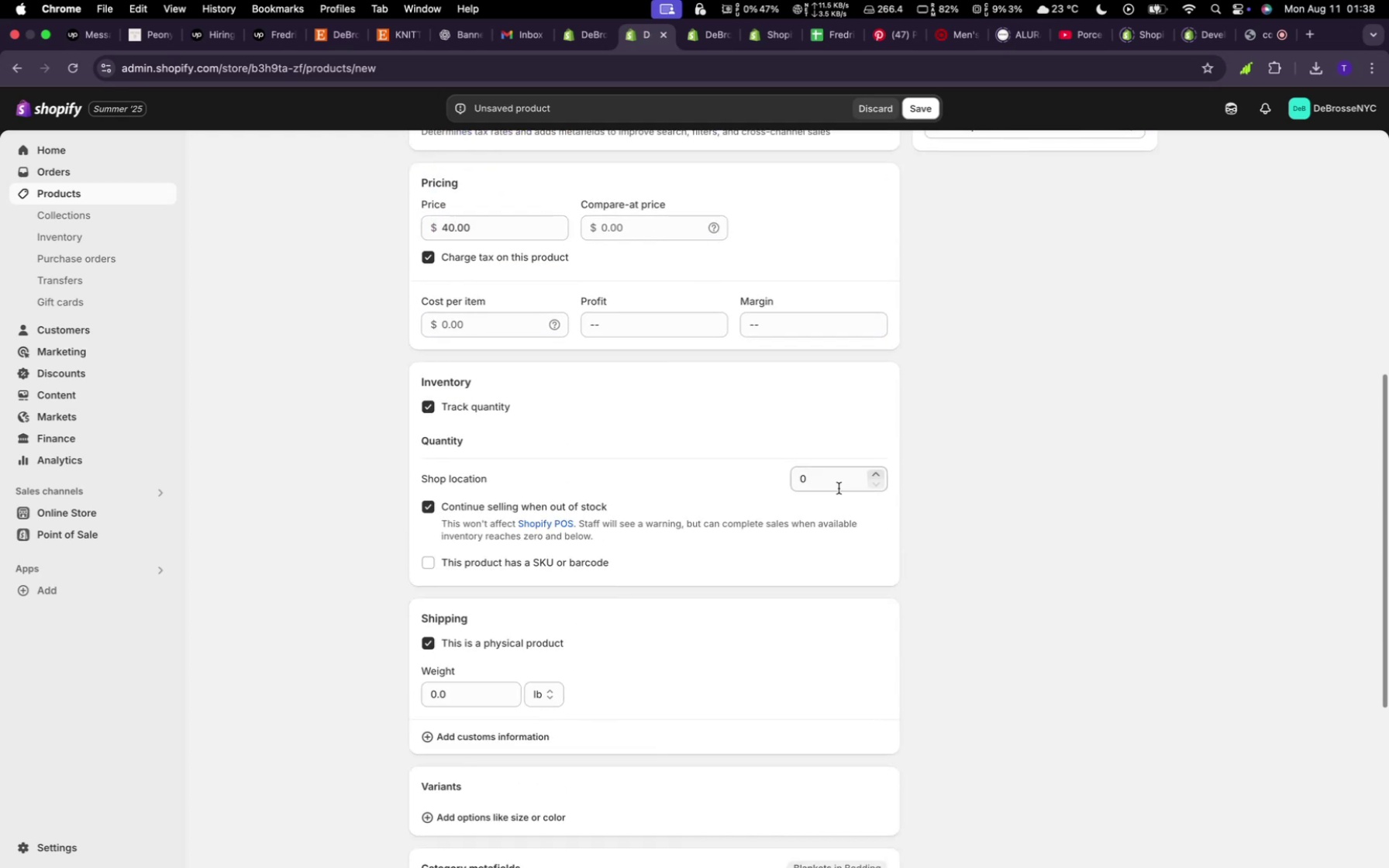 
left_click([834, 483])
 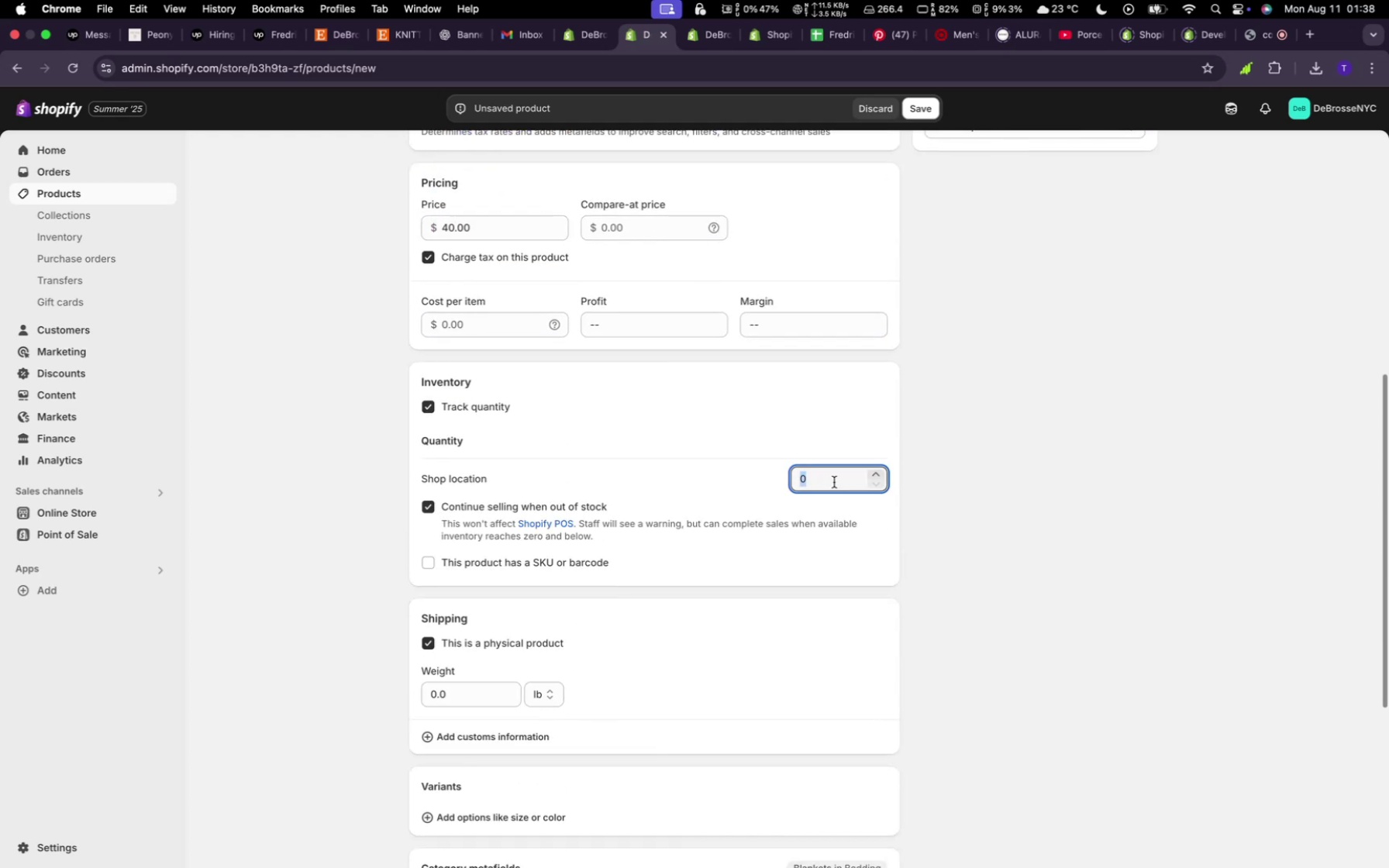 
key(4)
 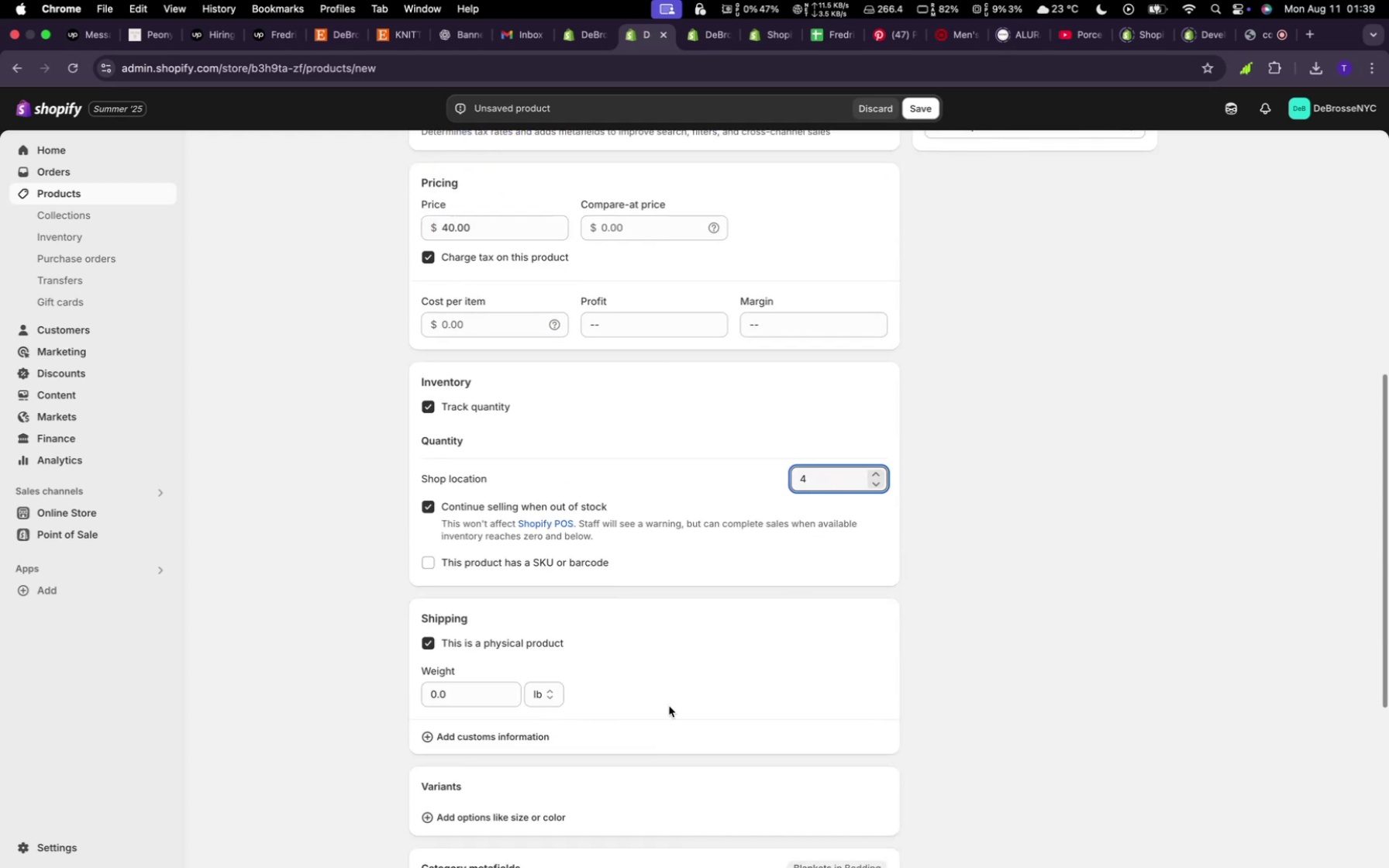 
scroll: coordinate [667, 706], scroll_direction: down, amount: 10.0
 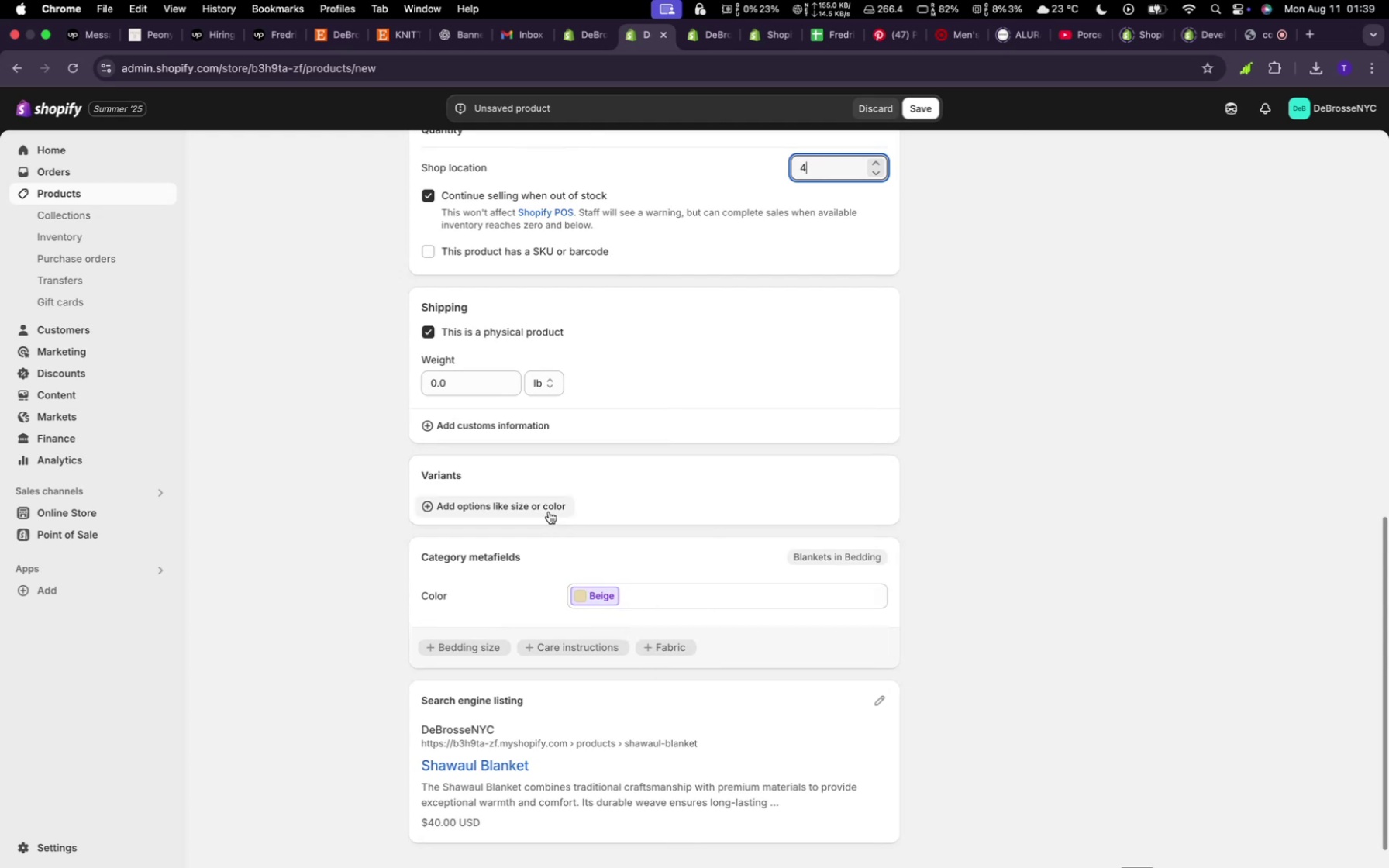 
left_click([526, 505])
 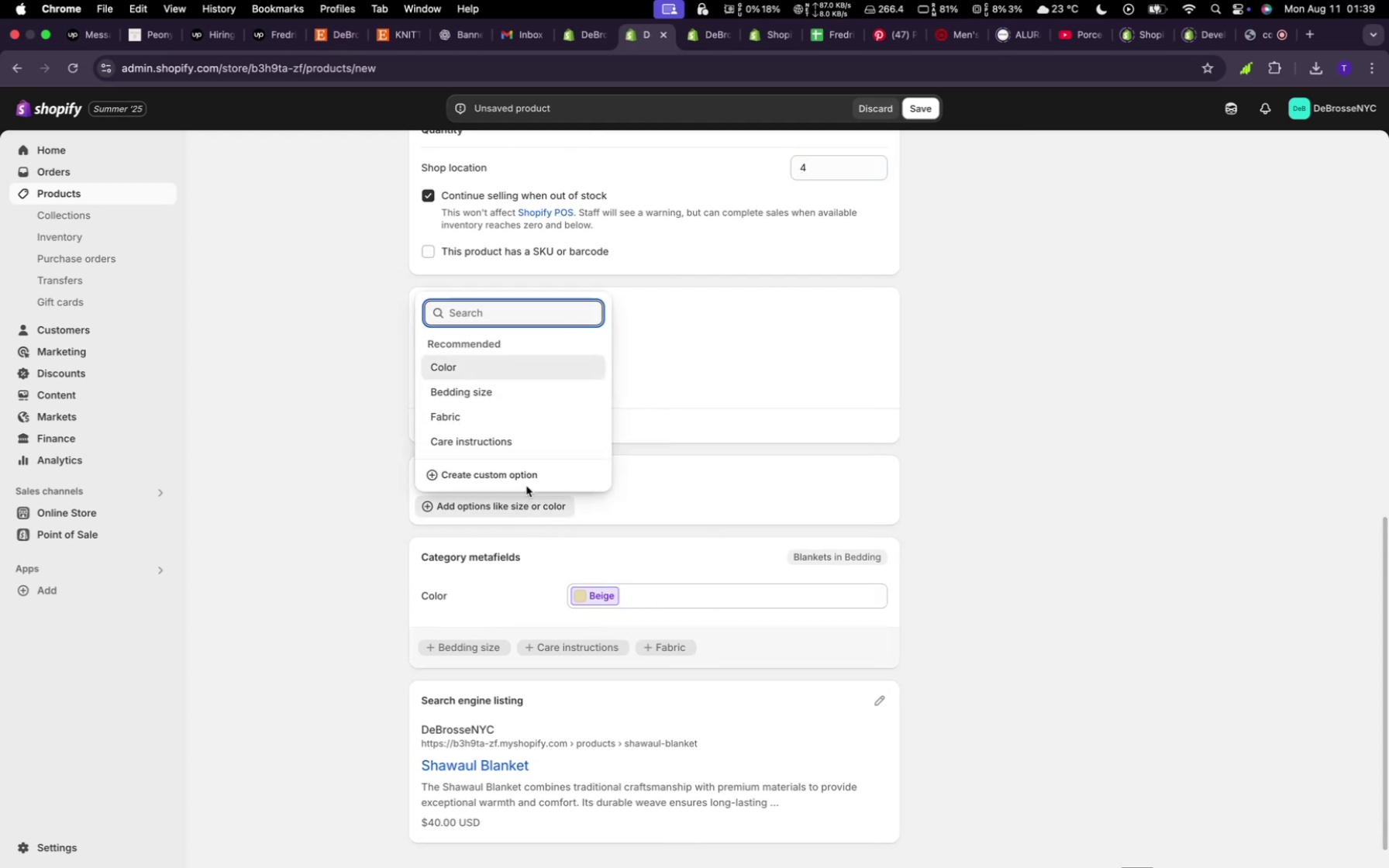 
type(size)
 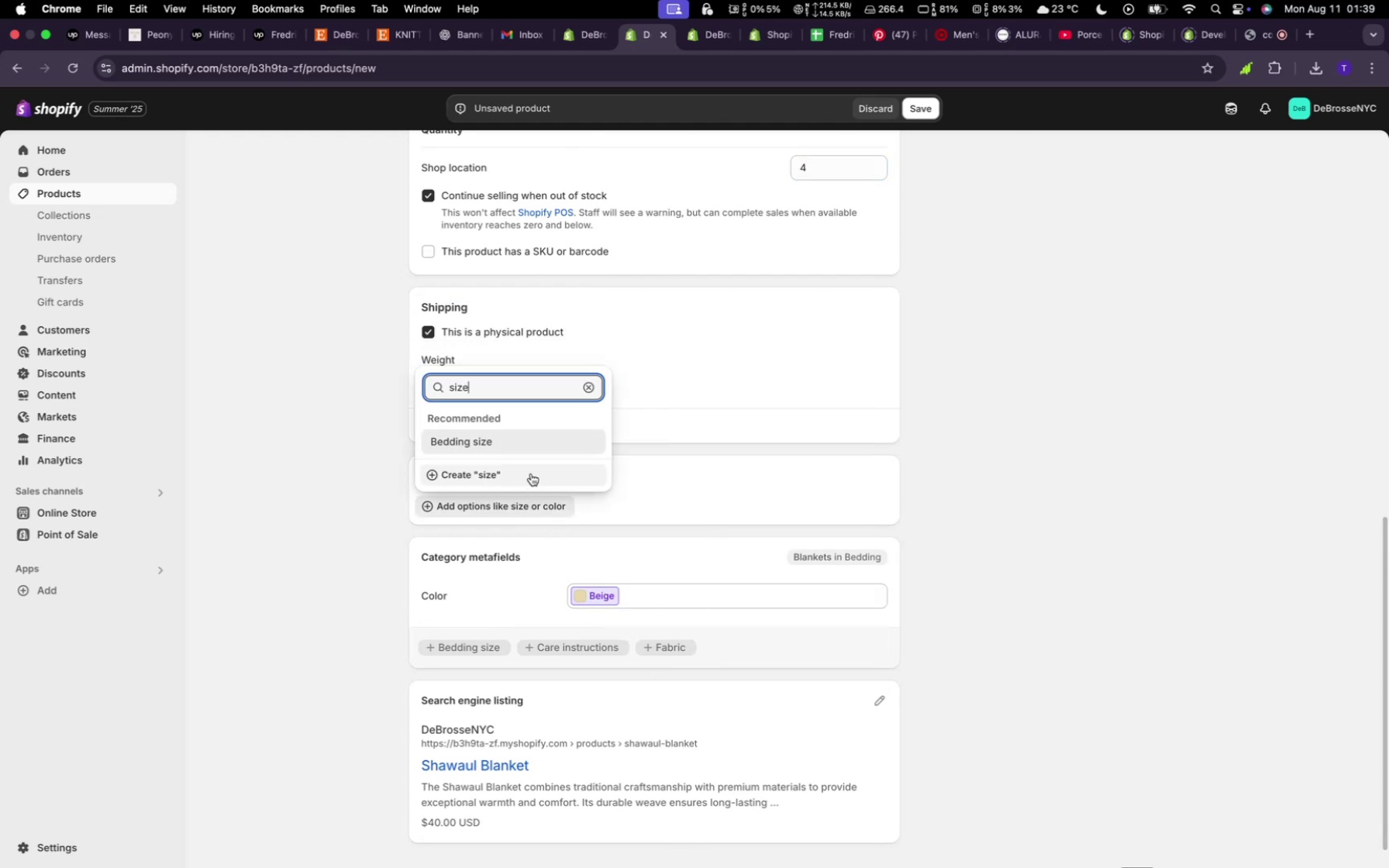 
left_click([531, 474])
 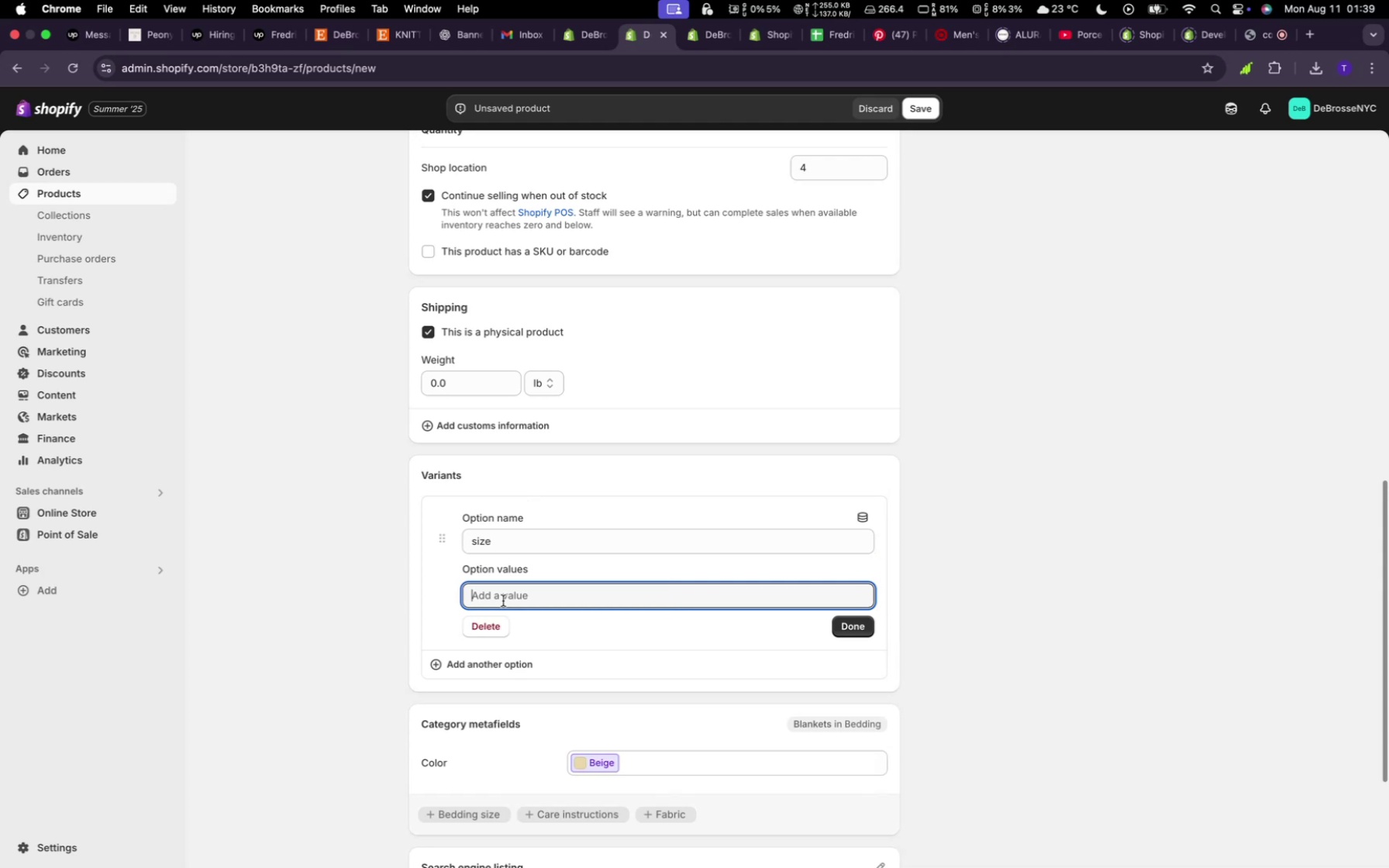 
type(lg)
 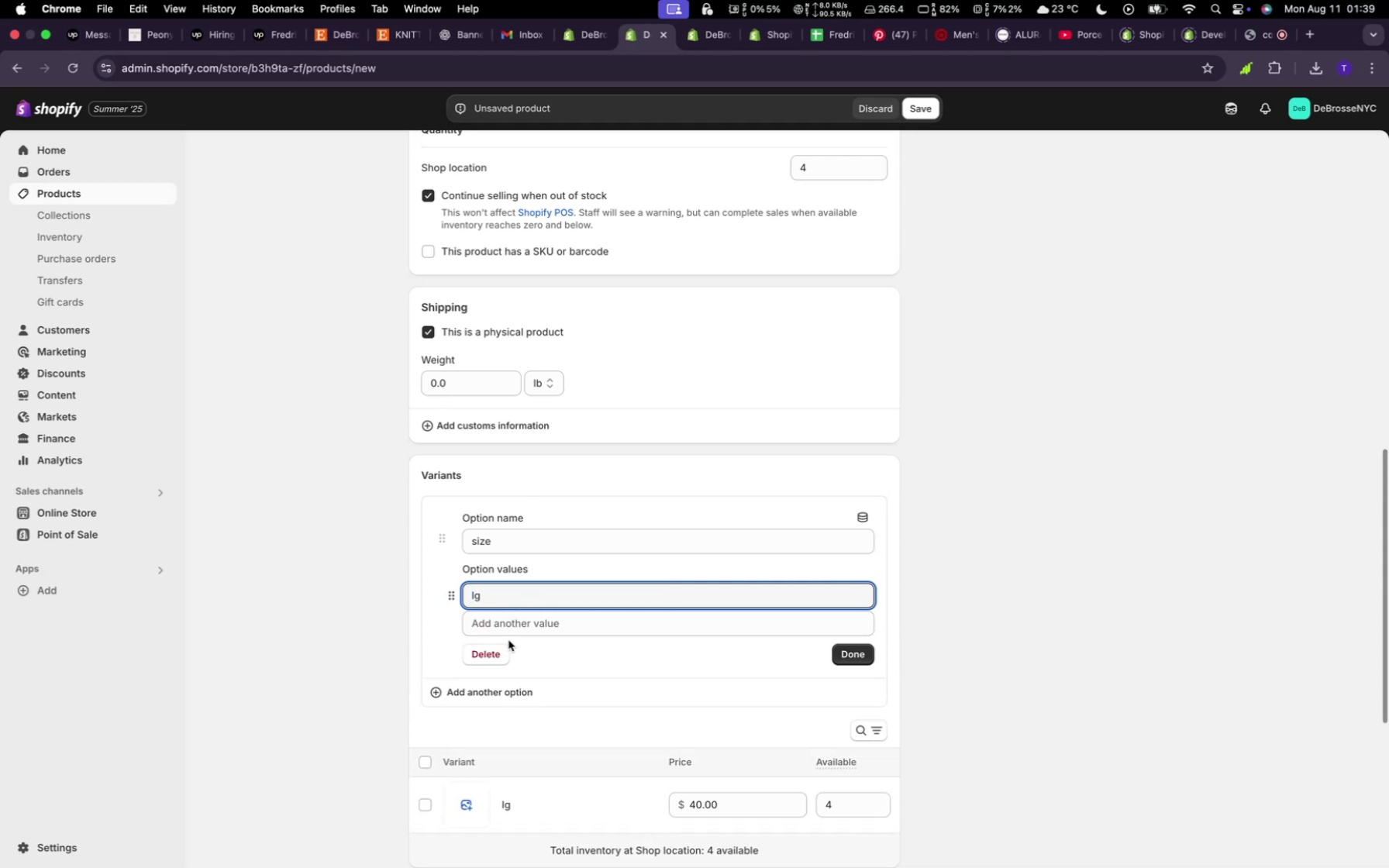 
left_click([511, 630])
 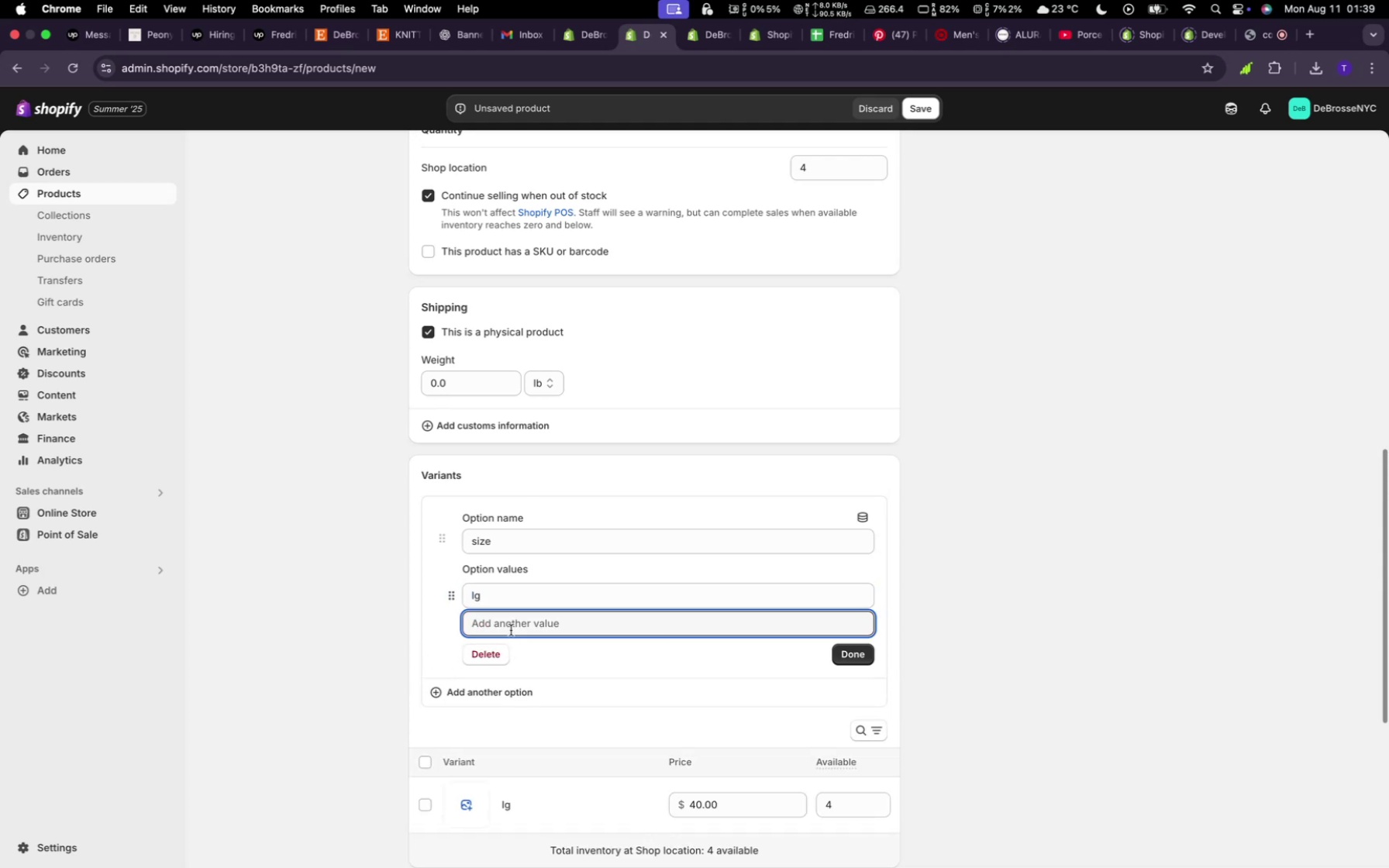 
type(xl)
 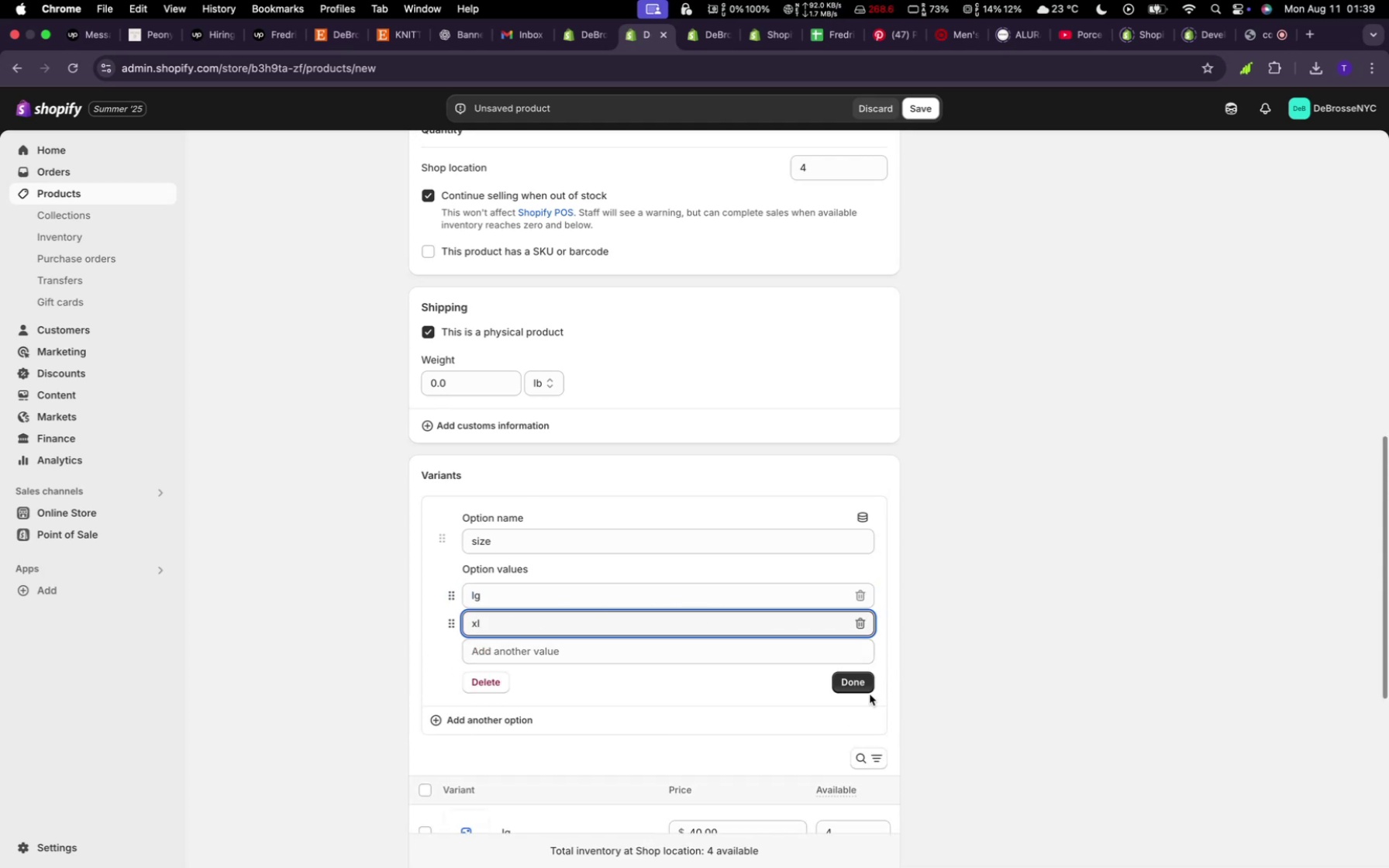 
left_click([848, 688])
 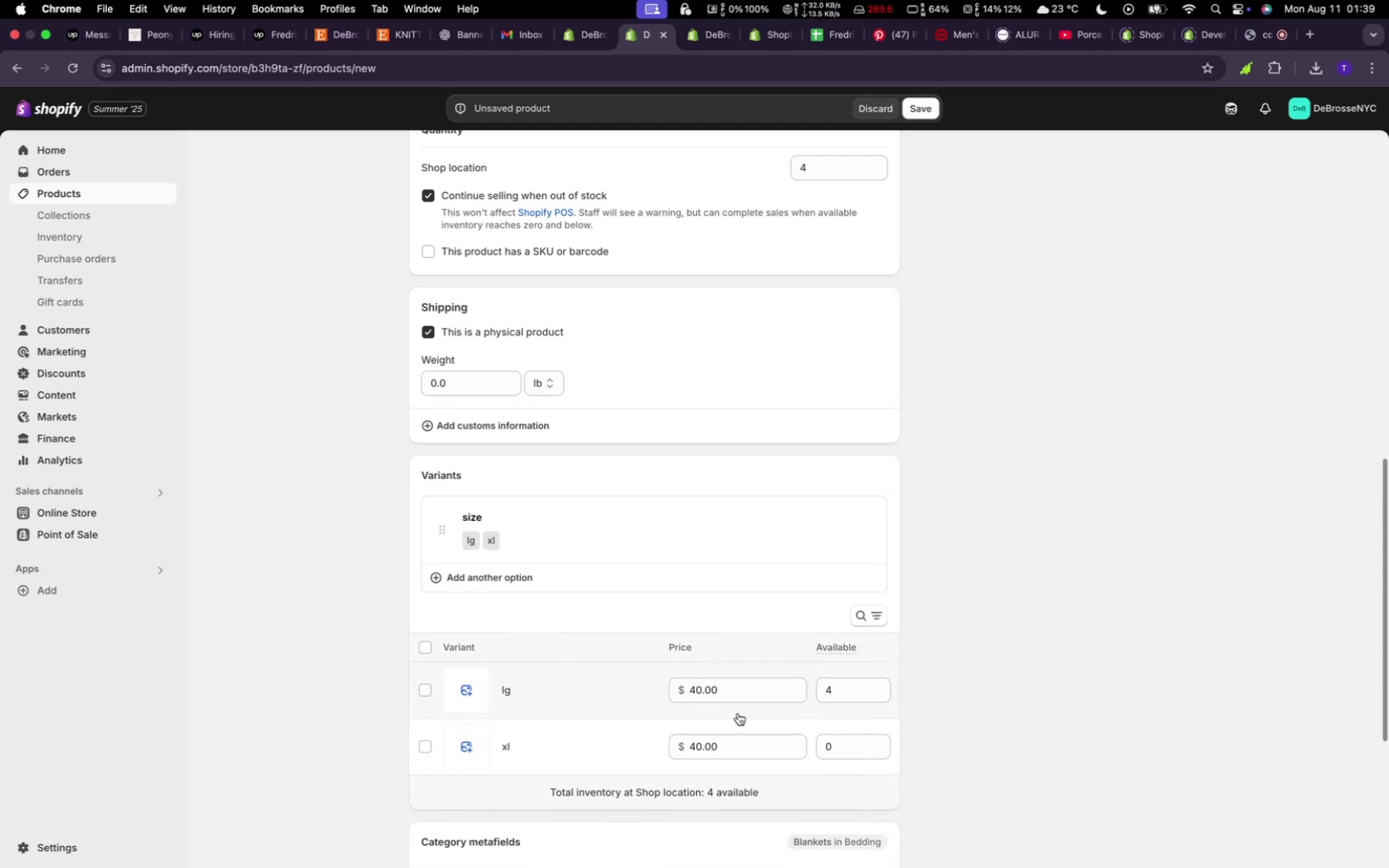 
scroll: coordinate [736, 708], scroll_direction: down, amount: 4.0
 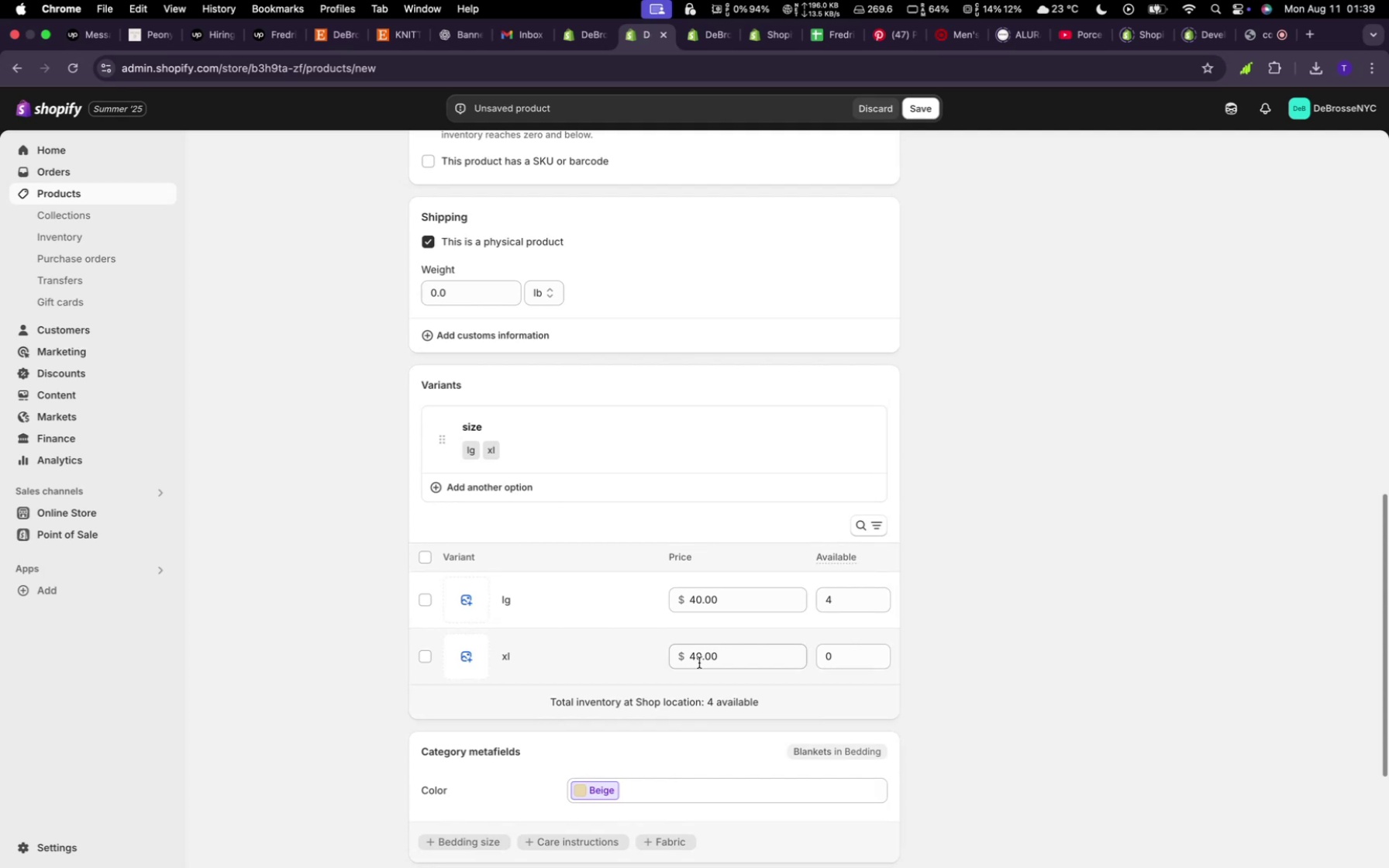 
left_click([694, 658])
 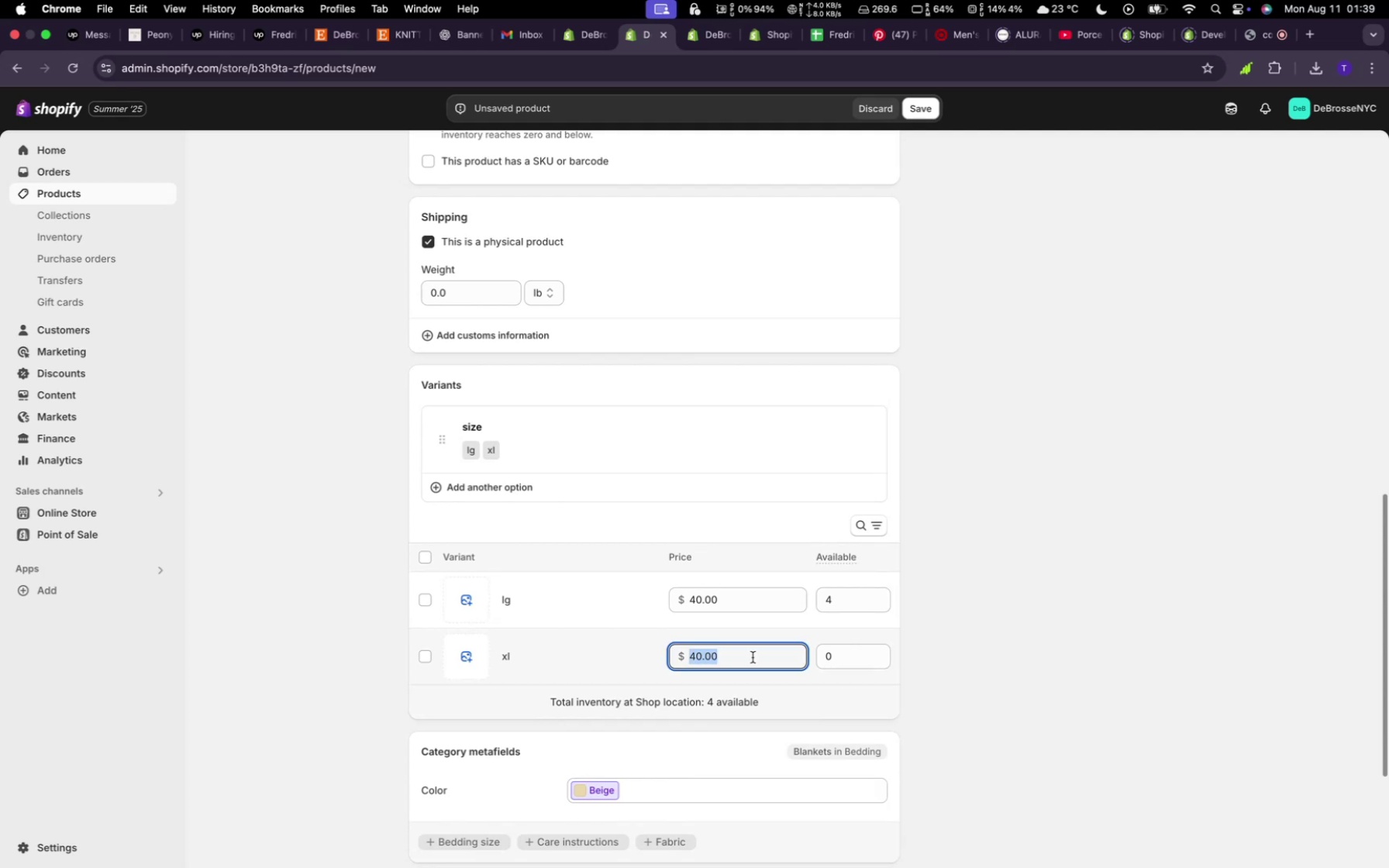 
type(50)
 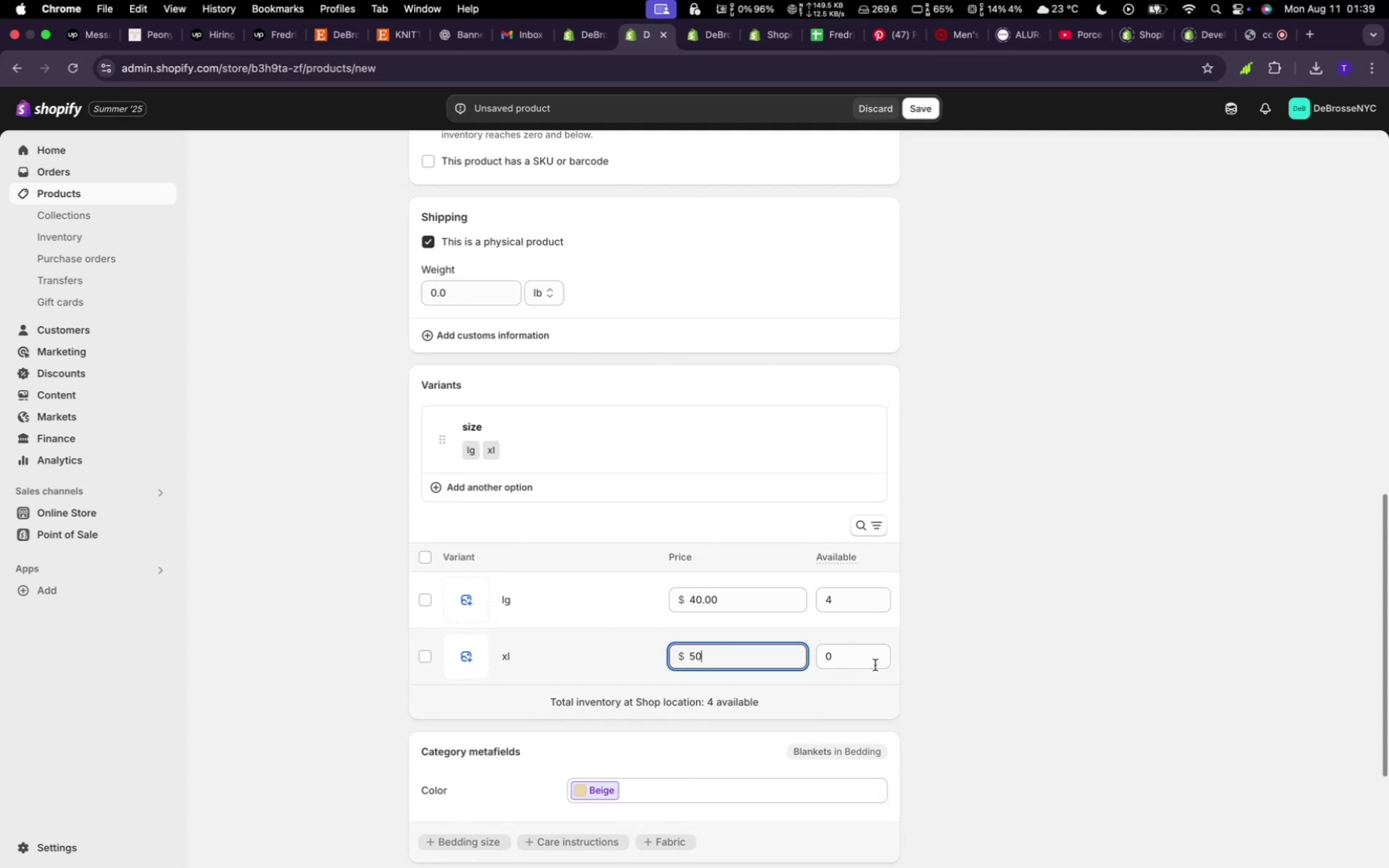 
scroll: coordinate [917, 656], scroll_direction: down, amount: 7.0
 